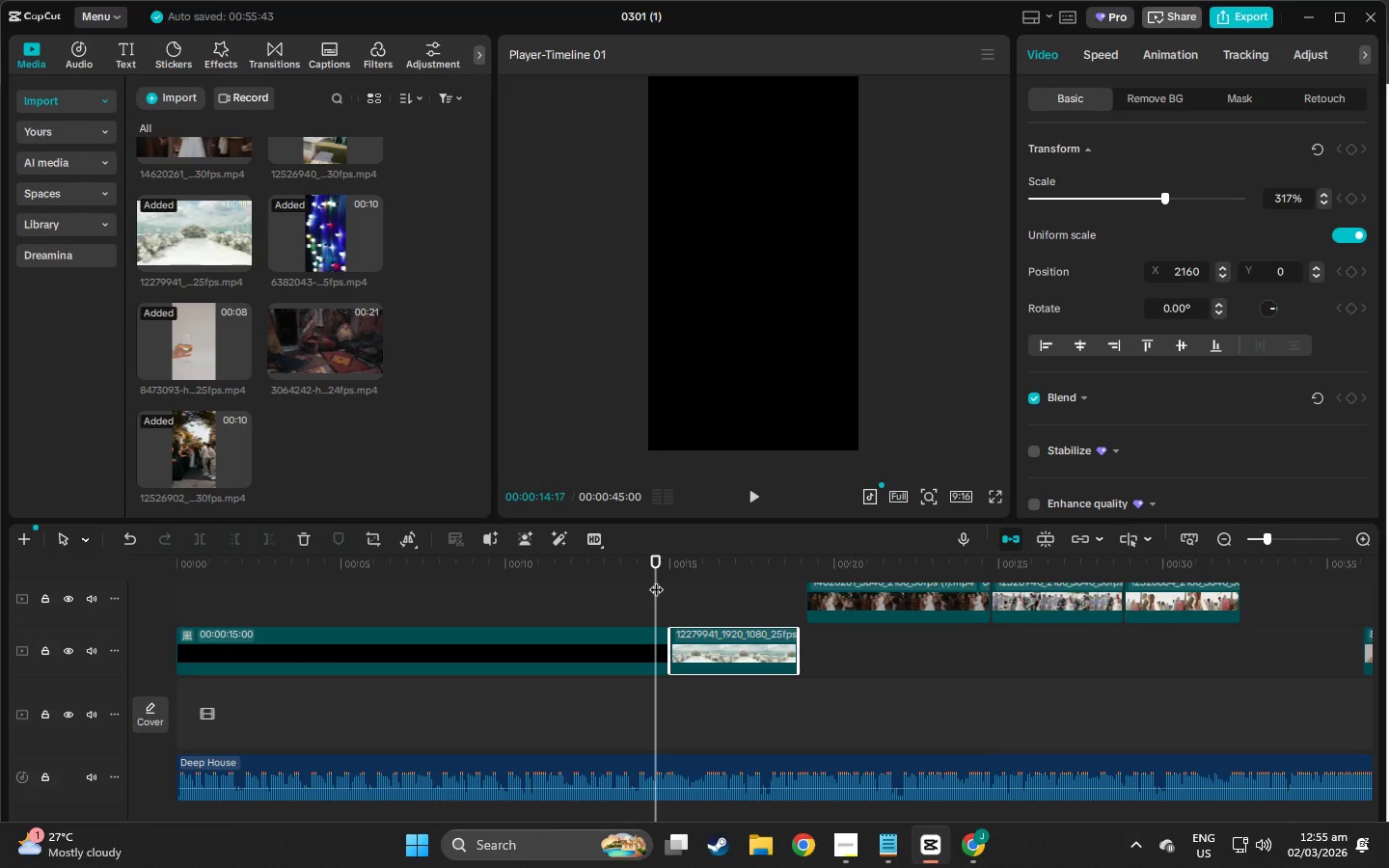 
key(Space)
 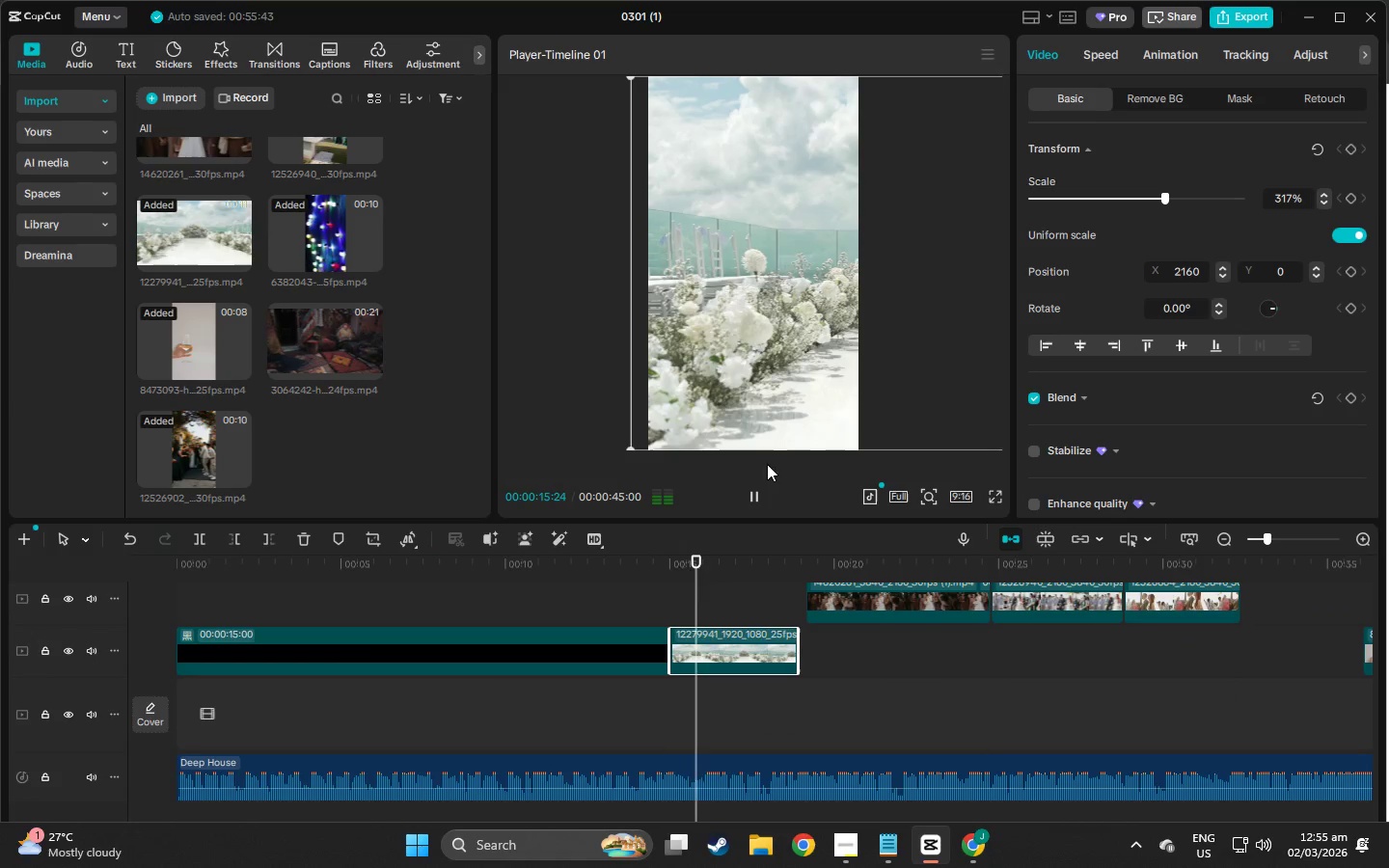 
left_click_drag(start_coordinate=[861, 374], to_coordinate=[757, 367])
 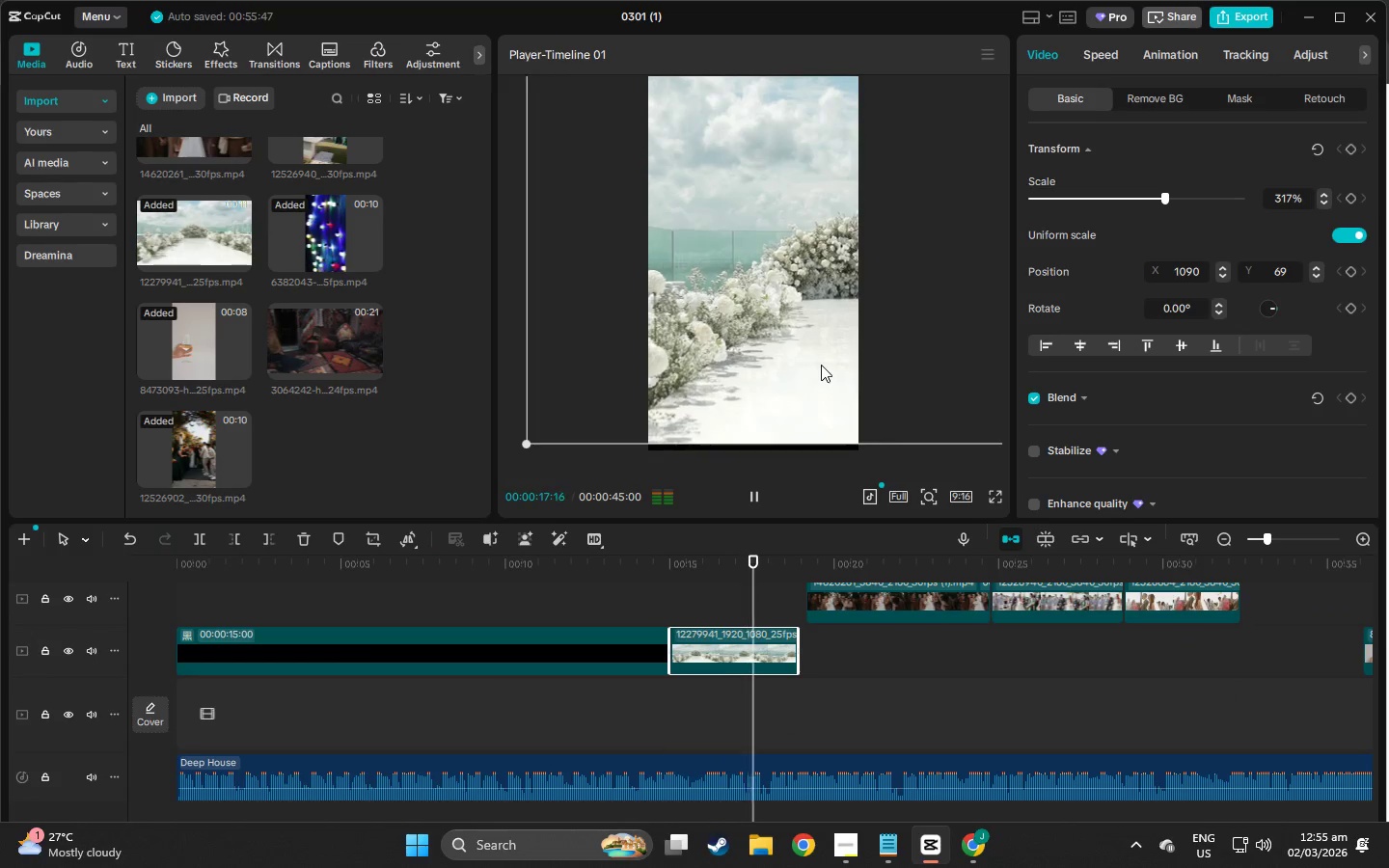 
left_click_drag(start_coordinate=[821, 365], to_coordinate=[801, 376])
 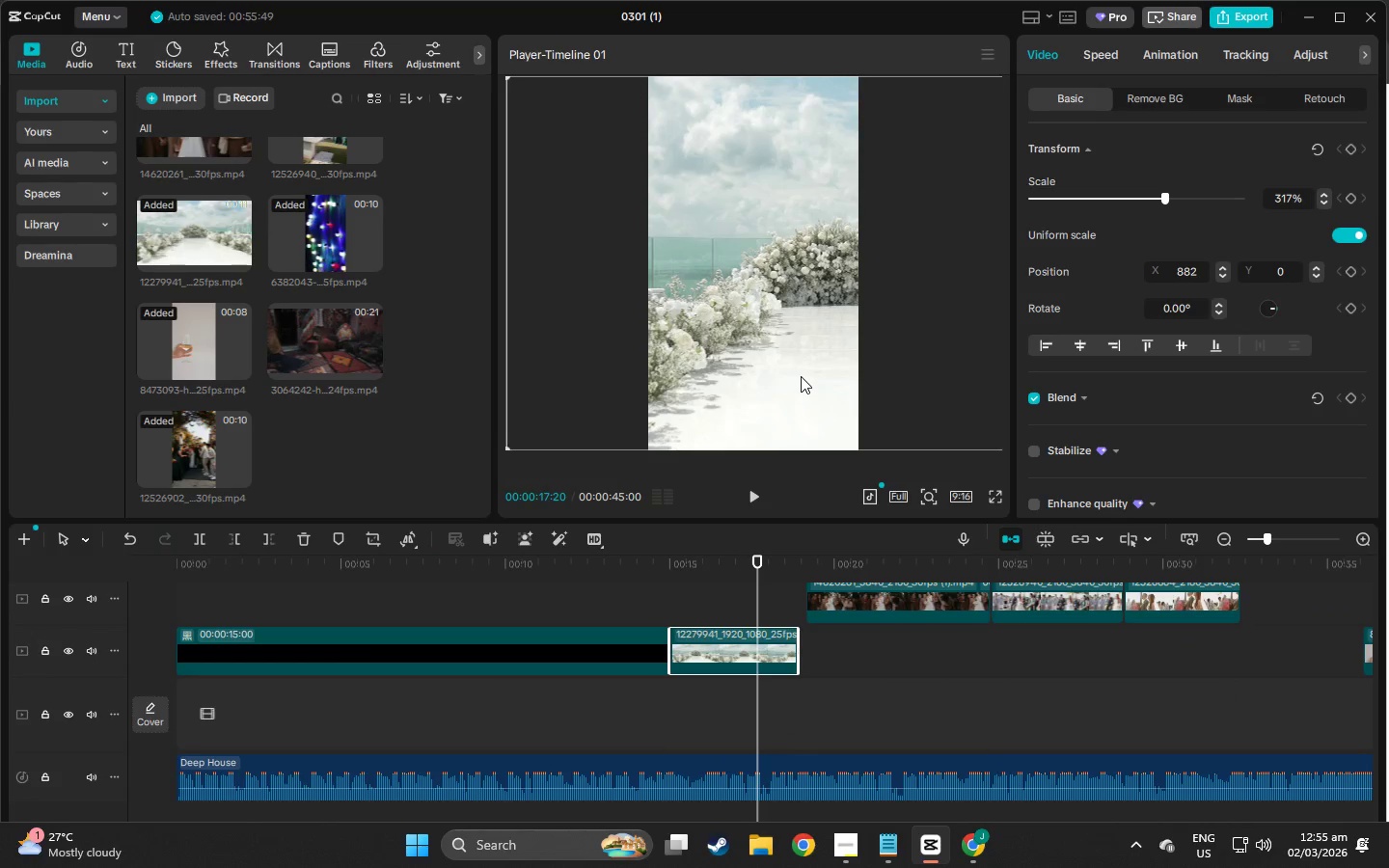 
key(Space)
 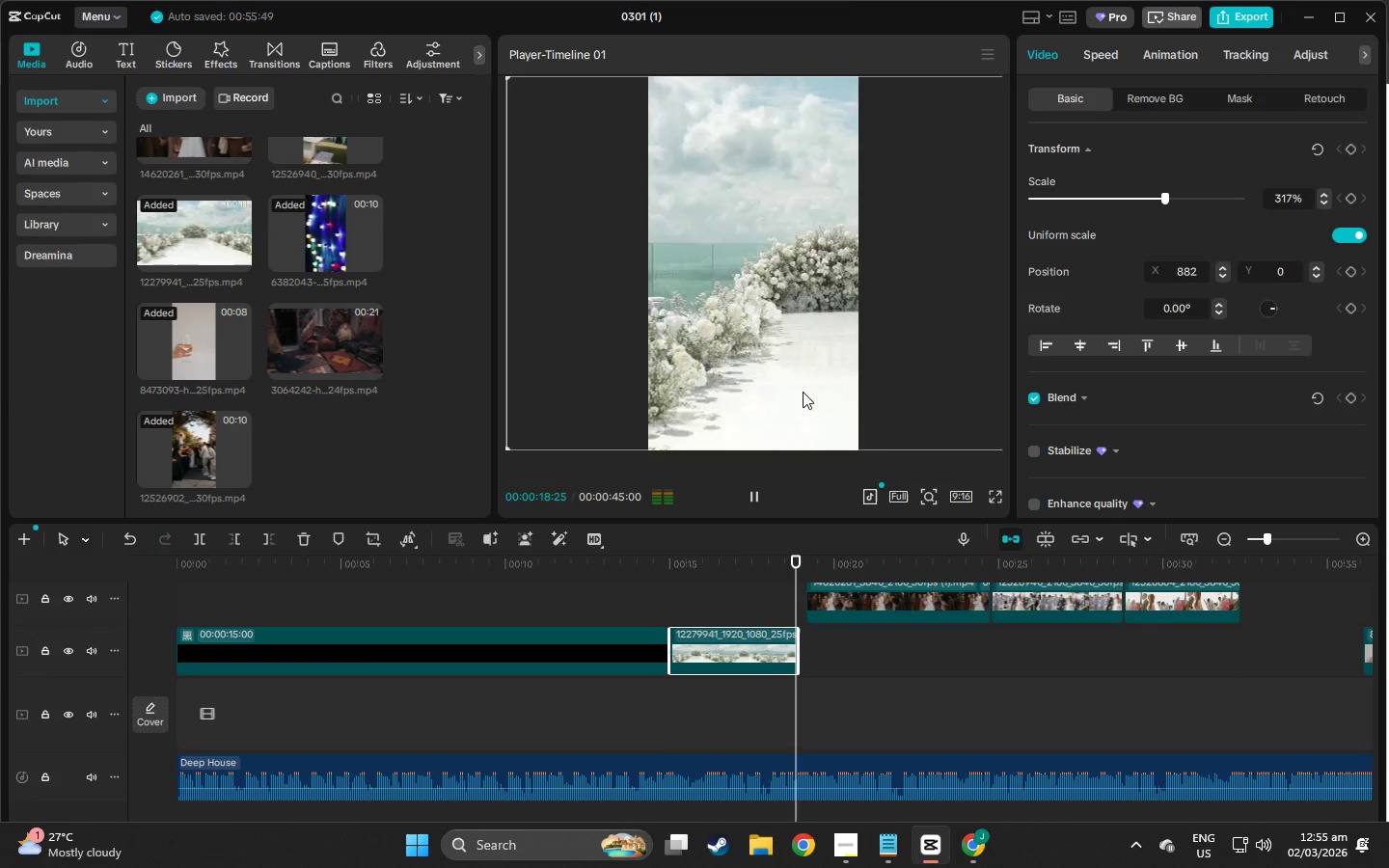 
key(Space)
 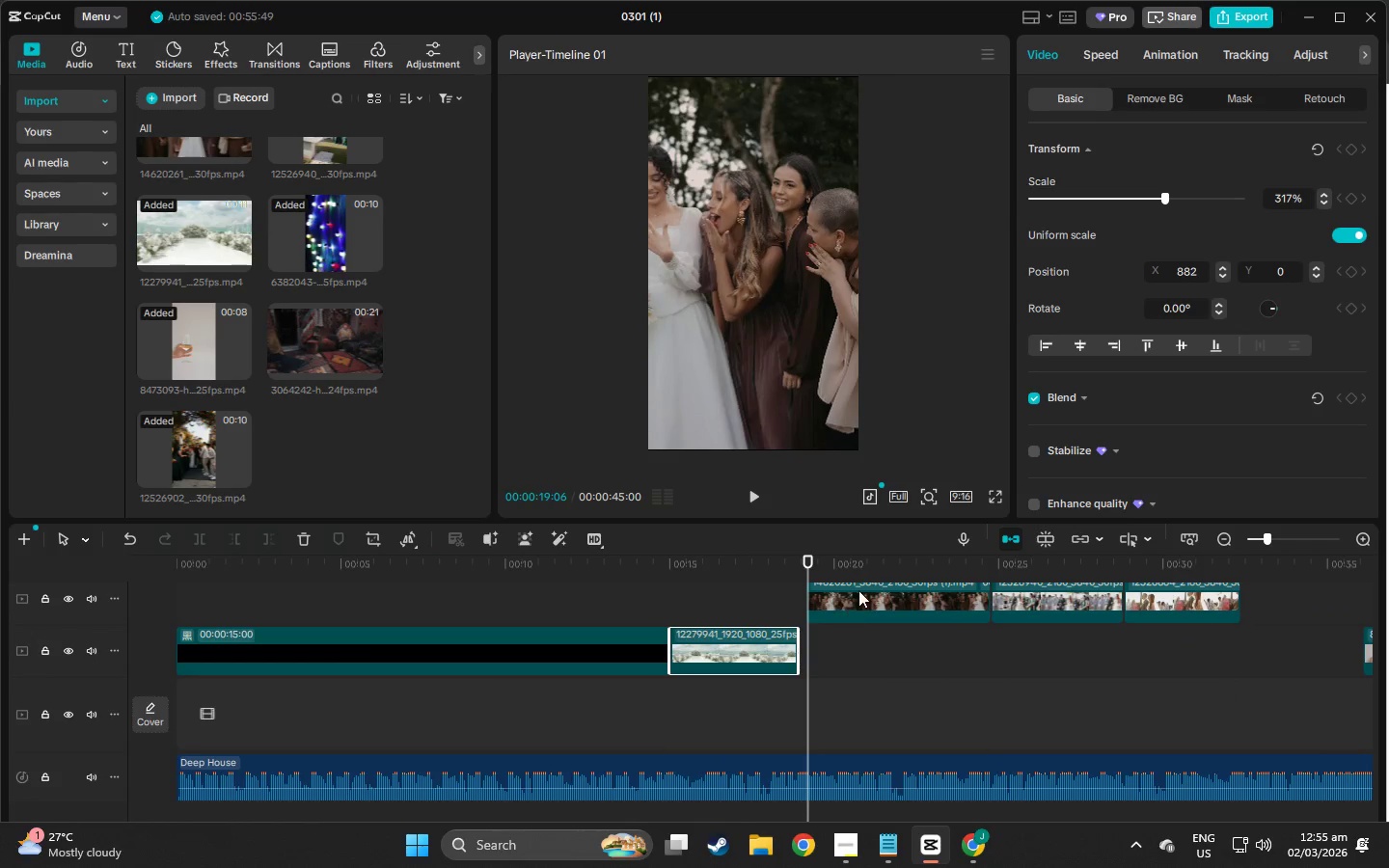 
key(Space)
 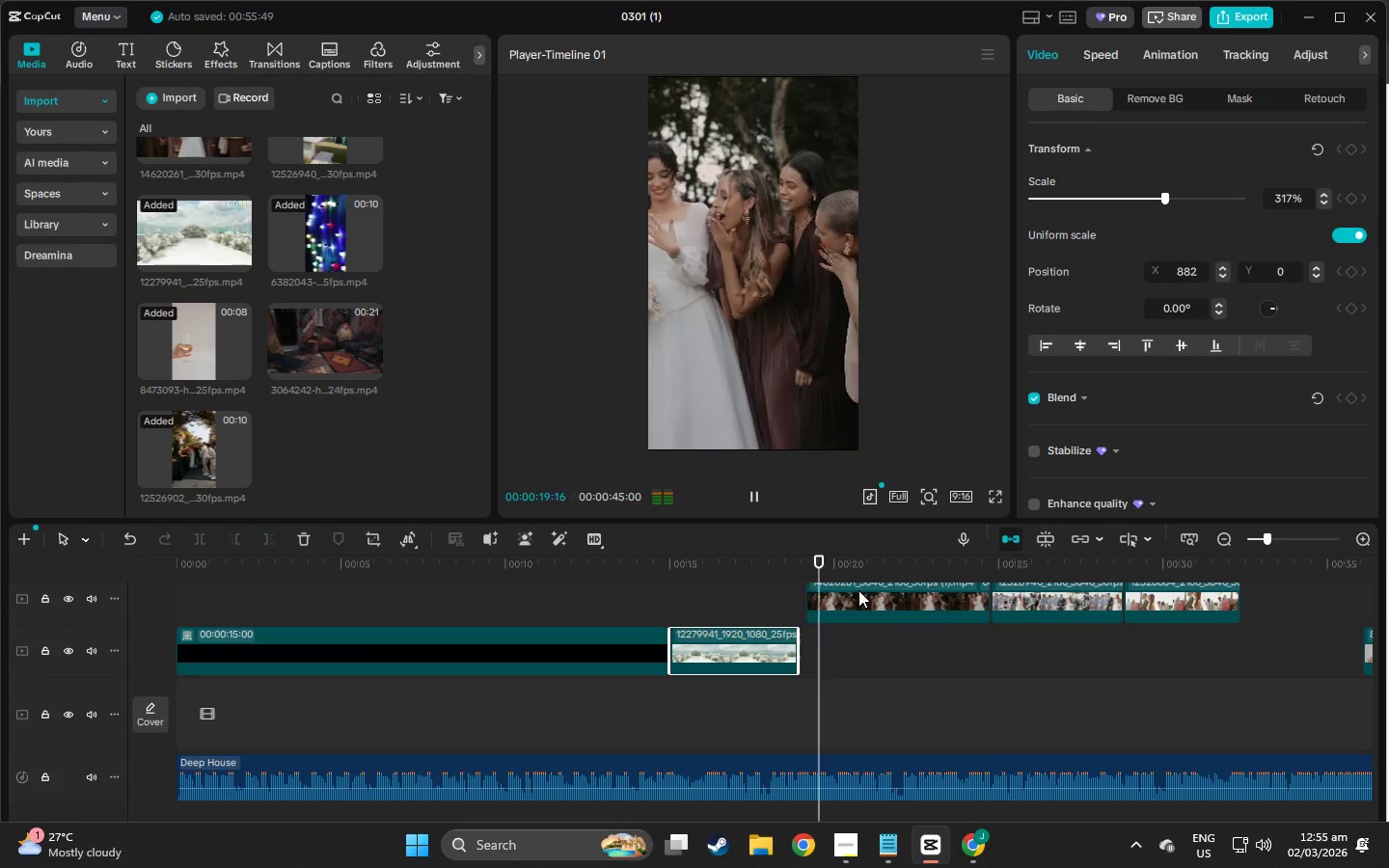 
left_click_drag(start_coordinate=[858, 590], to_coordinate=[850, 647])
 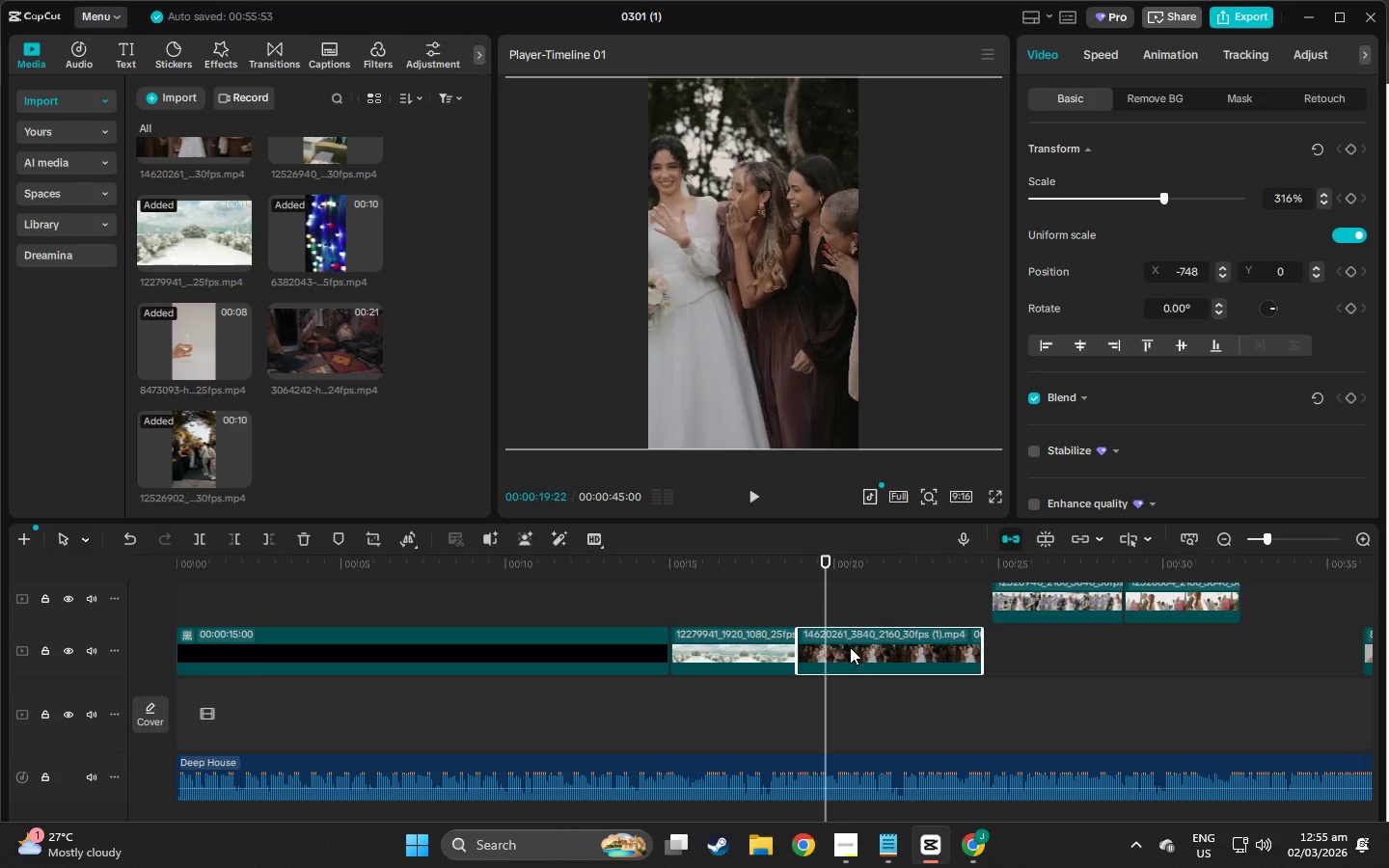 
key(Space)
 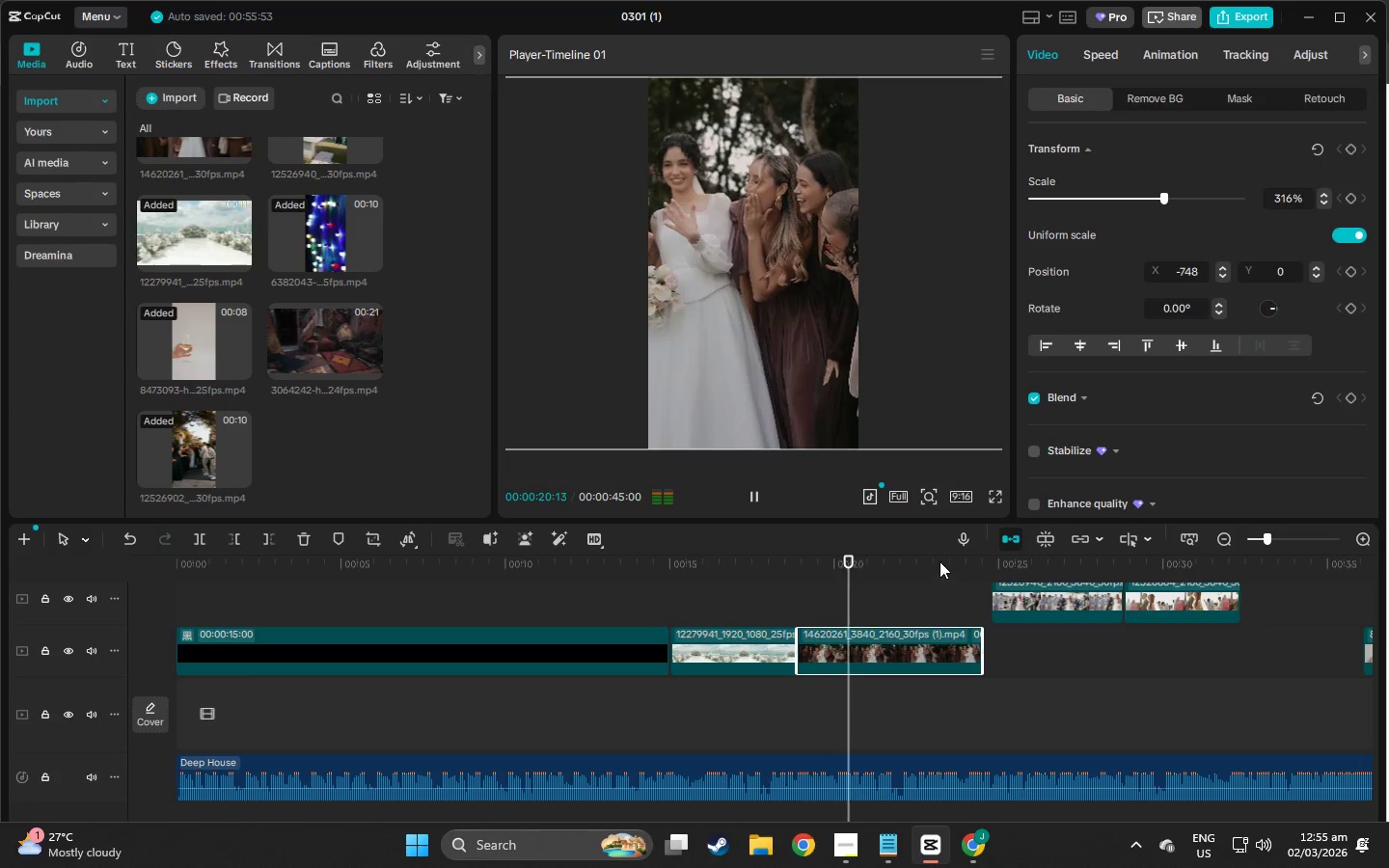 
scroll: coordinate [940, 567], scroll_direction: up, amount: 1.0
 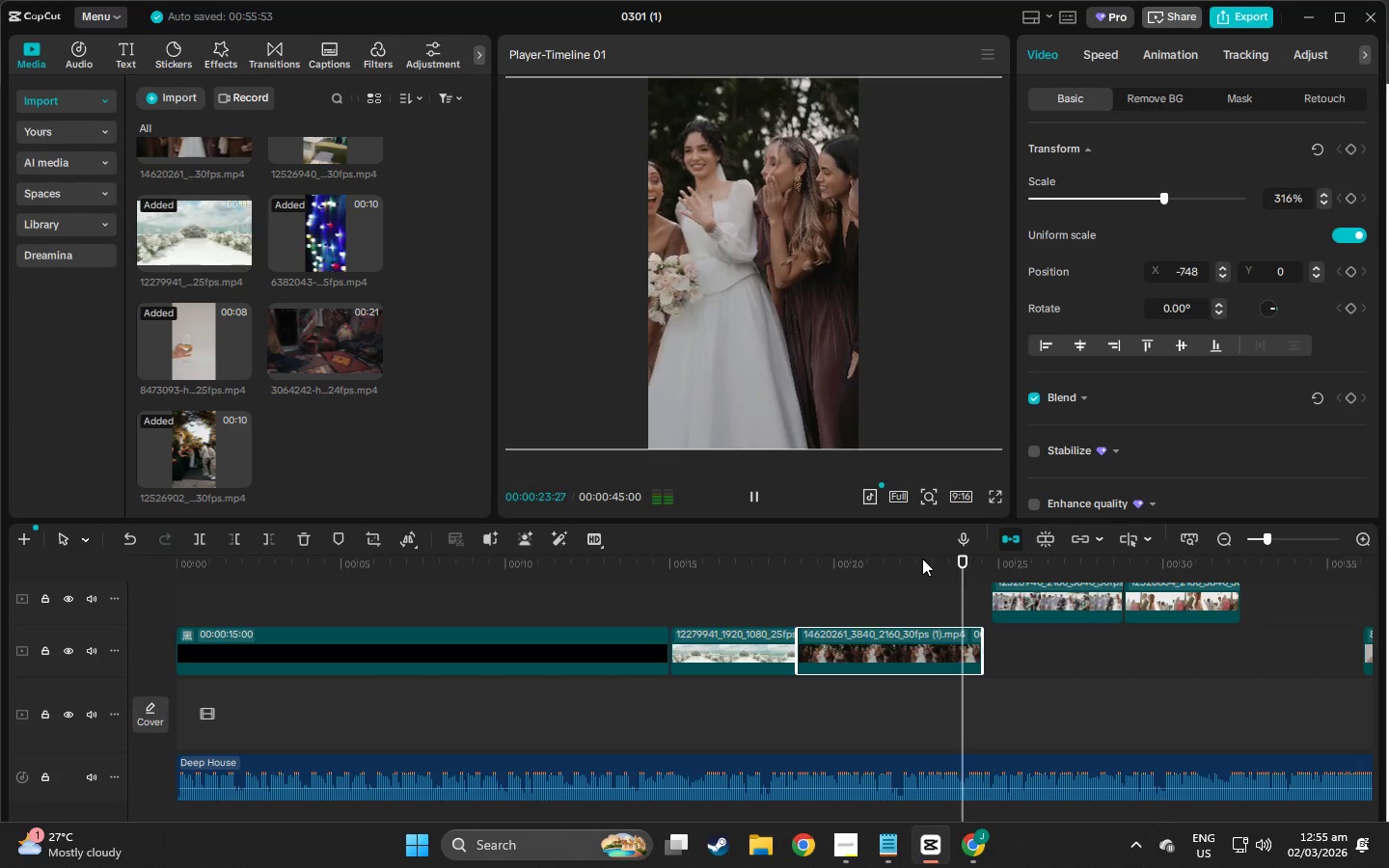 
key(Space)
 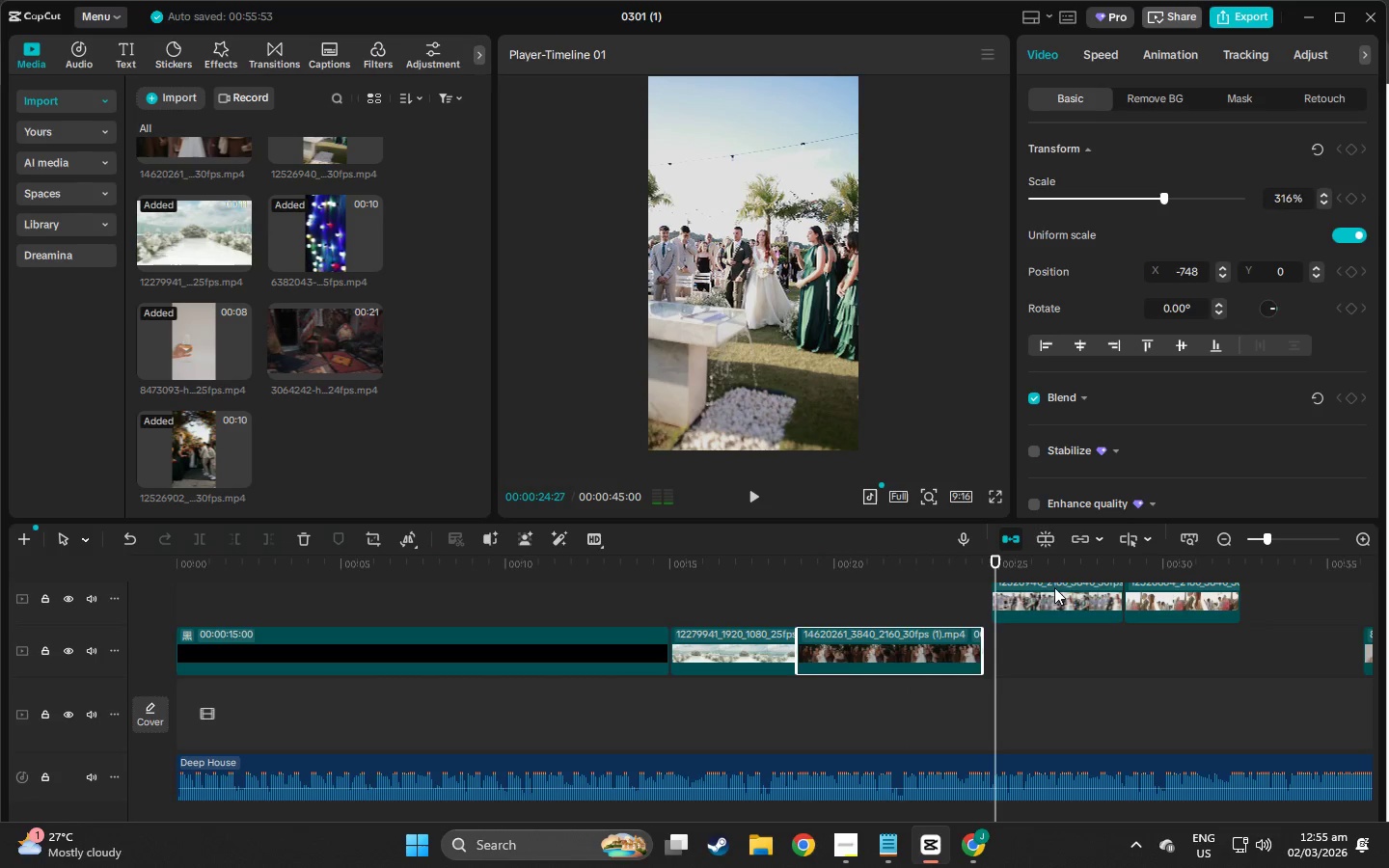 
left_click_drag(start_coordinate=[1054, 587], to_coordinate=[1047, 637])
 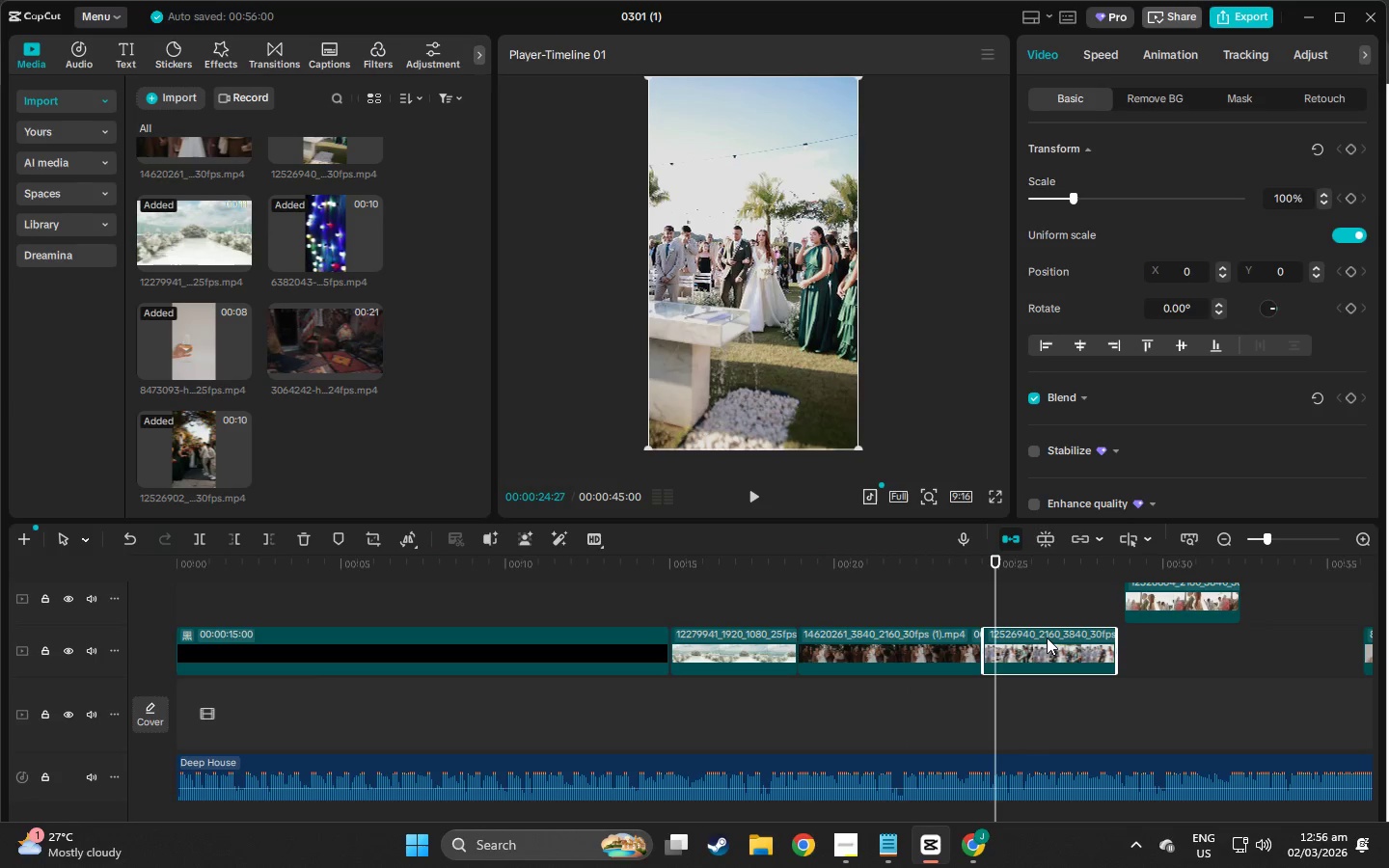 
key(Space)
 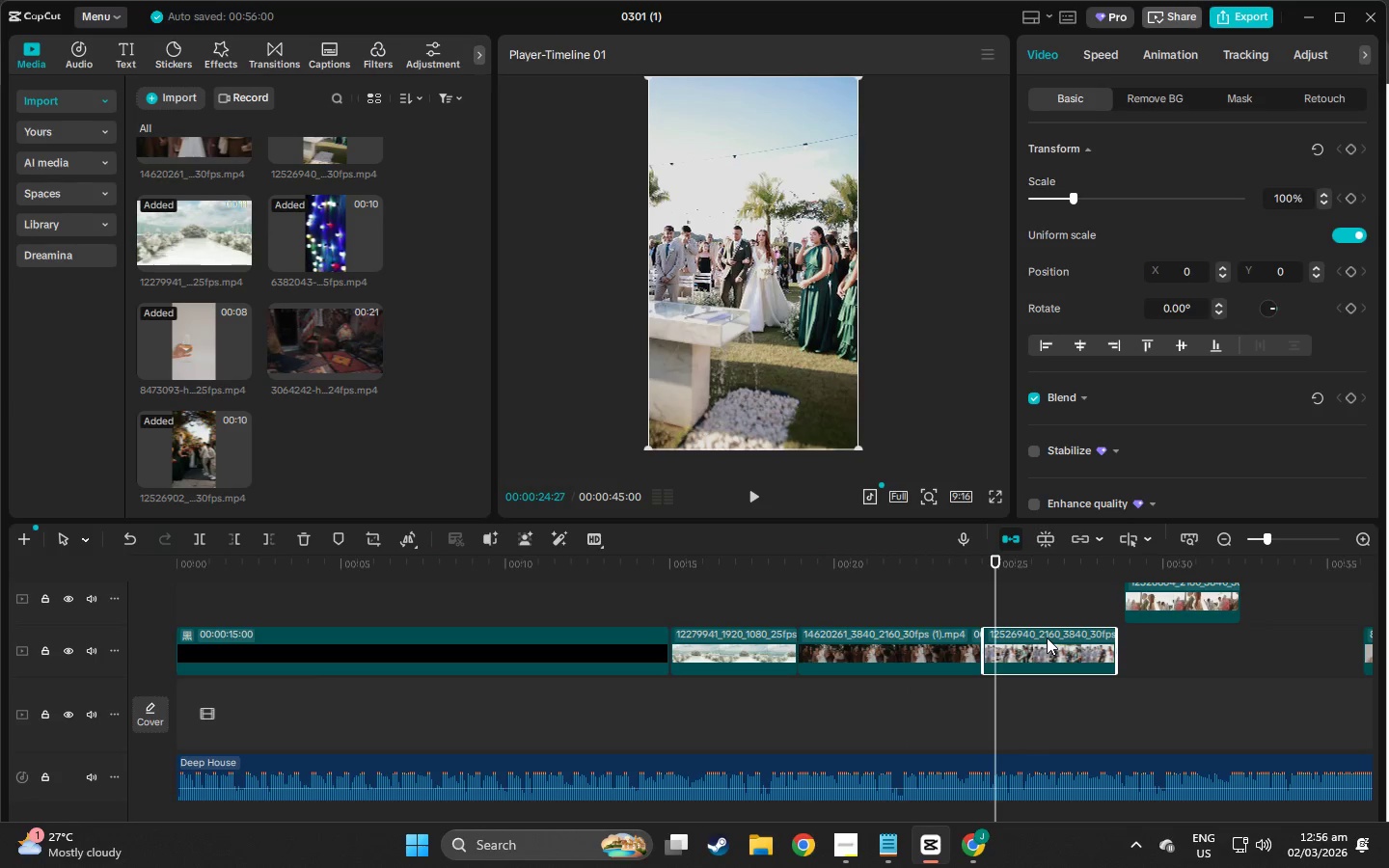 
key(Space)
 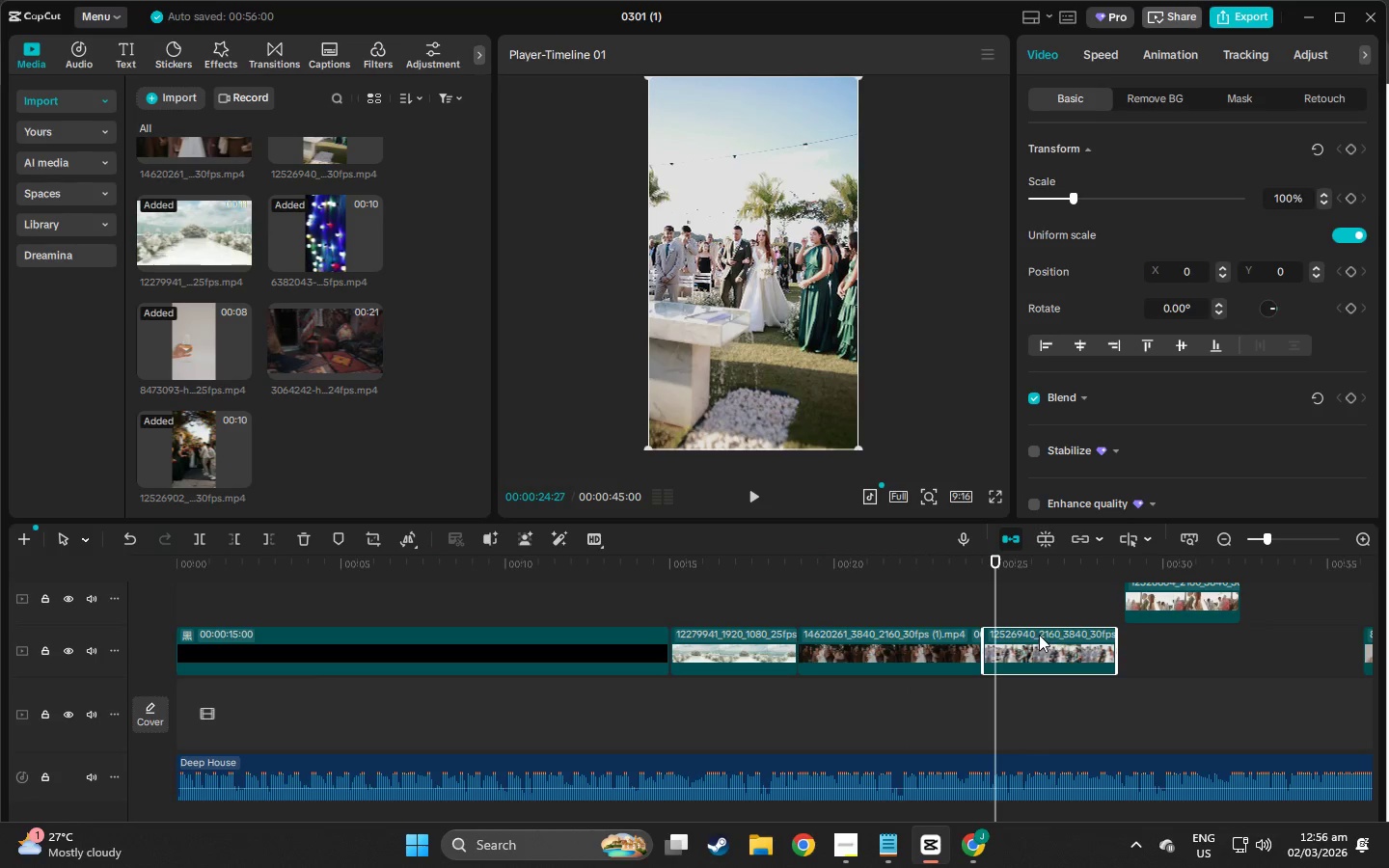 
key(Space)
 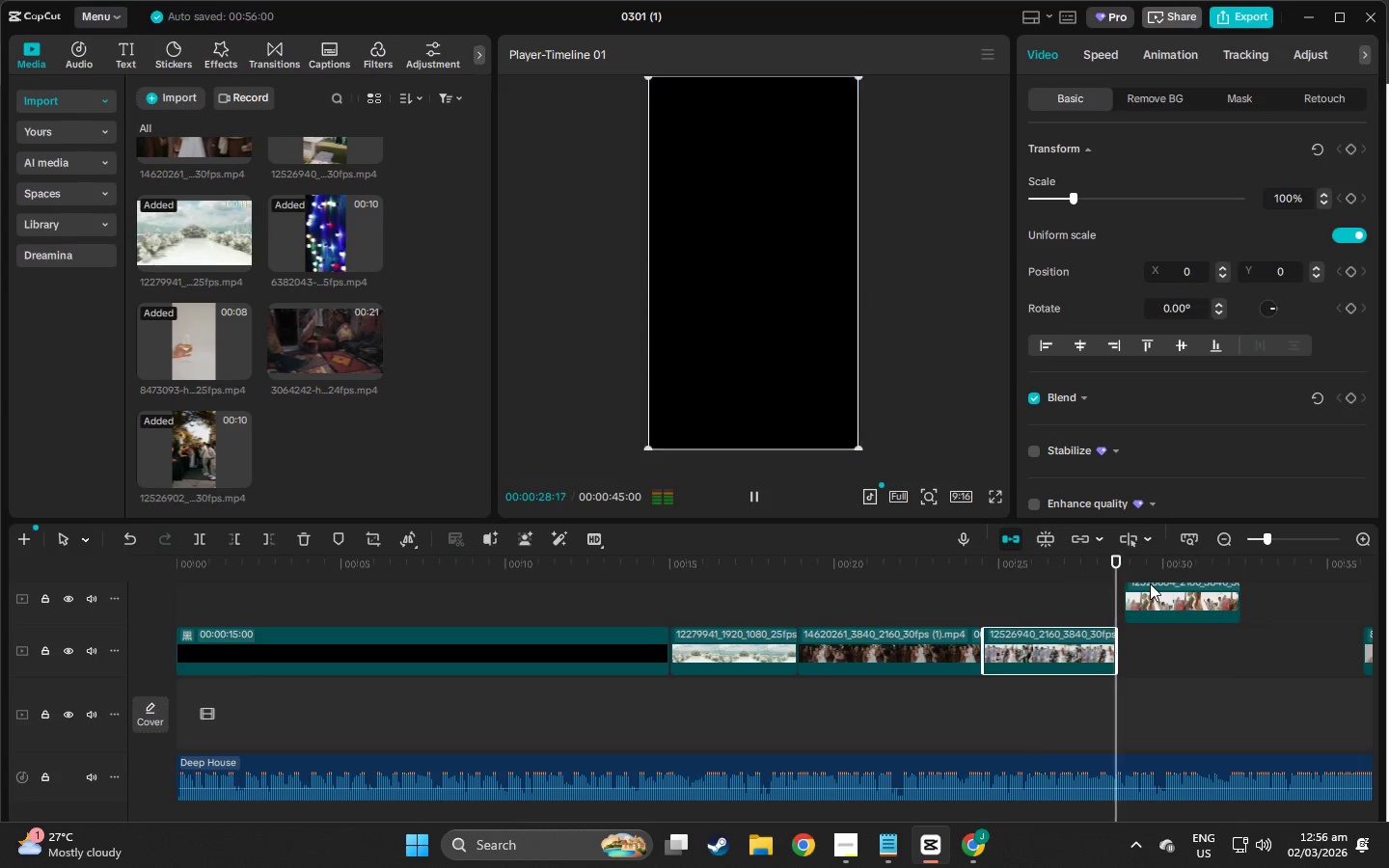 
left_click_drag(start_coordinate=[1150, 583], to_coordinate=[1140, 635])
 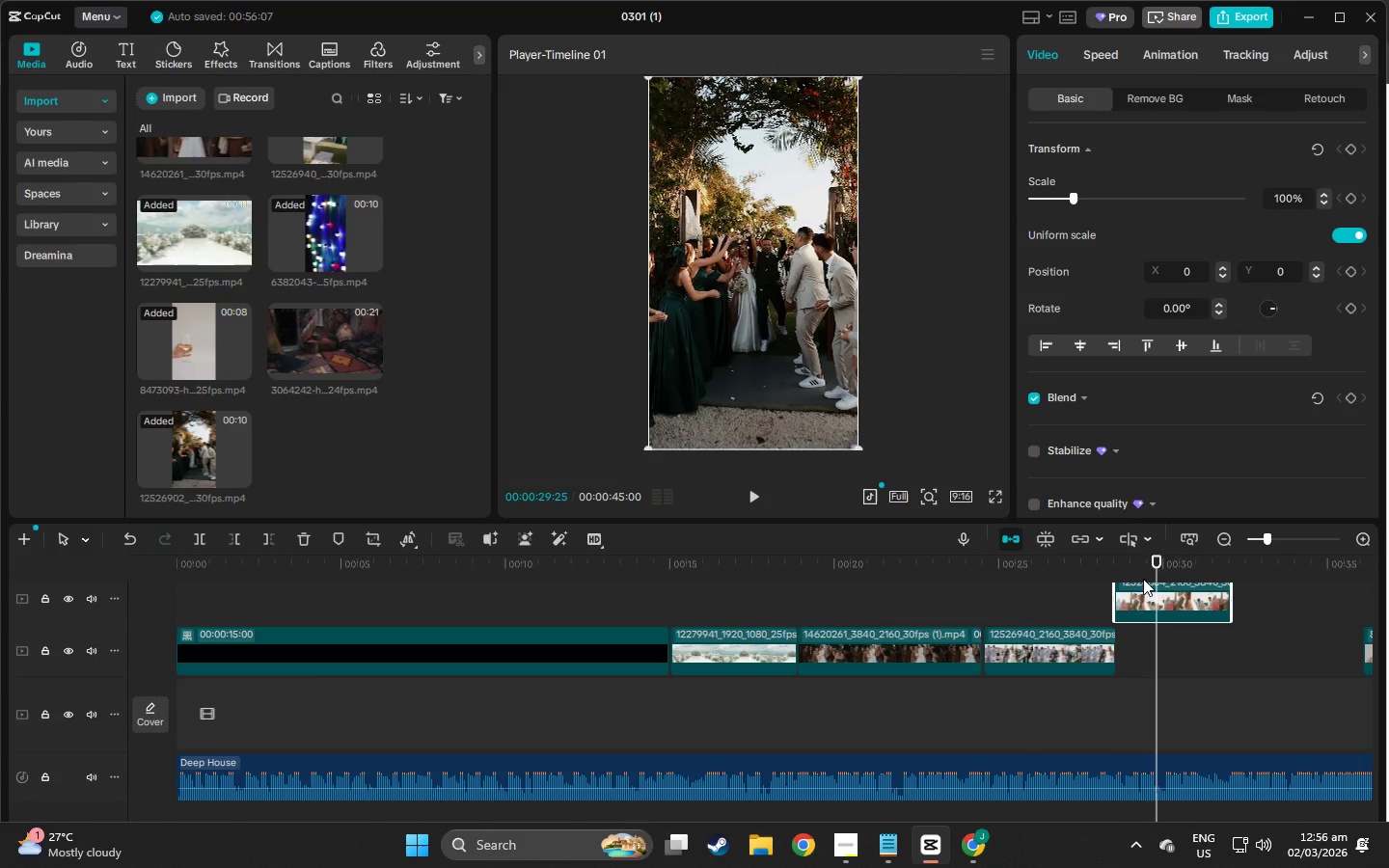 
left_click_drag(start_coordinate=[1143, 579], to_coordinate=[1148, 626])
 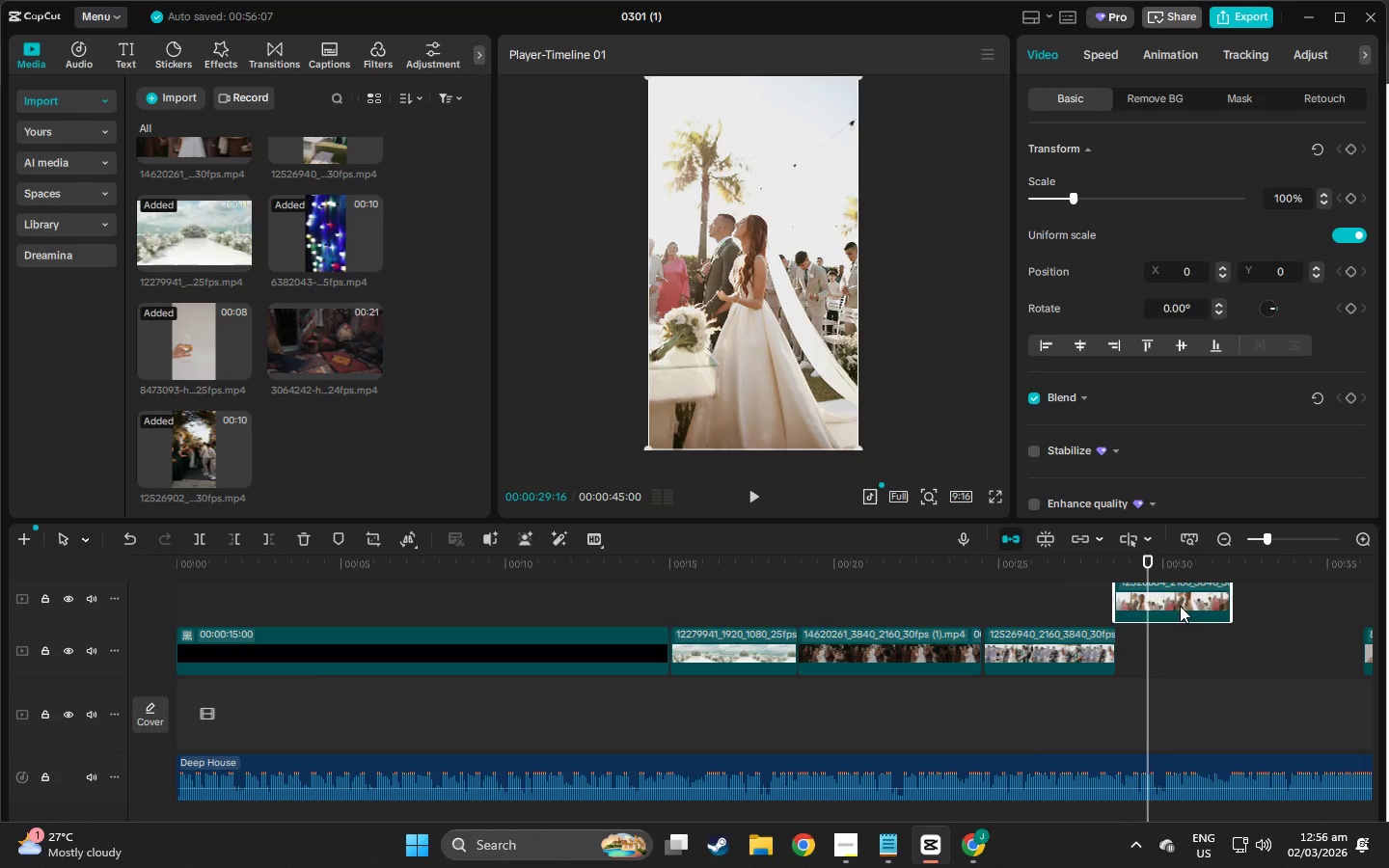 
left_click_drag(start_coordinate=[1180, 606], to_coordinate=[1182, 657])
 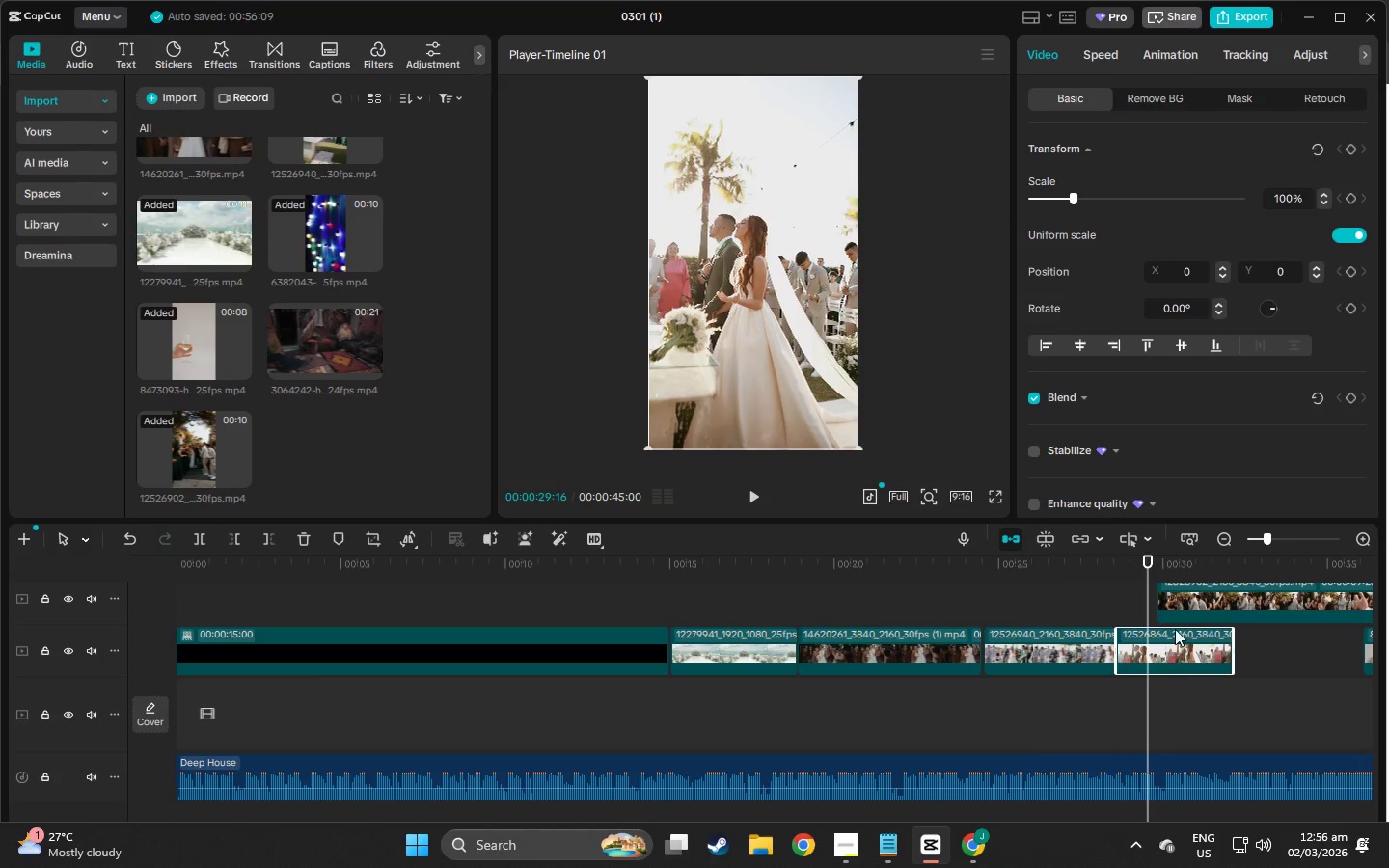 
key(Space)
 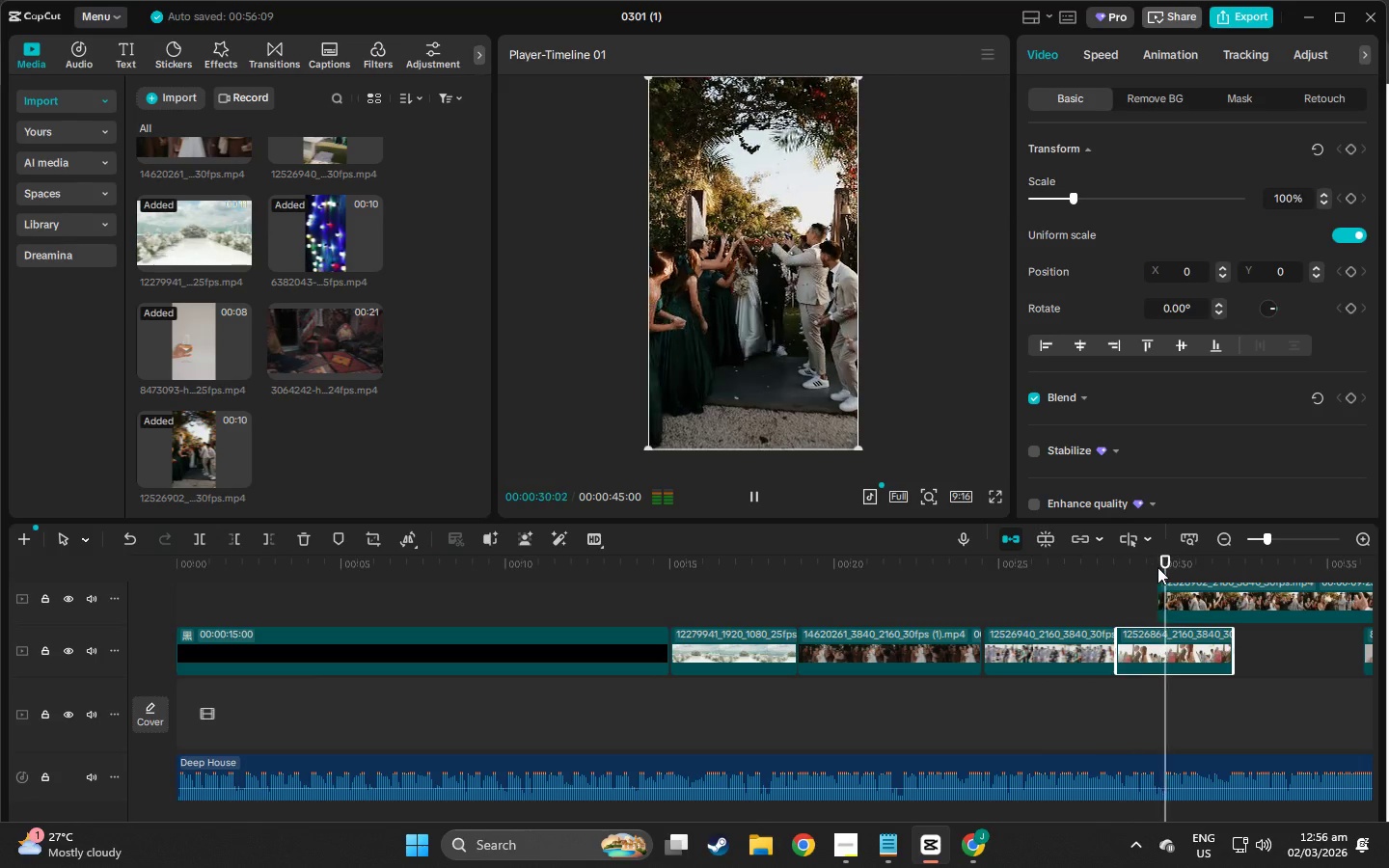 
left_click_drag(start_coordinate=[1169, 565], to_coordinate=[1094, 582])
 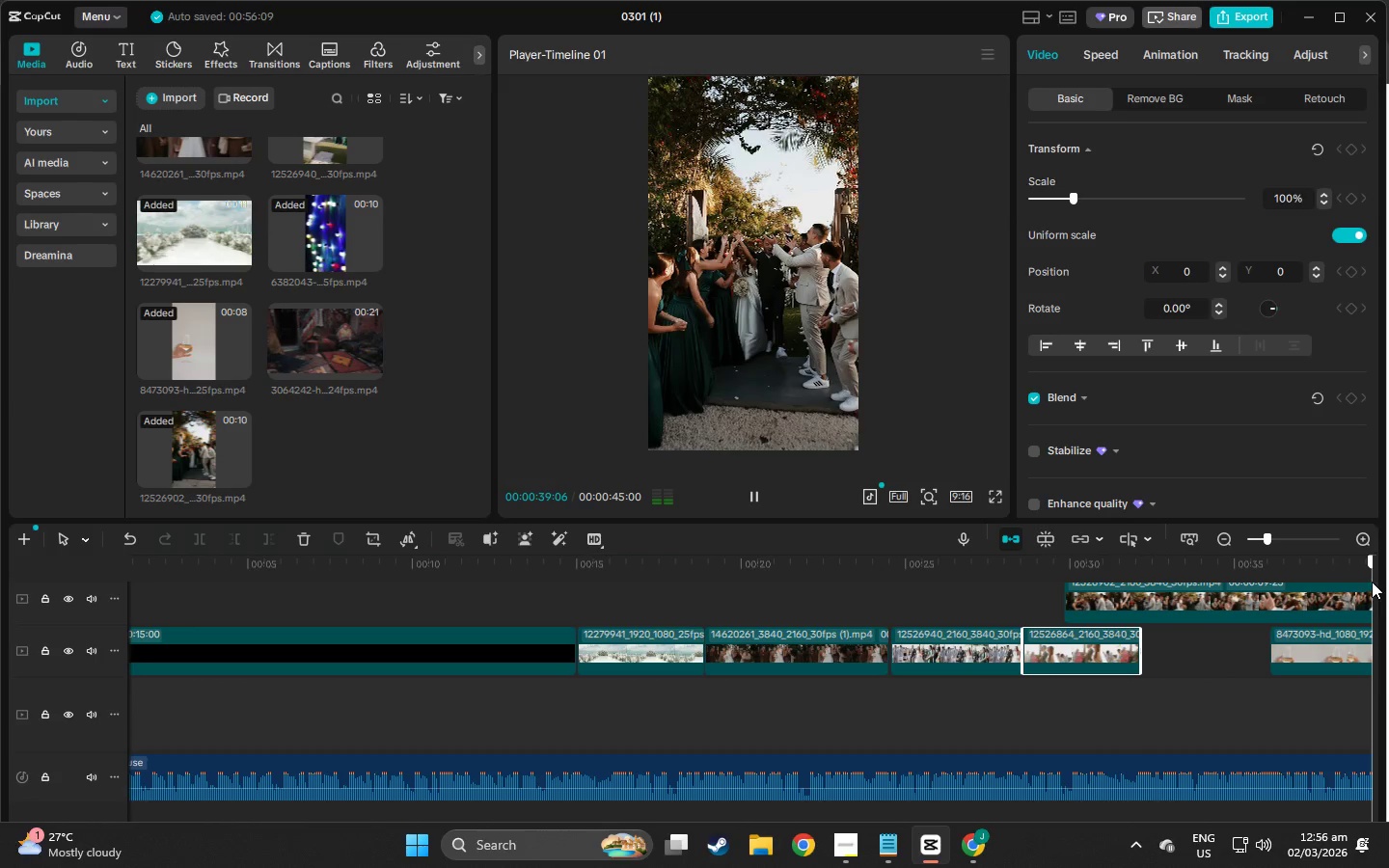 
left_click_drag(start_coordinate=[1369, 565], to_coordinate=[1388, 564])
 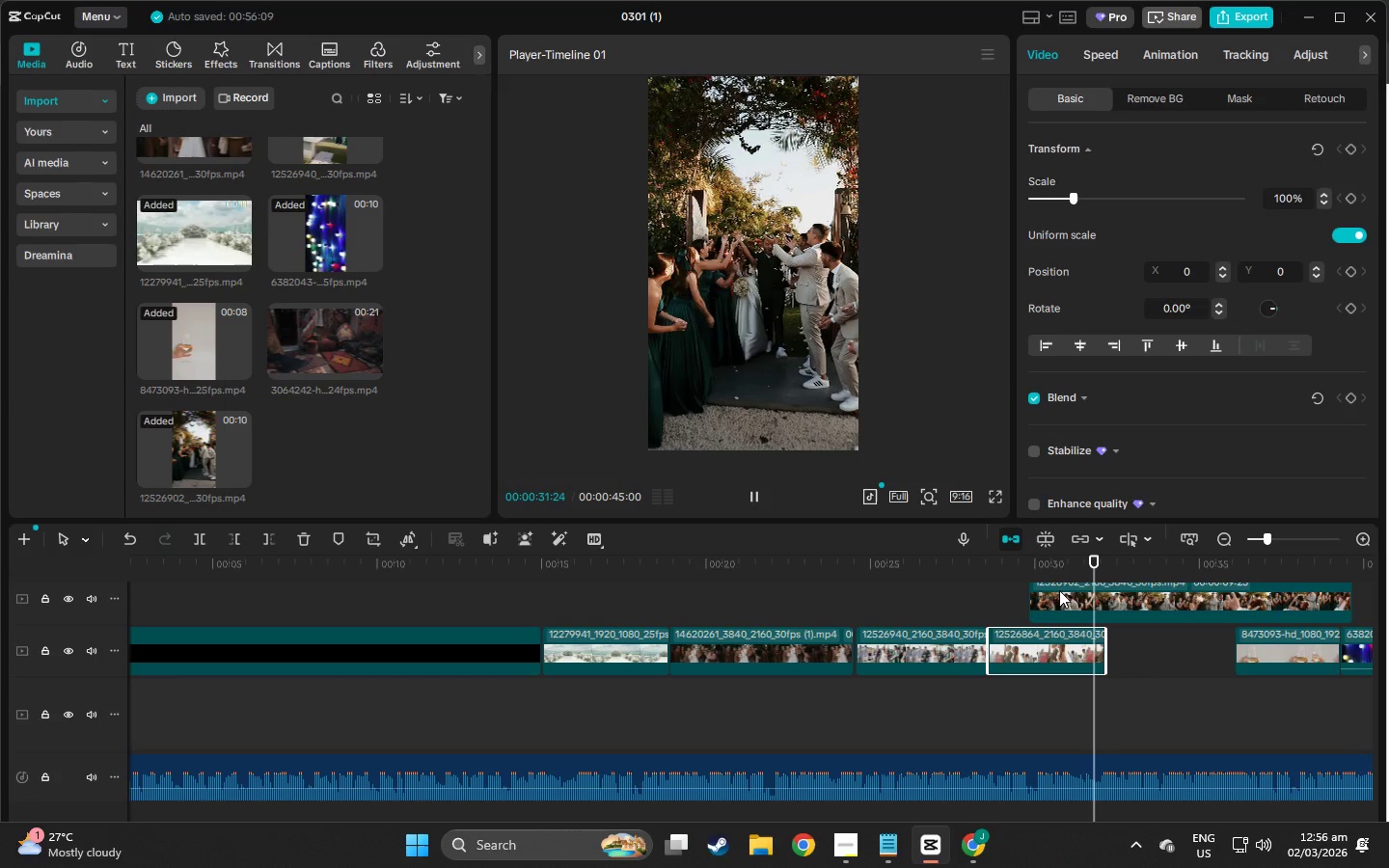 
left_click([1059, 590])
 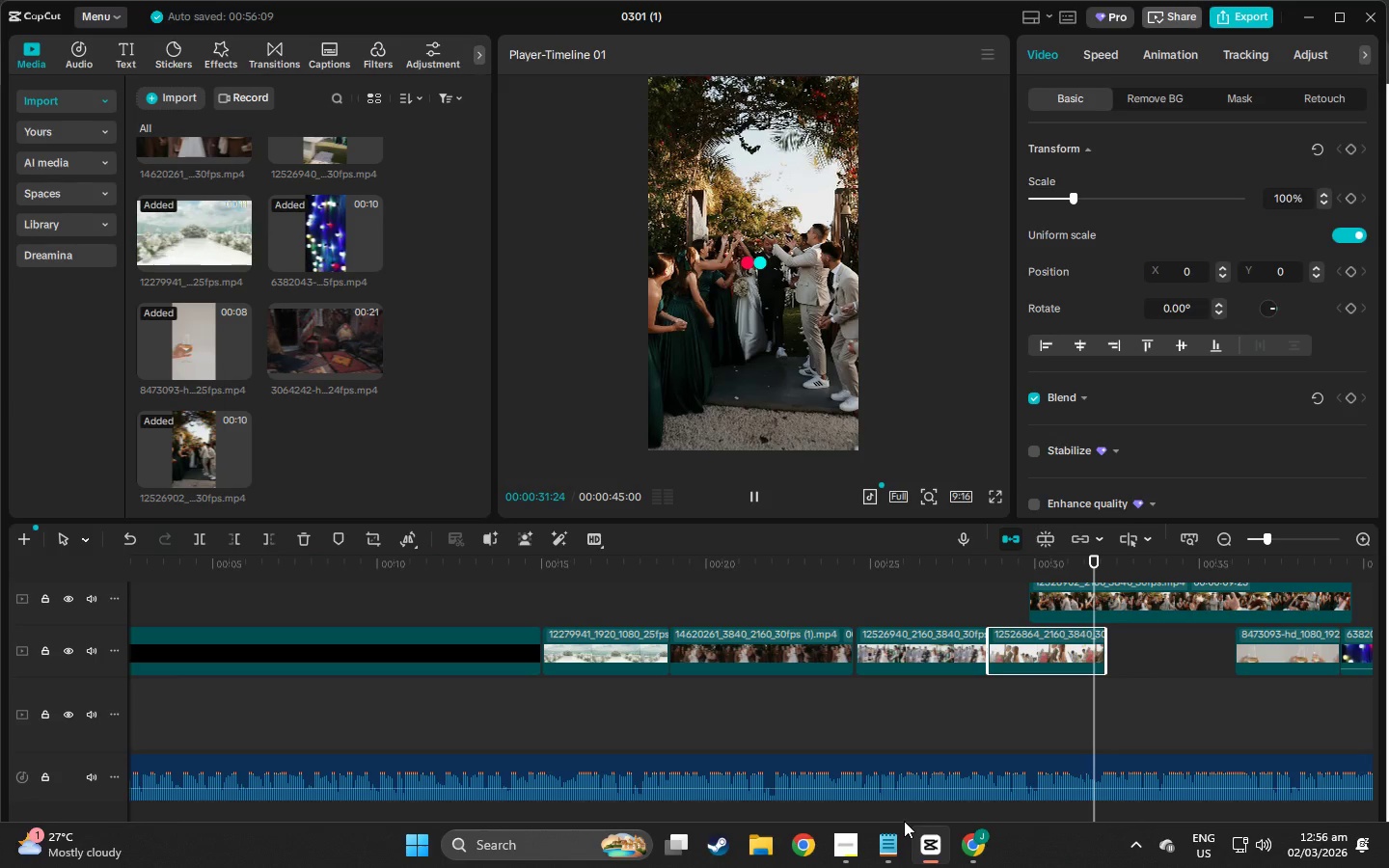 
wait(11.42)
 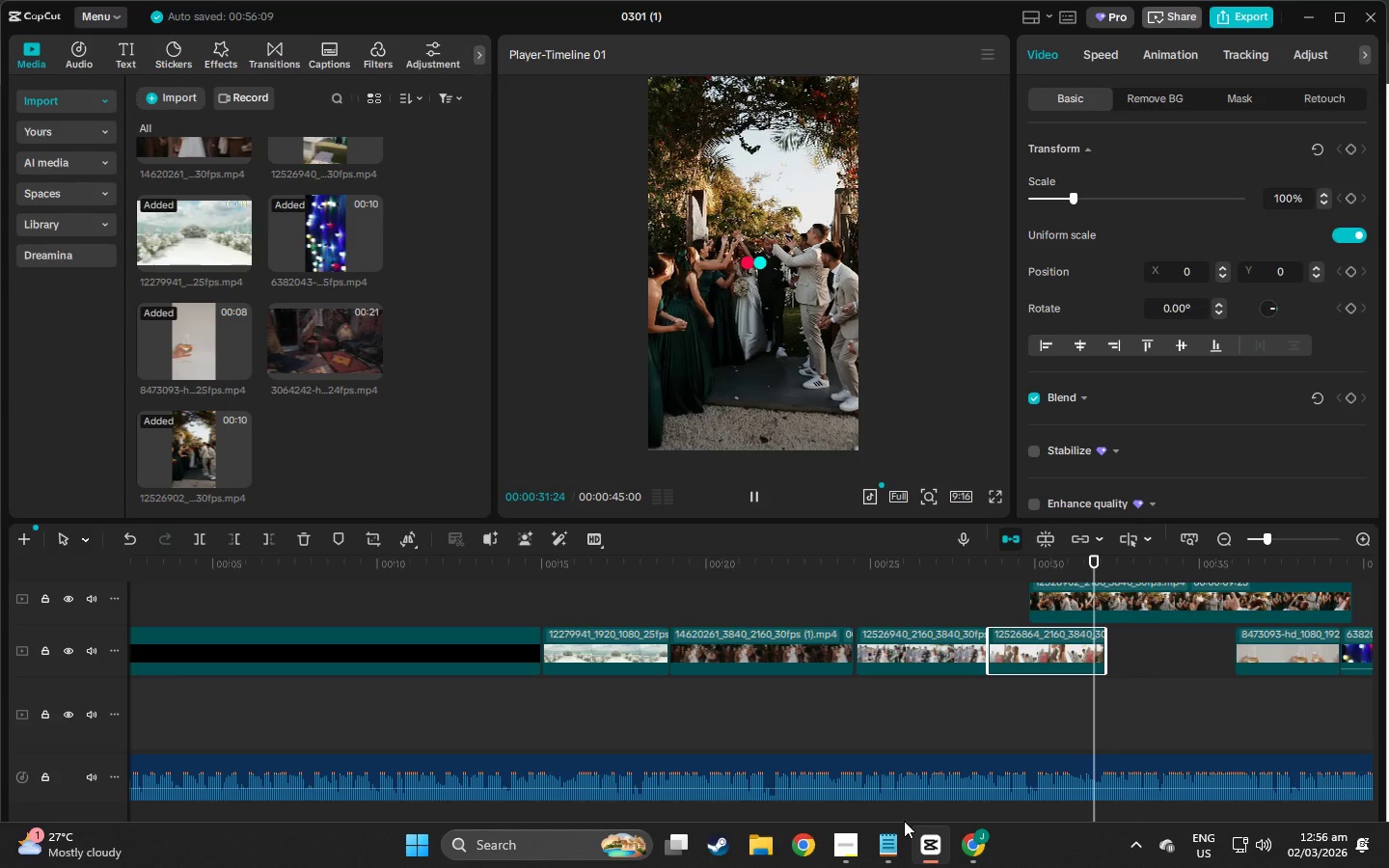 
left_click([1035, 574])
 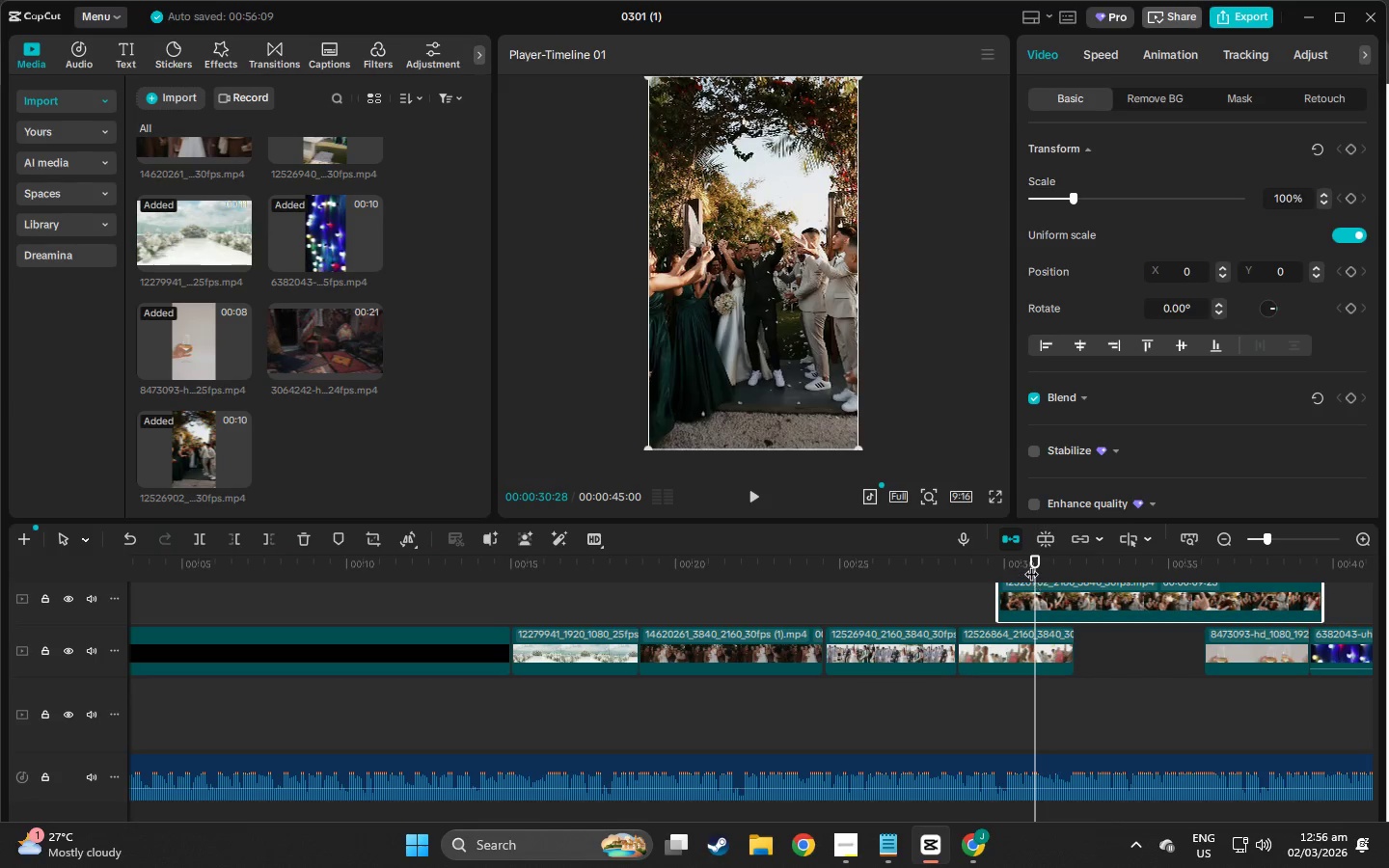 
key(Space)
 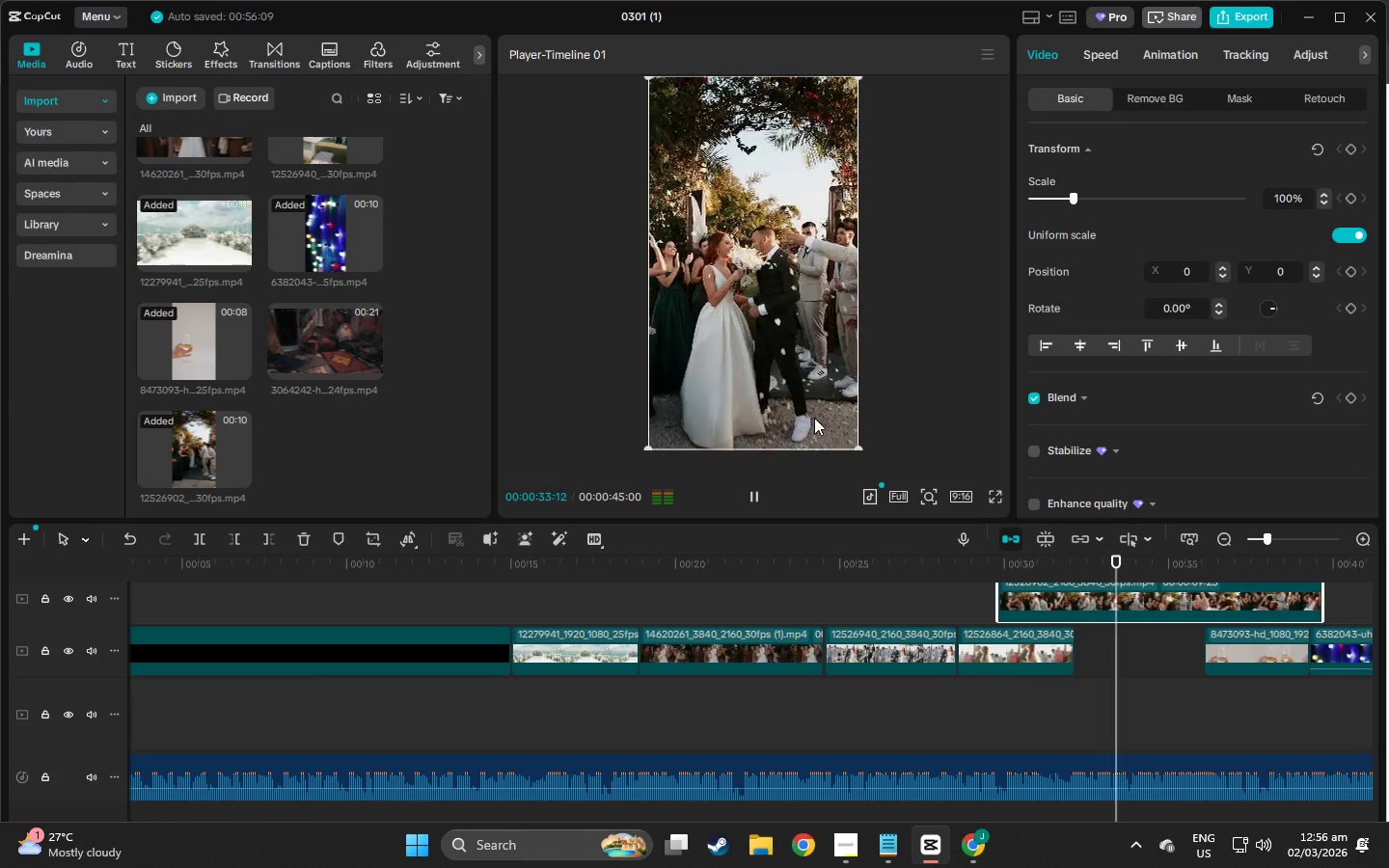 
key(Space)
 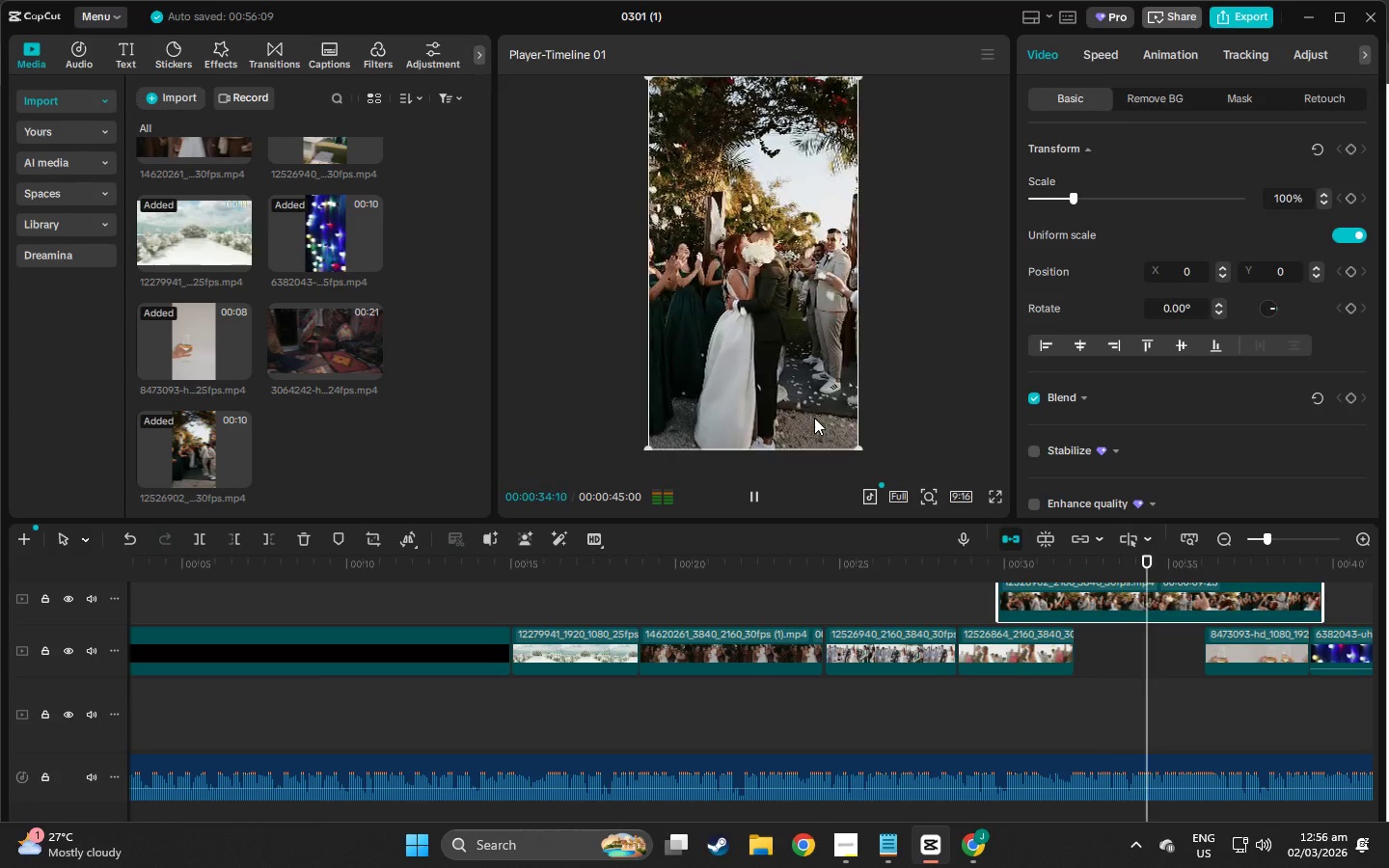 
key(Space)
 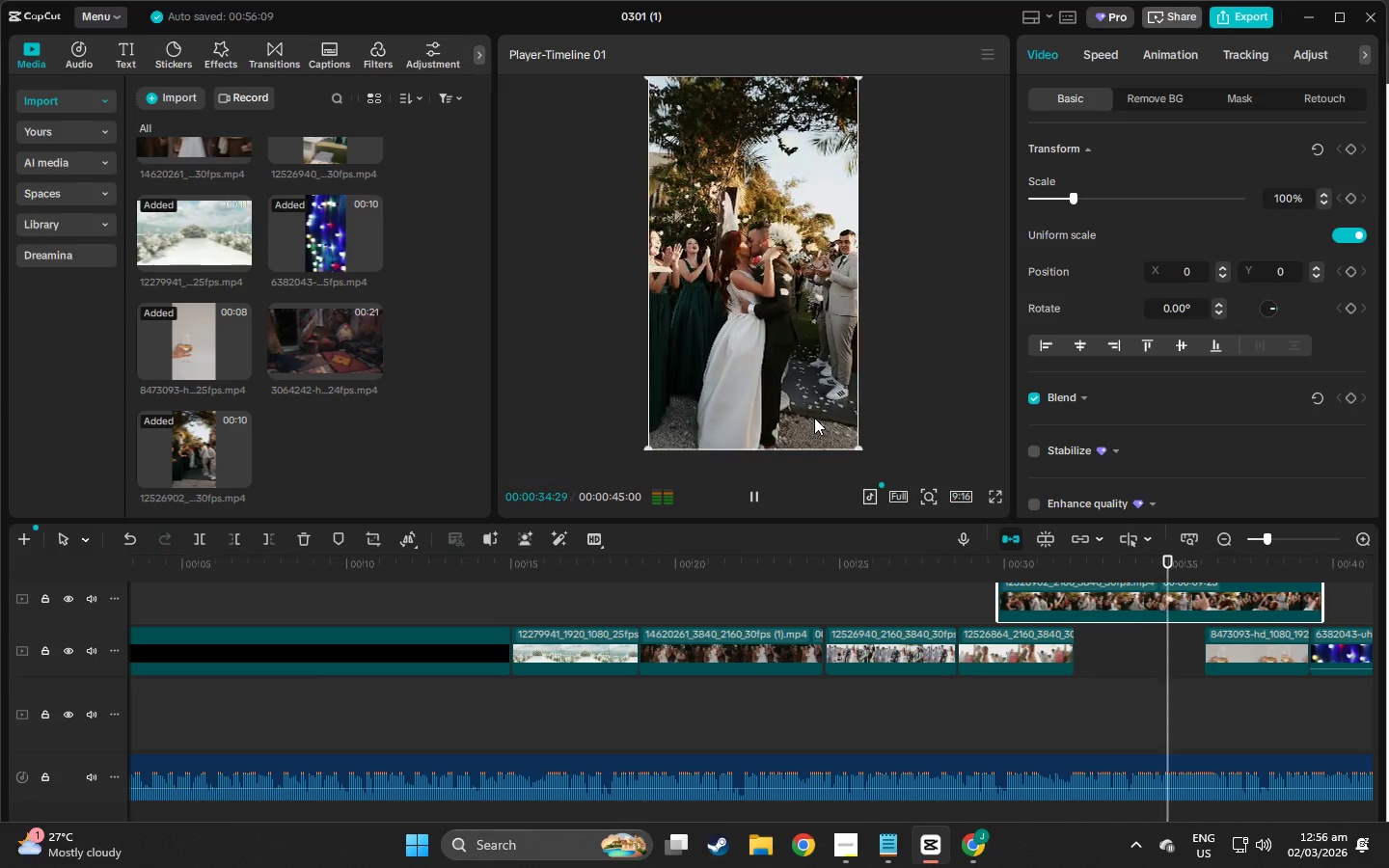 
key(Space)
 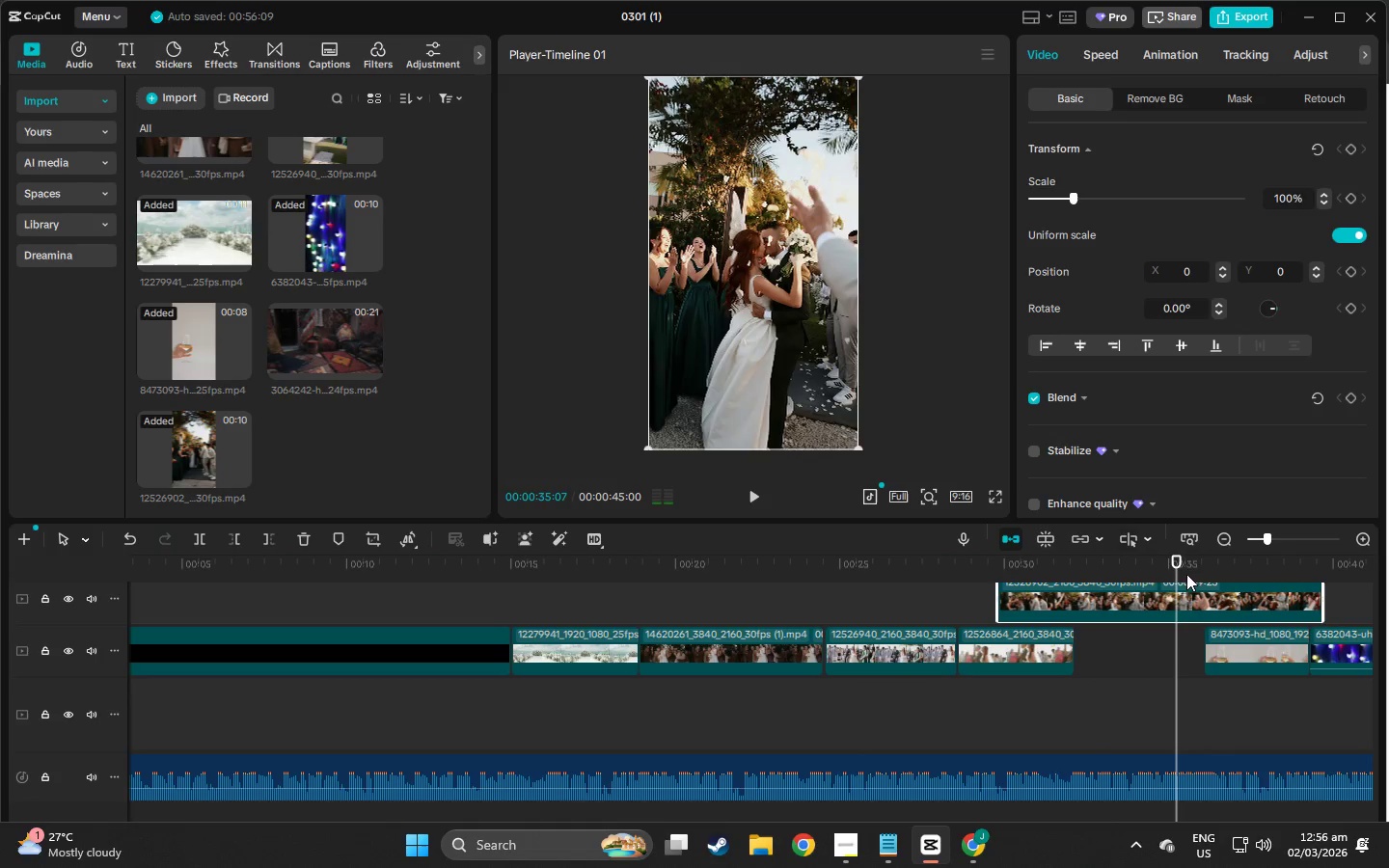 
left_click_drag(start_coordinate=[1180, 564], to_coordinate=[994, 556])
 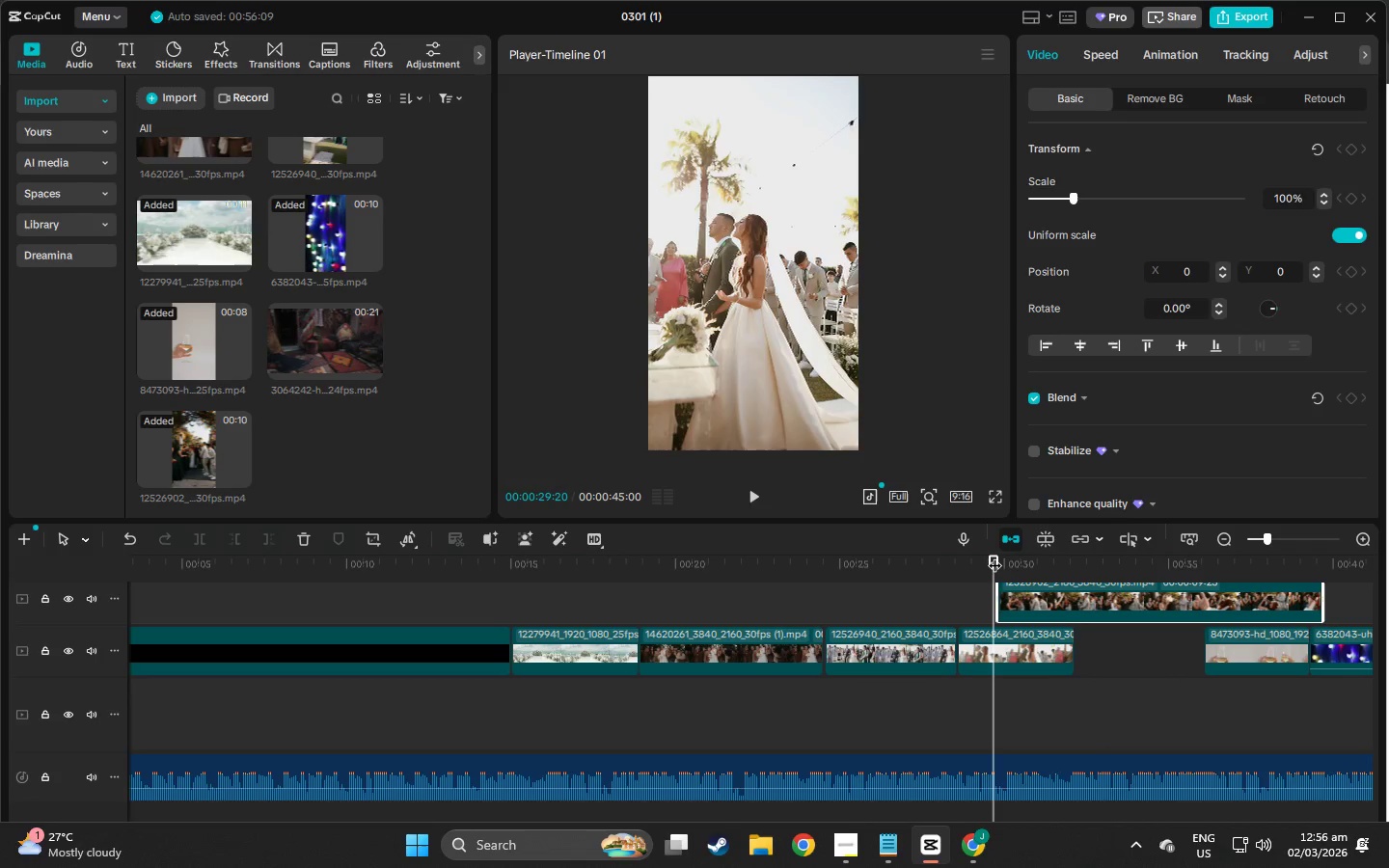 
key(Space)
 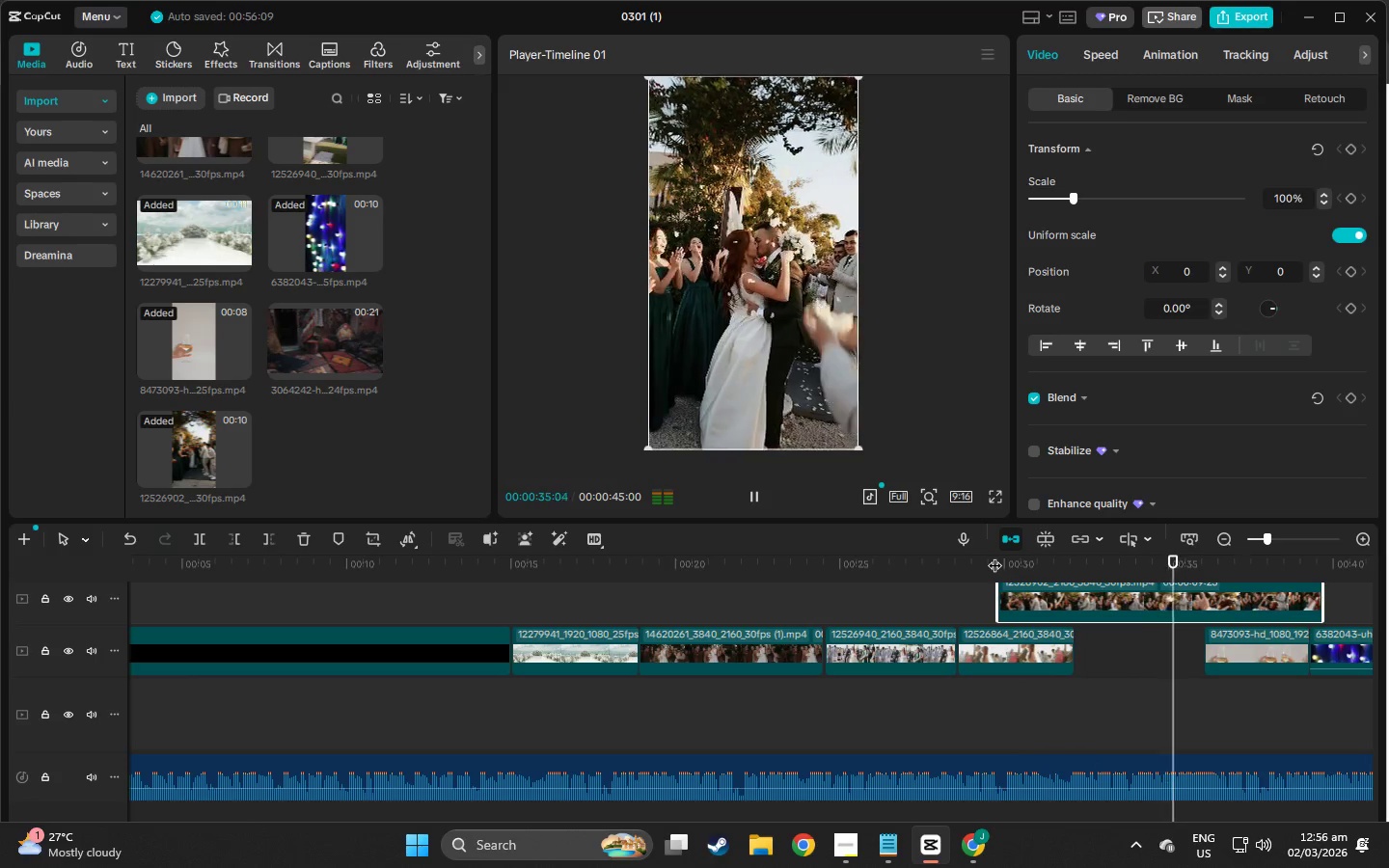 
wait(10.53)
 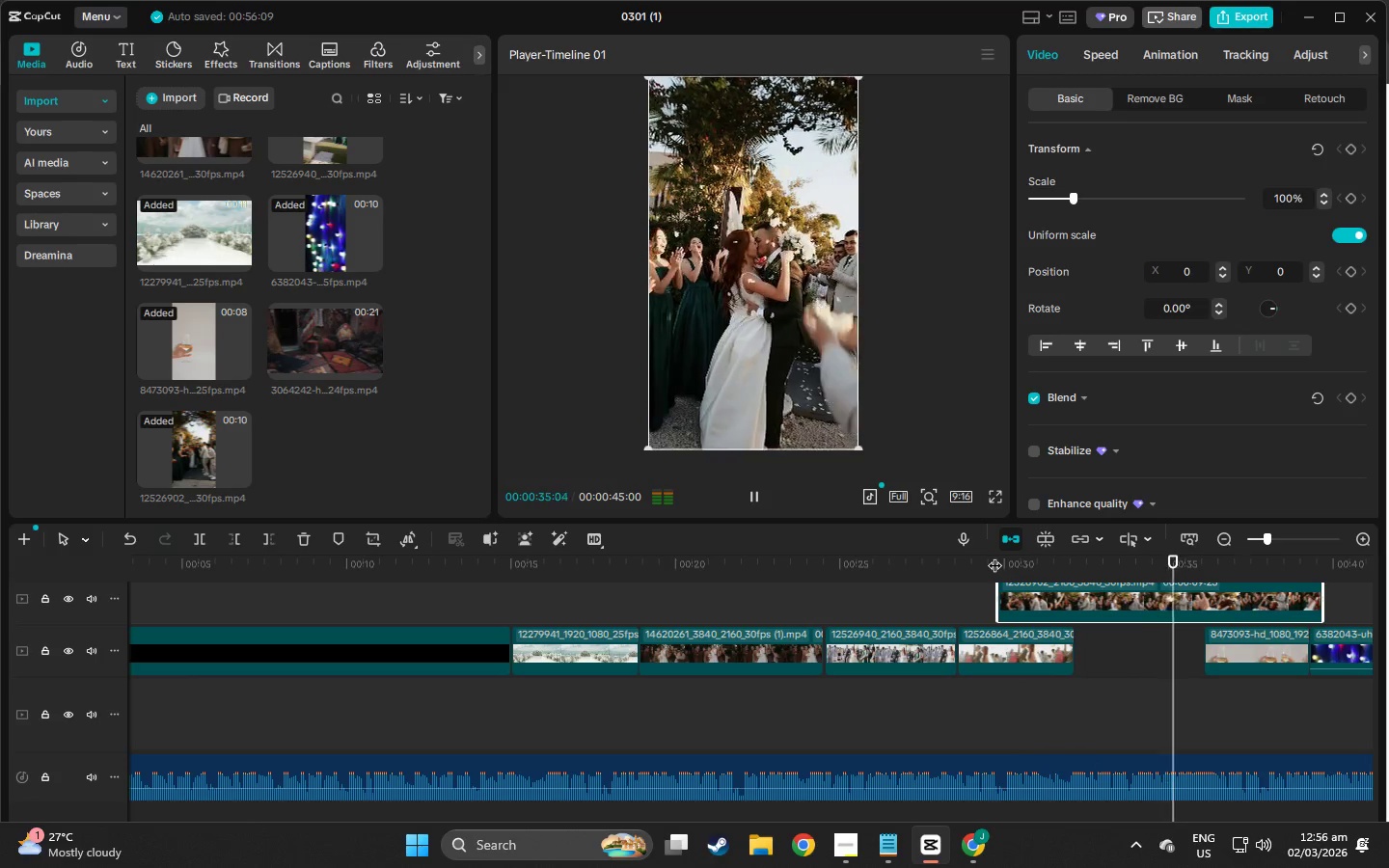 
key(Space)
 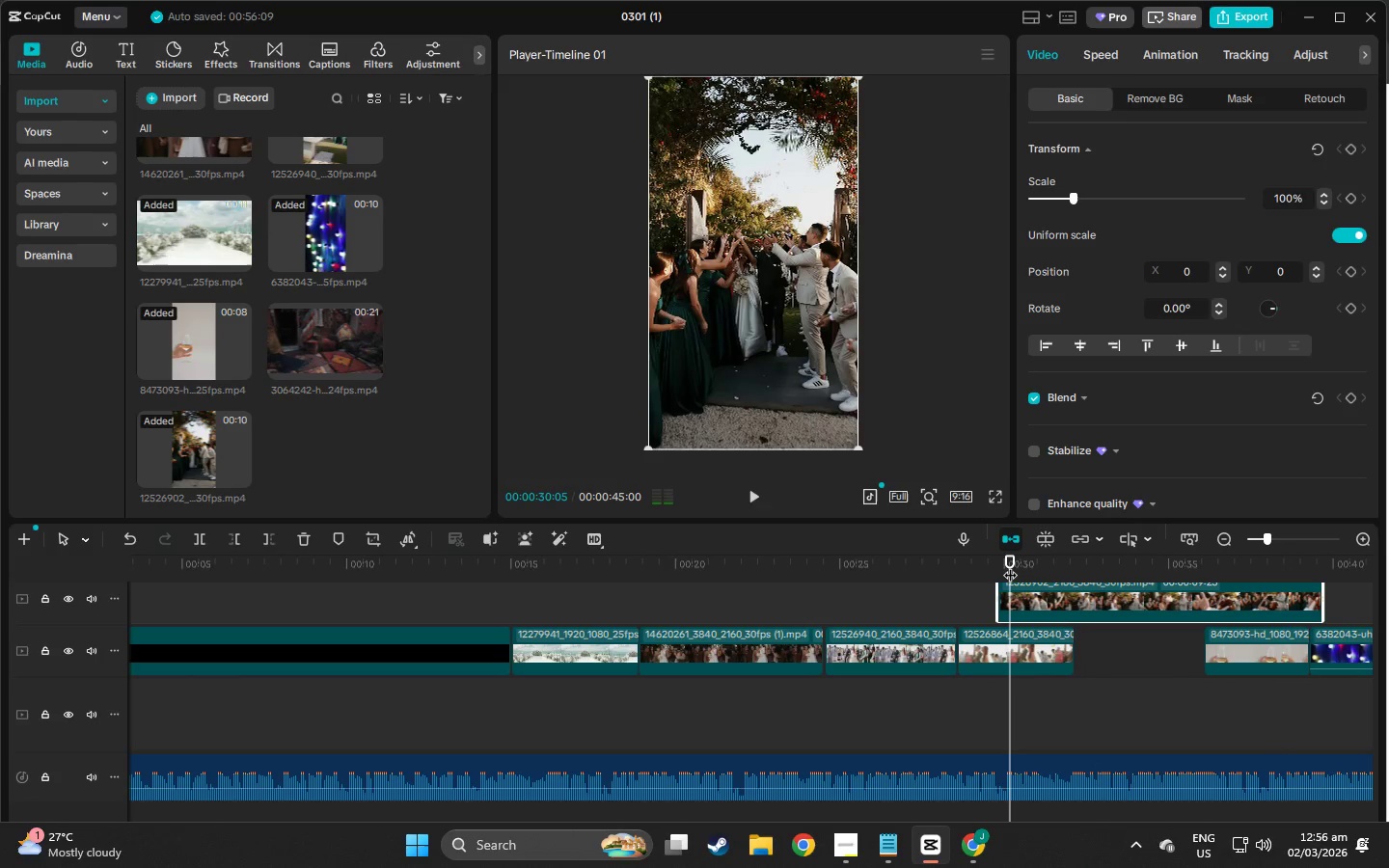 
key(Space)
 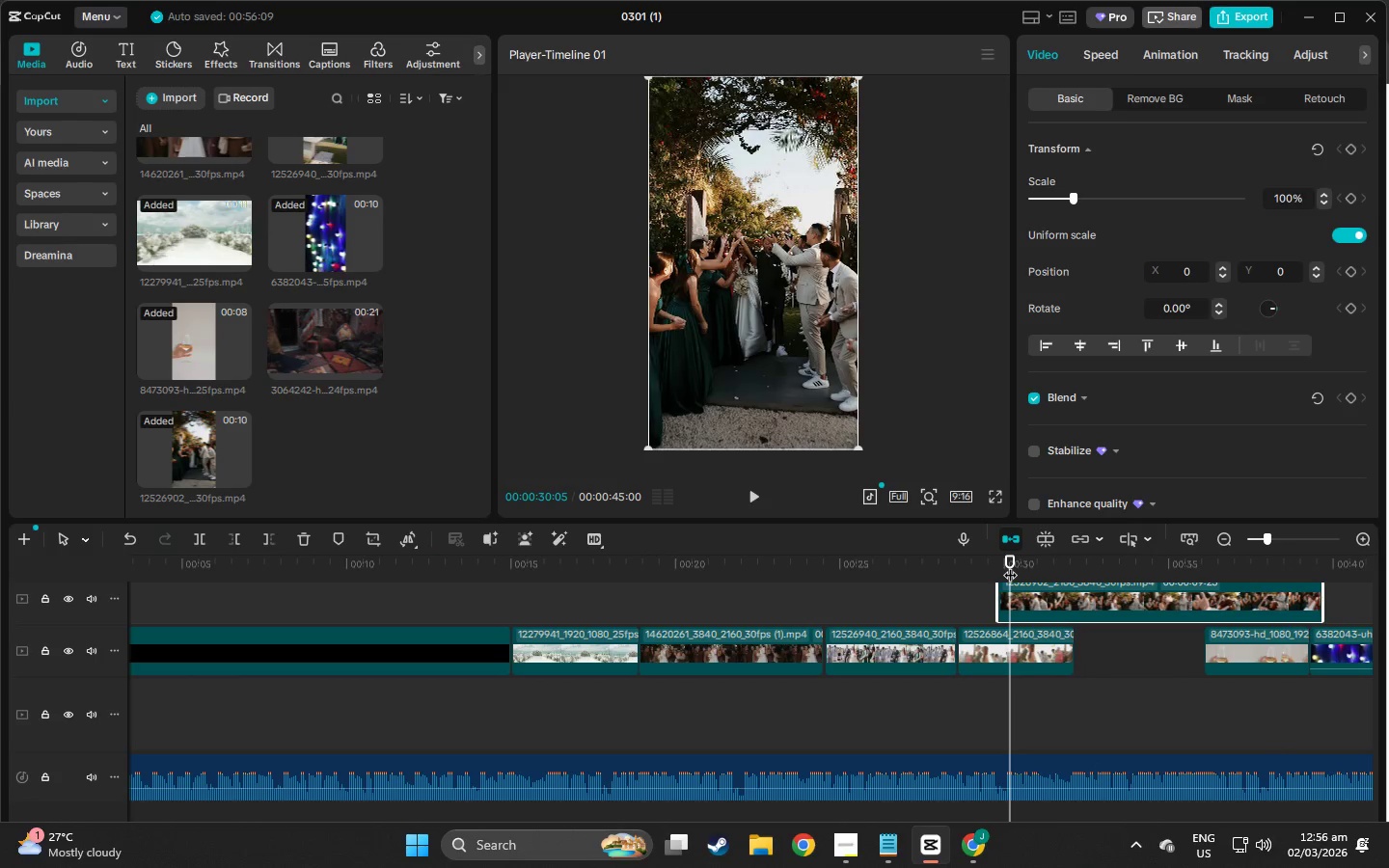 
key(Space)
 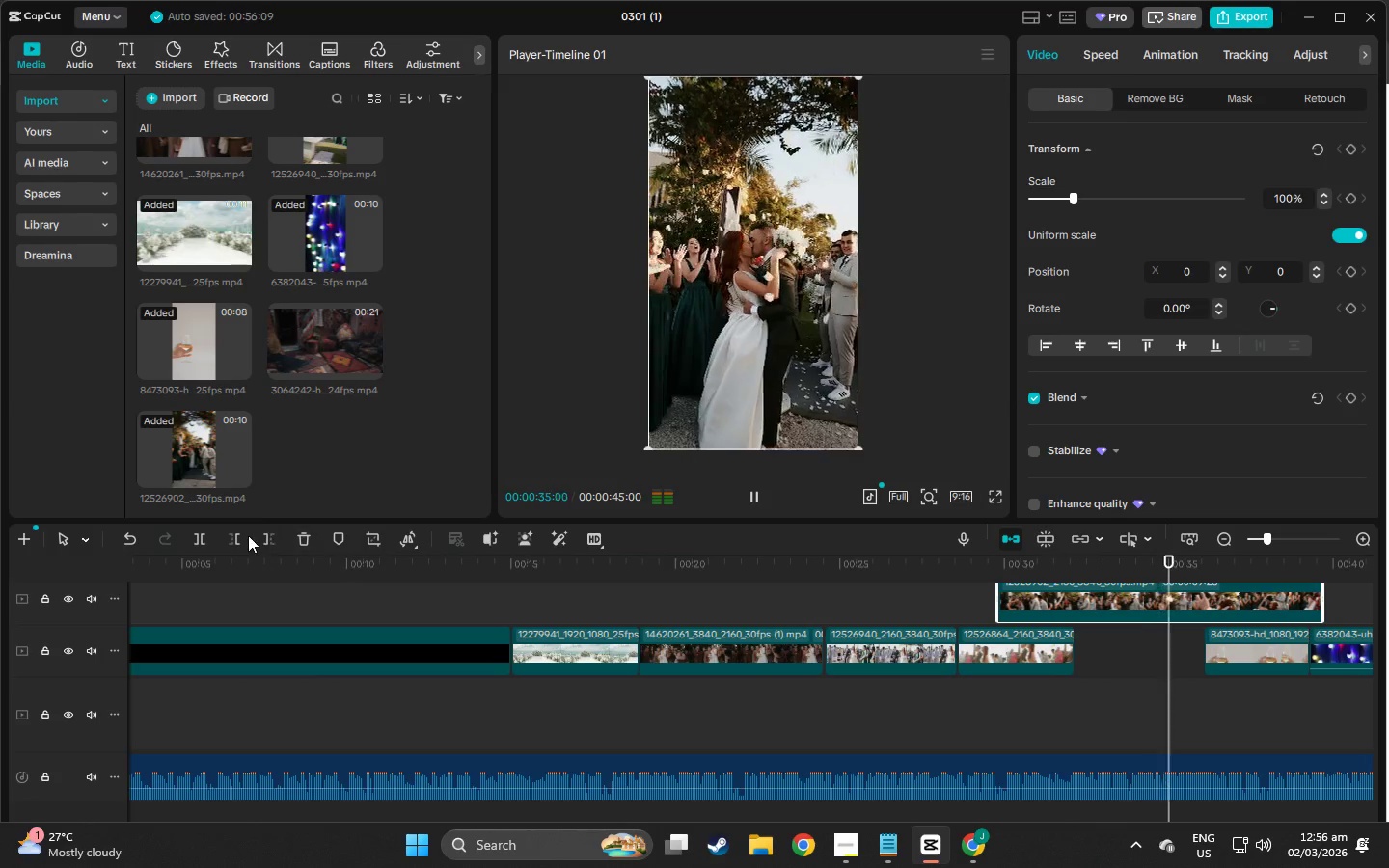 
wait(6.48)
 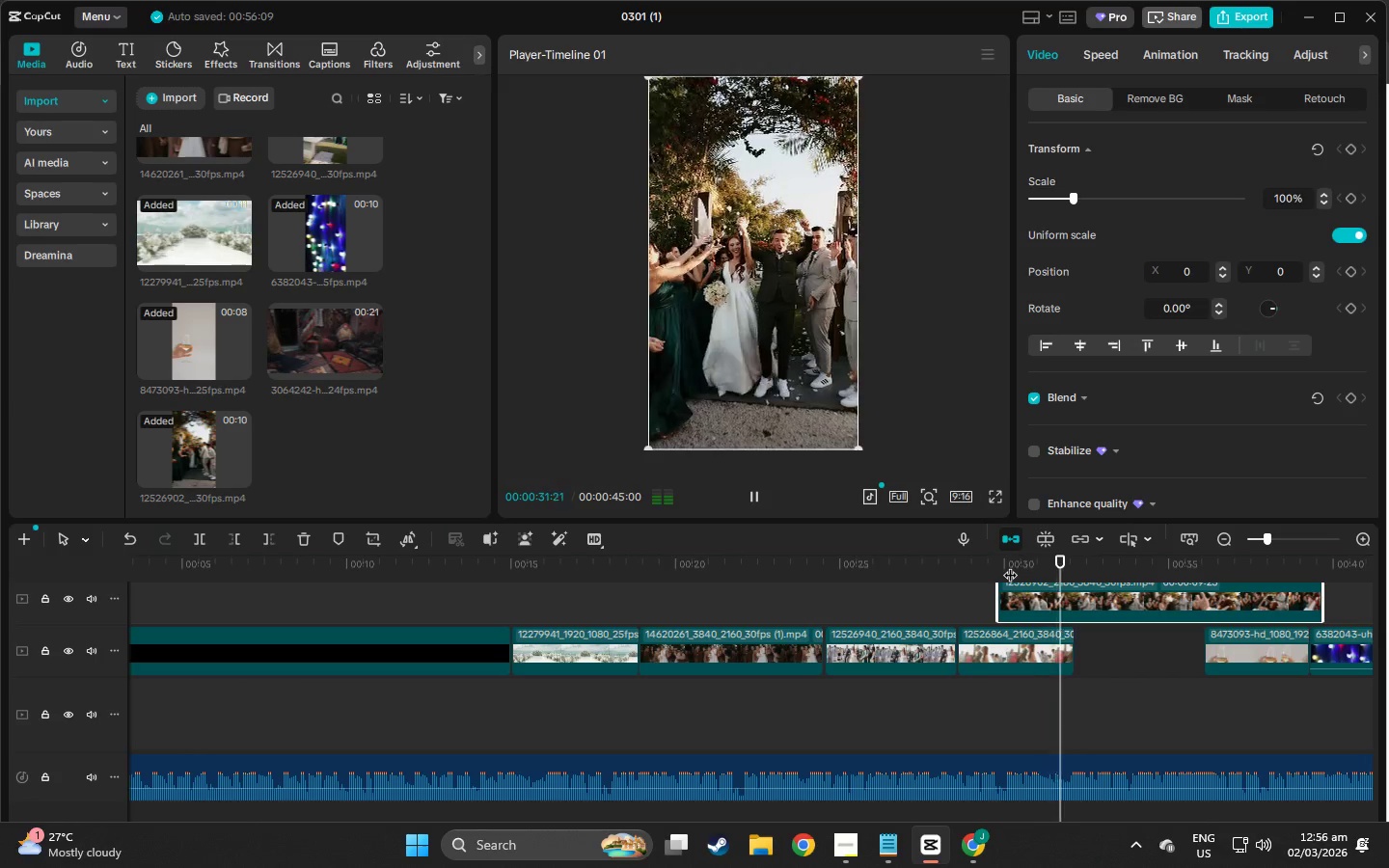 
key(Space)
 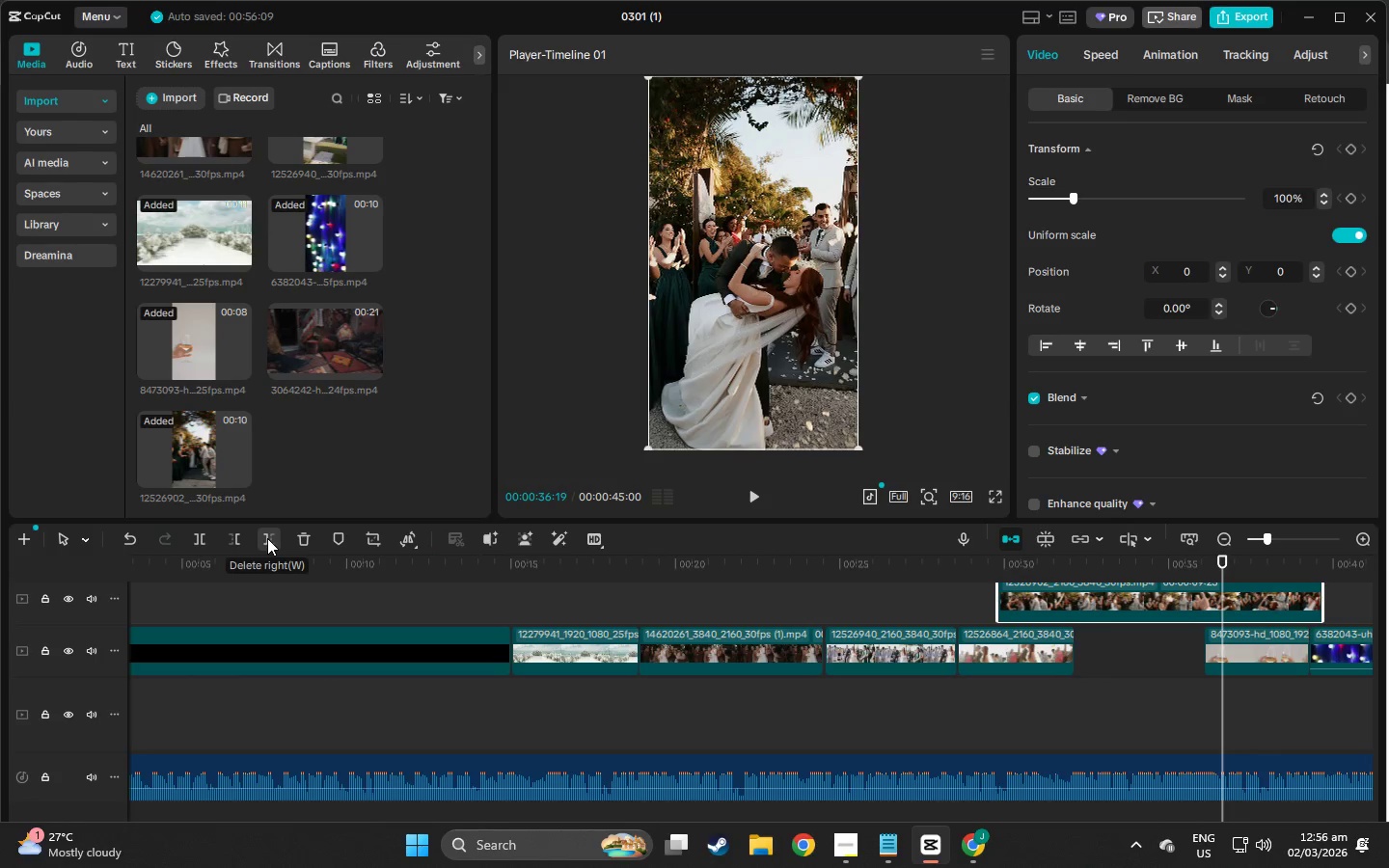 
left_click([267, 538])
 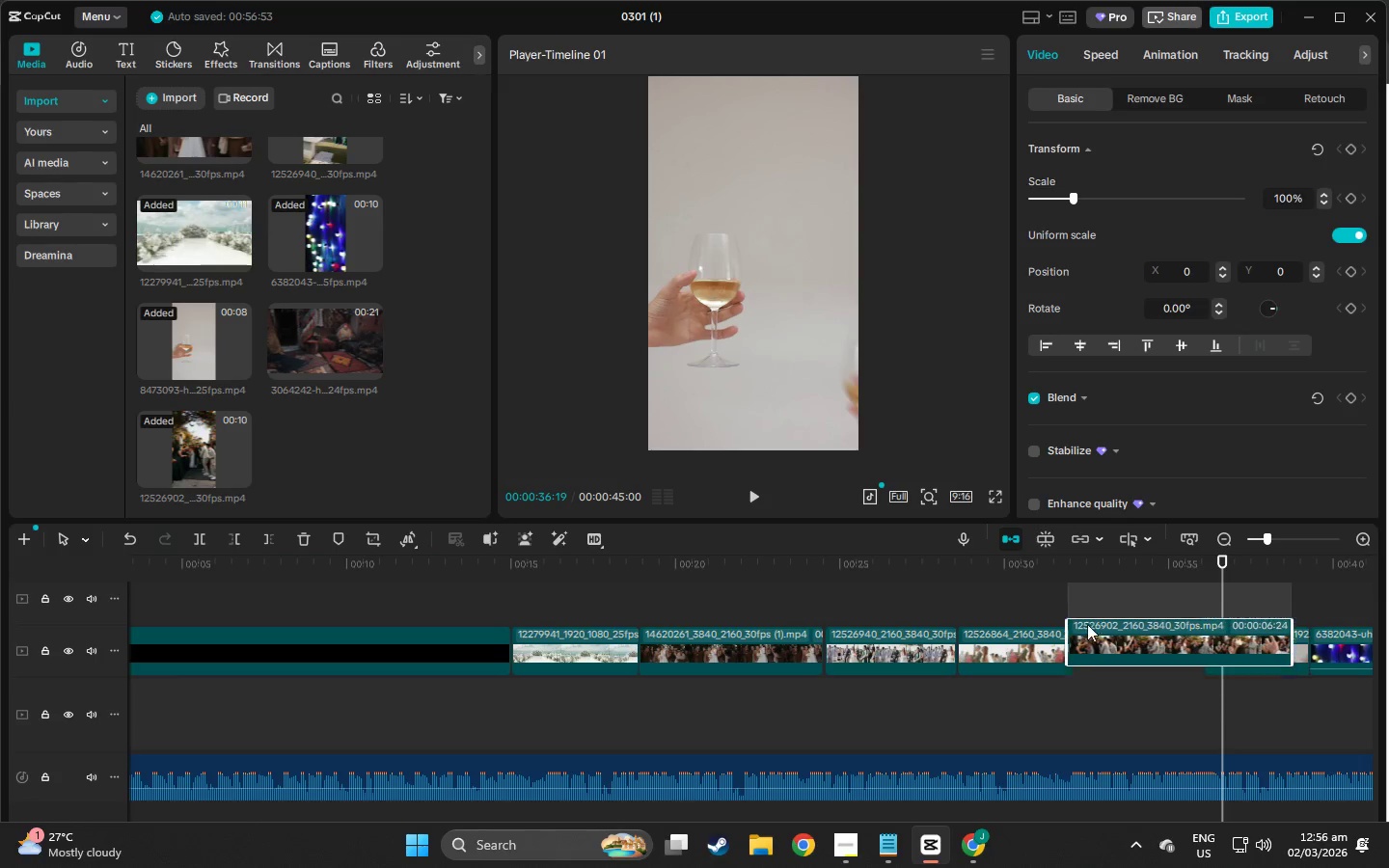 
left_click_drag(start_coordinate=[1179, 676], to_coordinate=[1064, 645])
 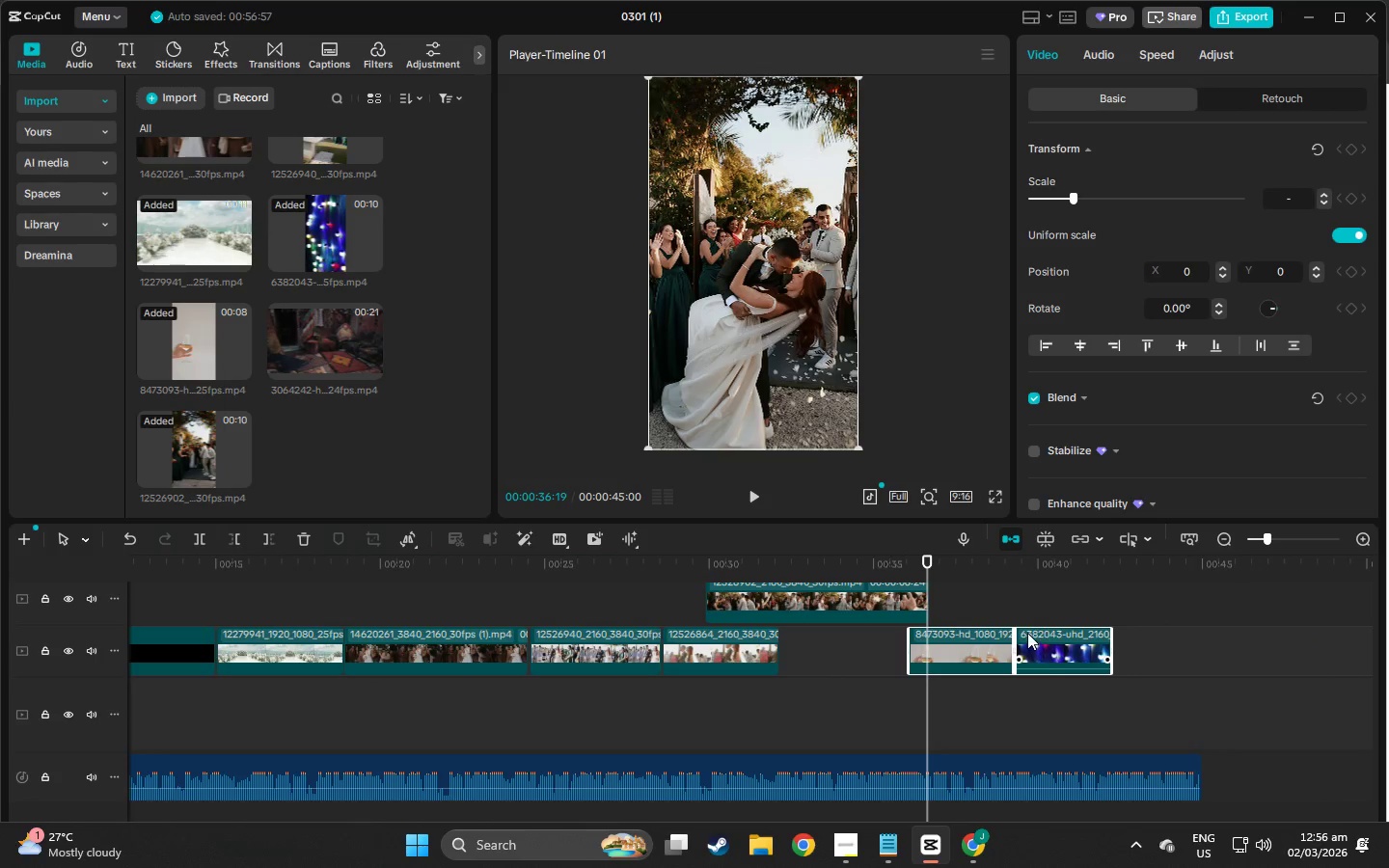 
left_click_drag(start_coordinate=[1027, 633], to_coordinate=[1098, 639])
 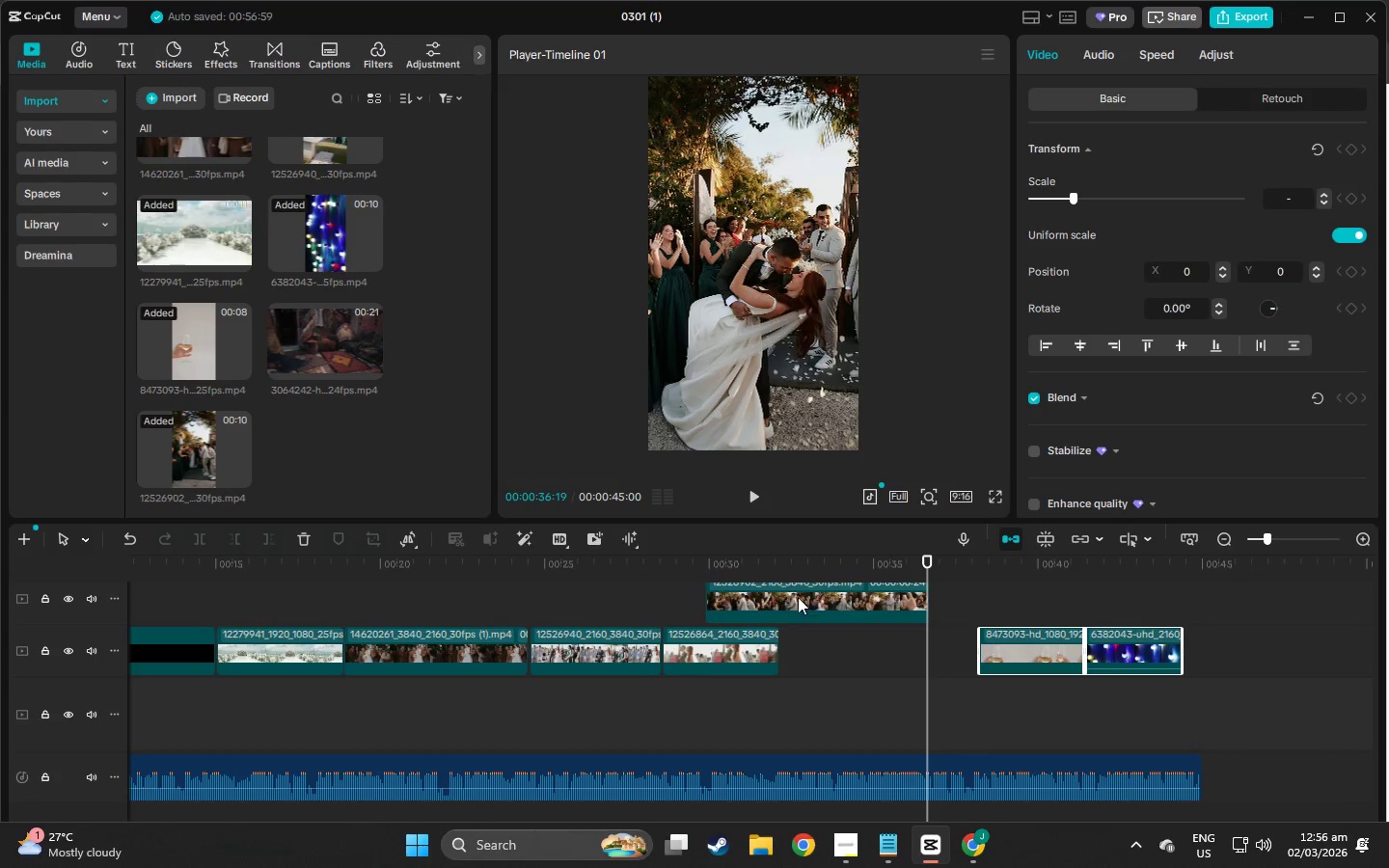 
left_click_drag(start_coordinate=[771, 586], to_coordinate=[845, 642])
 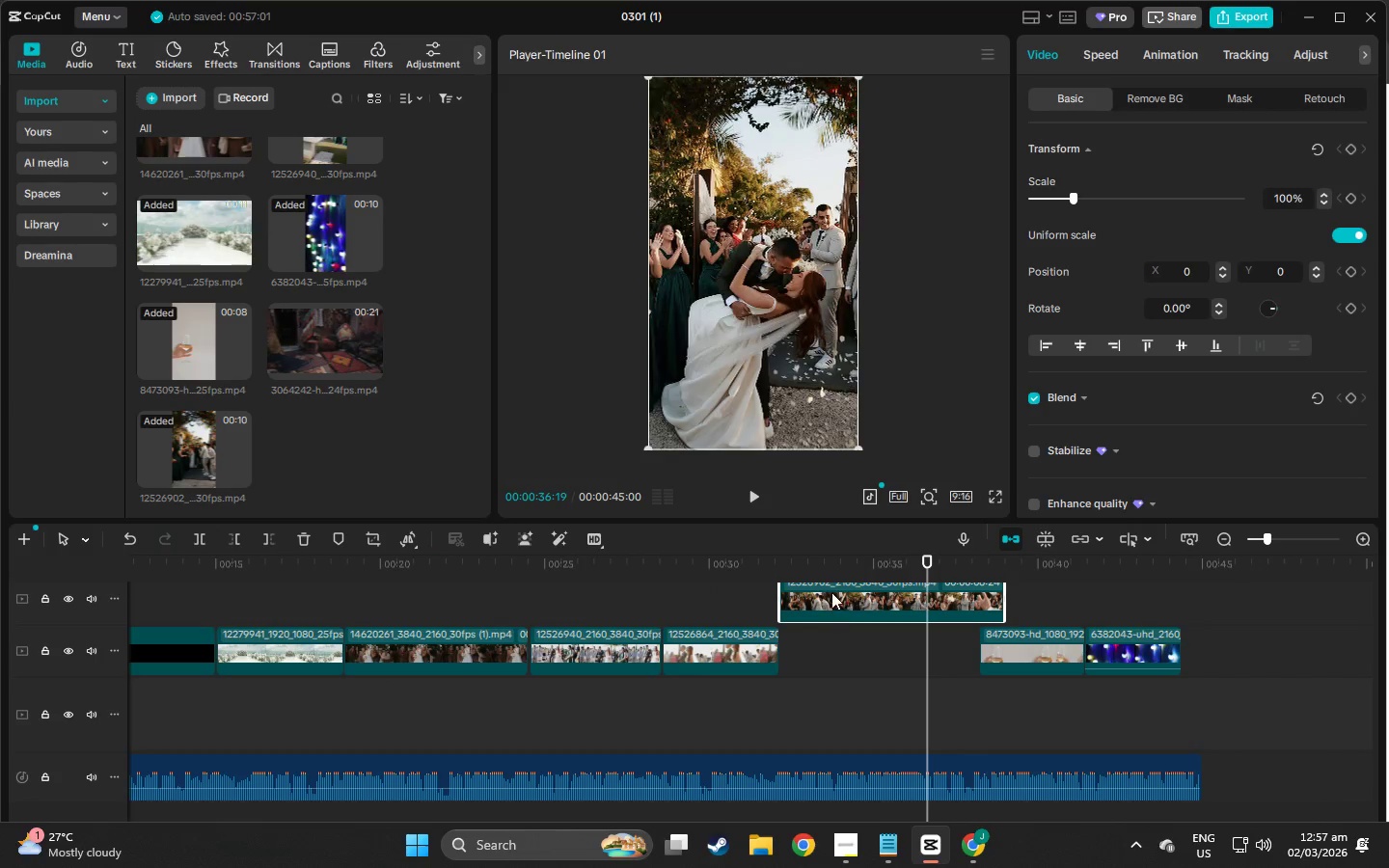 
left_click_drag(start_coordinate=[830, 589], to_coordinate=[829, 622])
 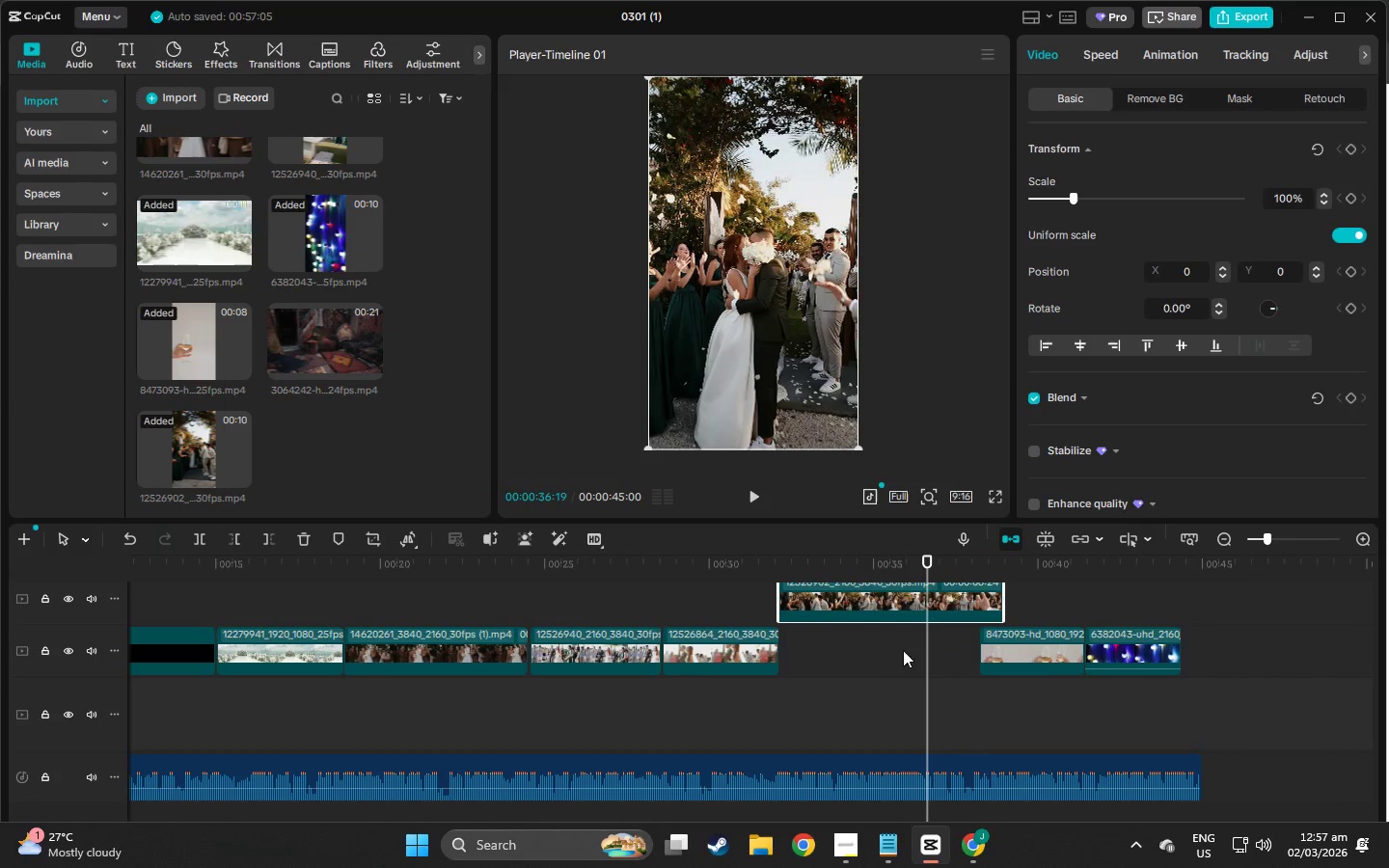 
left_click_drag(start_coordinate=[933, 713], to_coordinate=[1138, 650])
 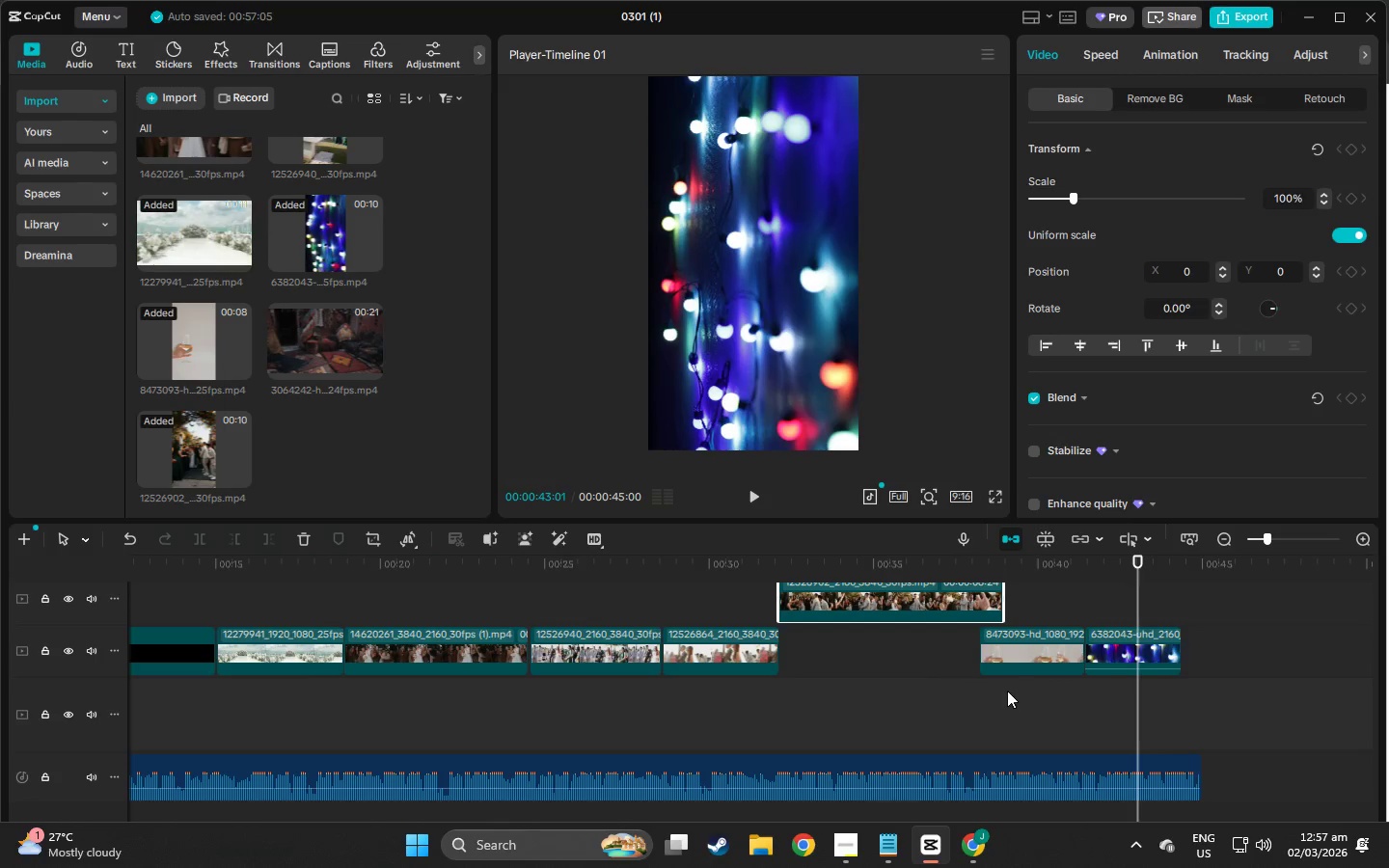 
left_click_drag(start_coordinate=[981, 699], to_coordinate=[1172, 644])
 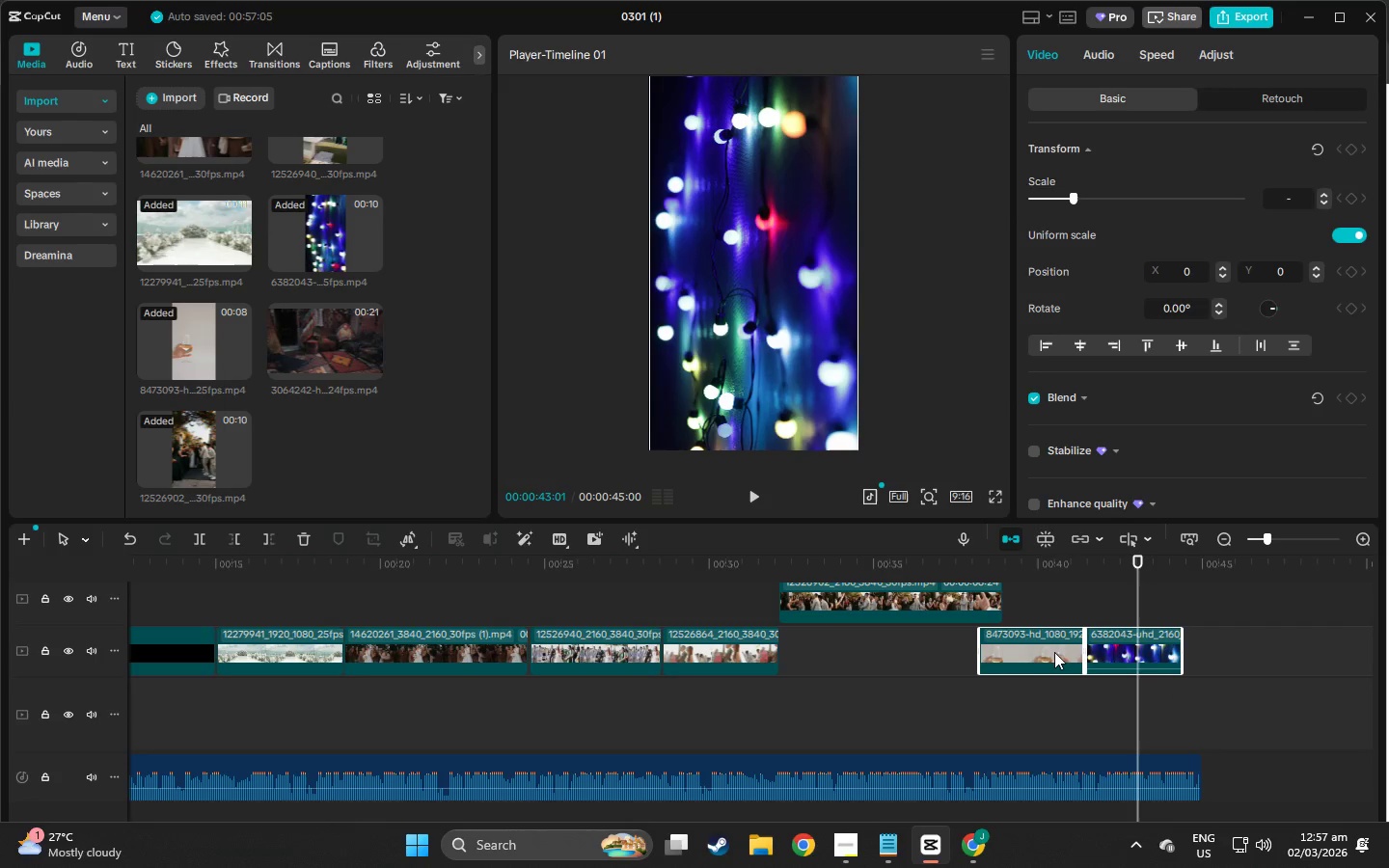 
left_click_drag(start_coordinate=[1054, 652], to_coordinate=[1212, 646])
 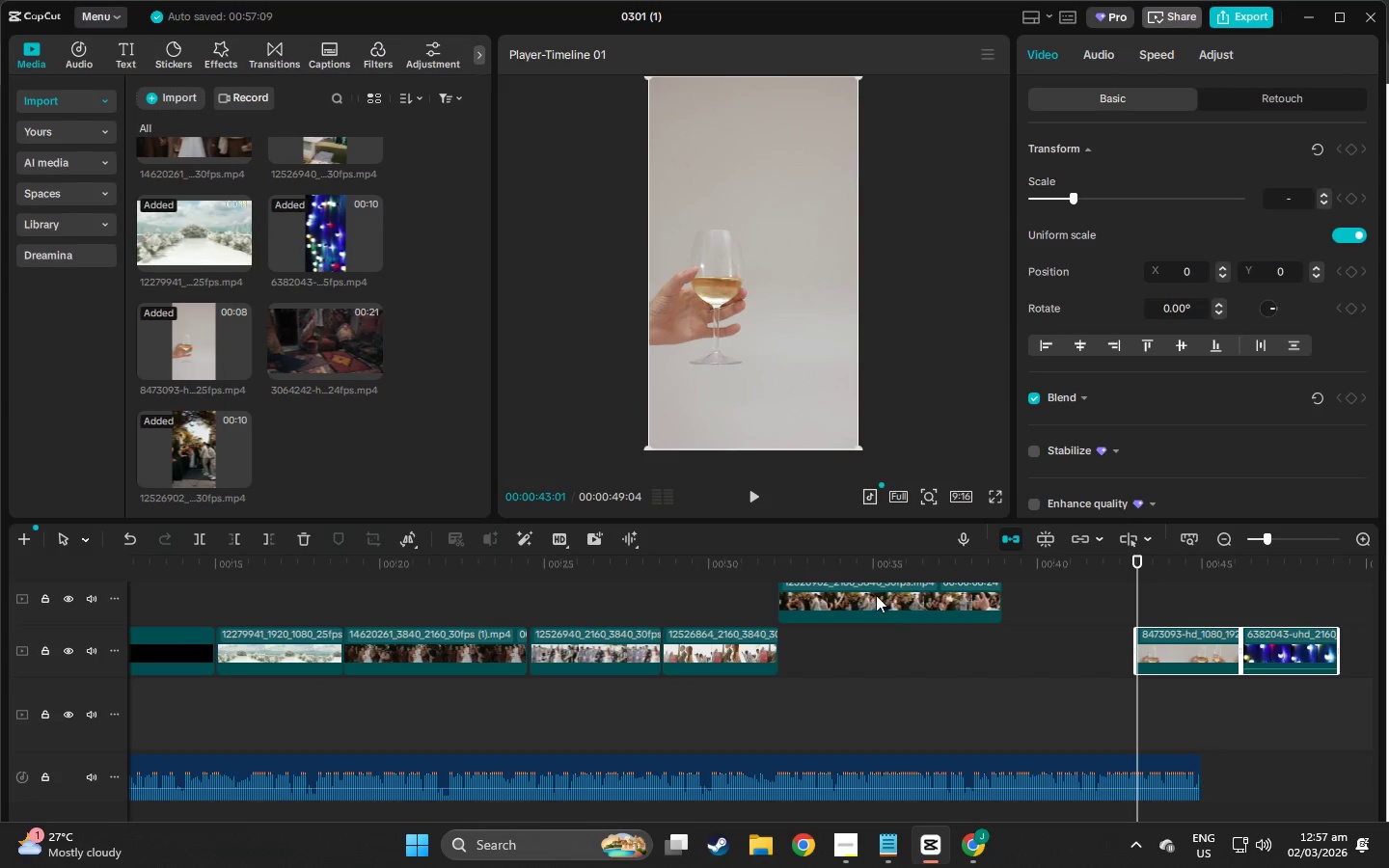 
left_click_drag(start_coordinate=[876, 595], to_coordinate=[881, 645])
 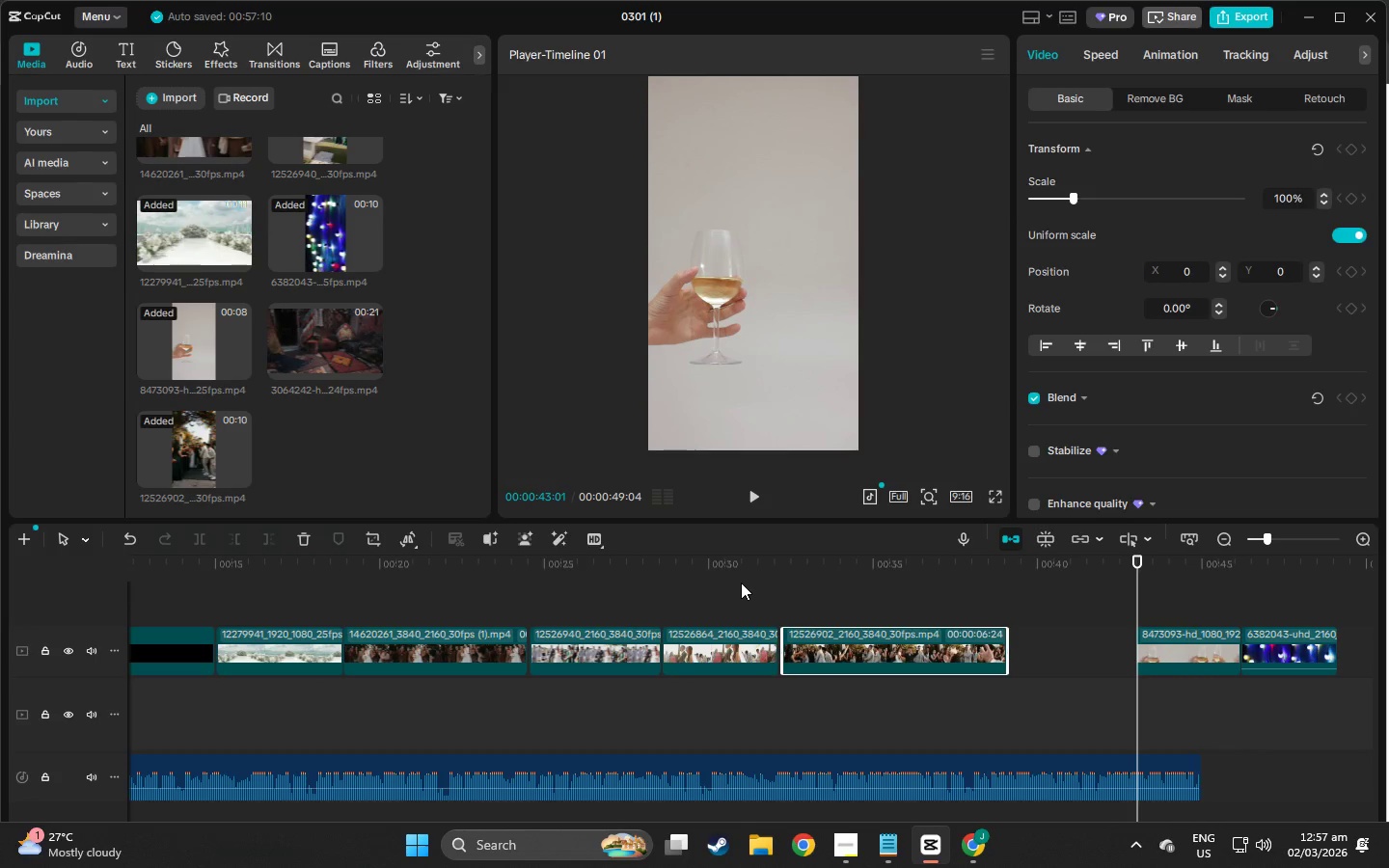 
left_click([740, 583])
 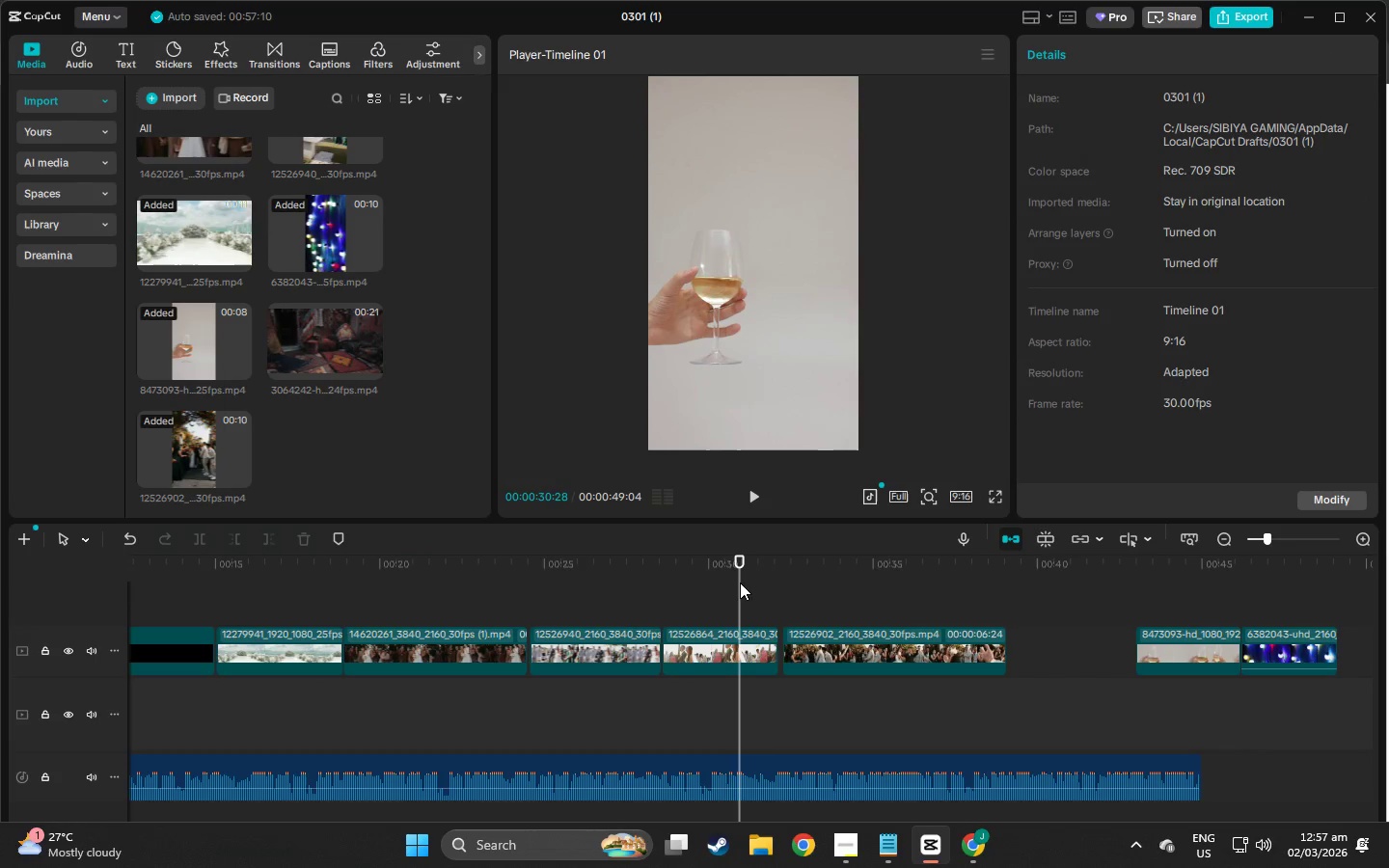 
key(Space)
 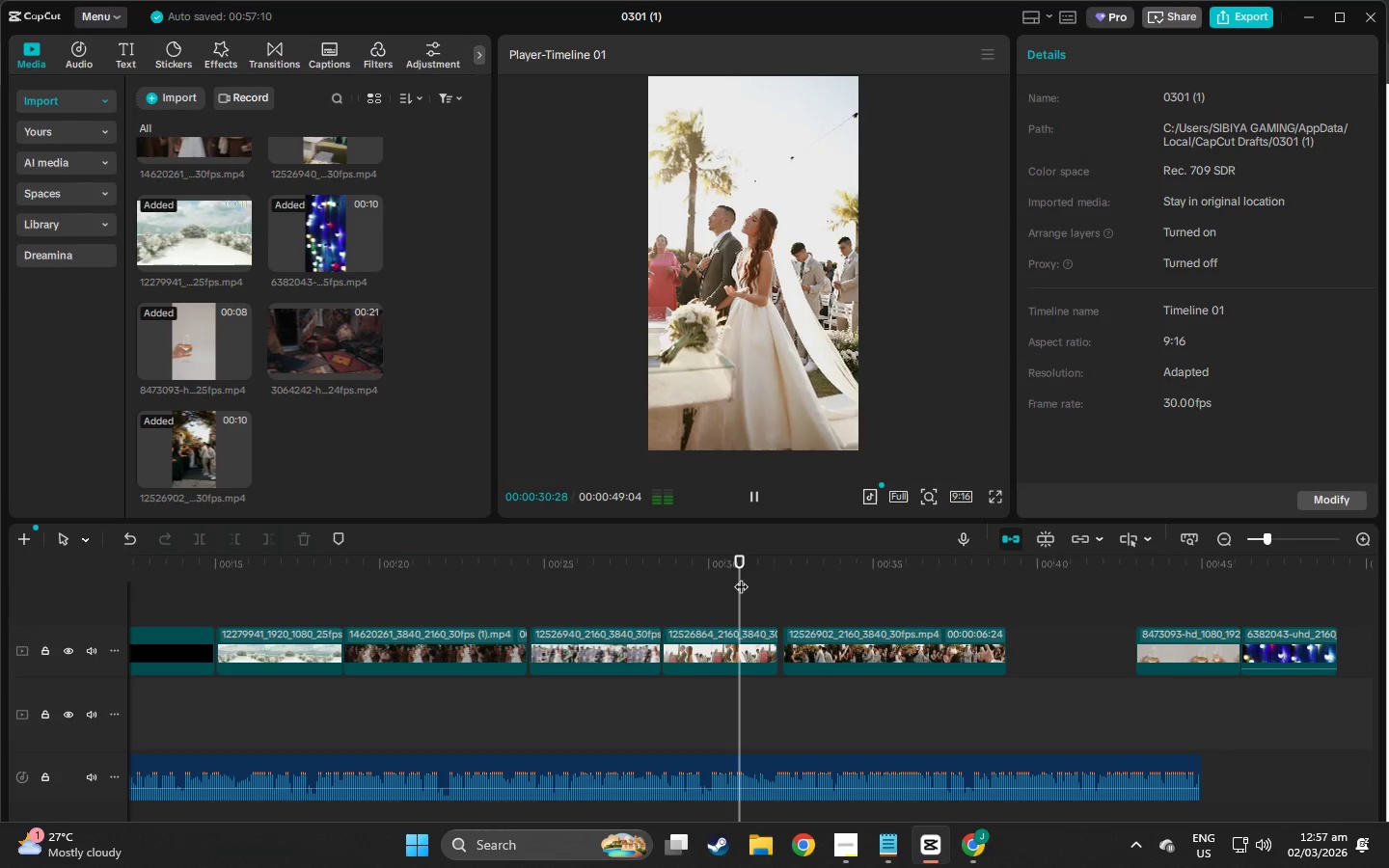 
key(Space)
 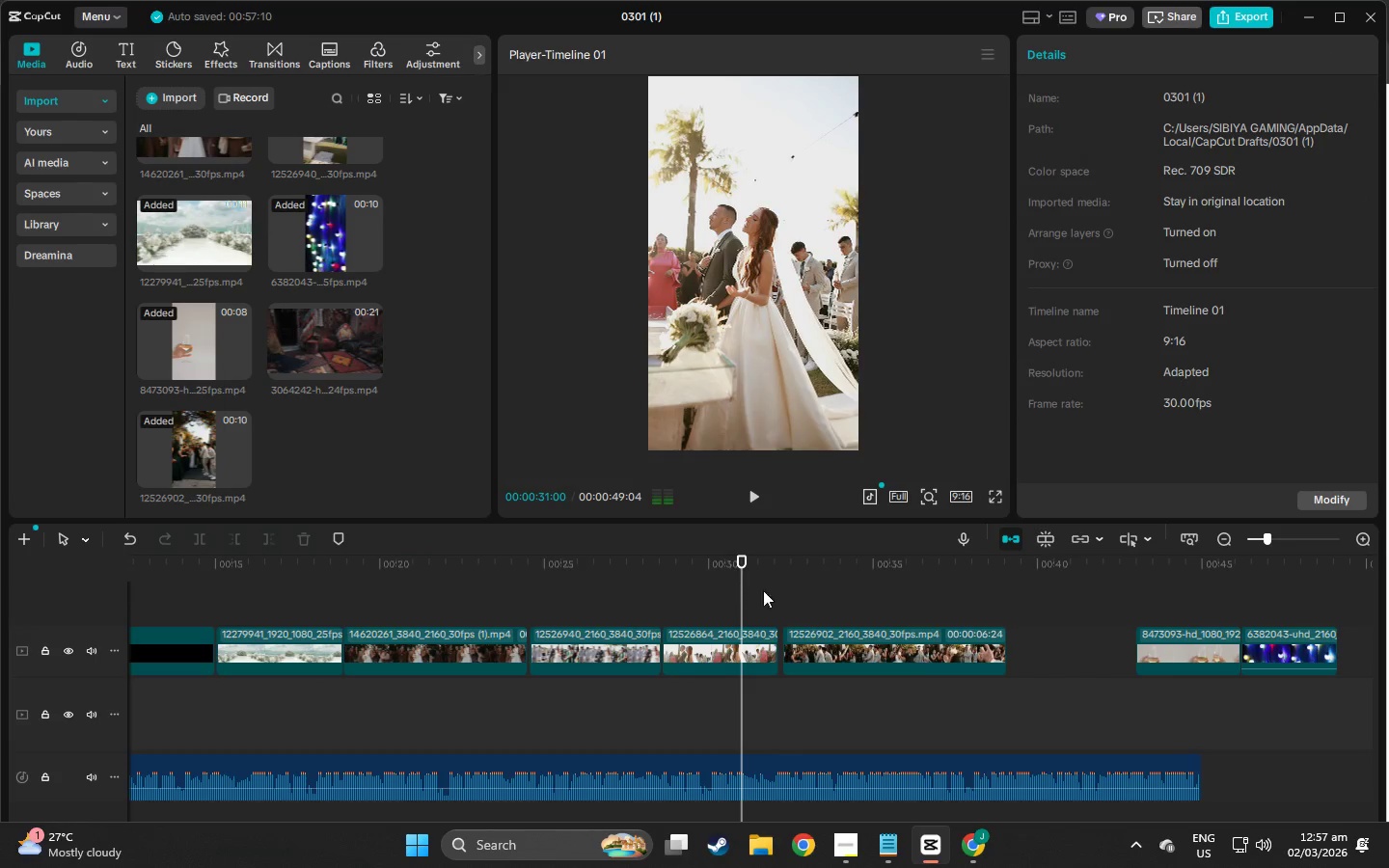 
key(Space)
 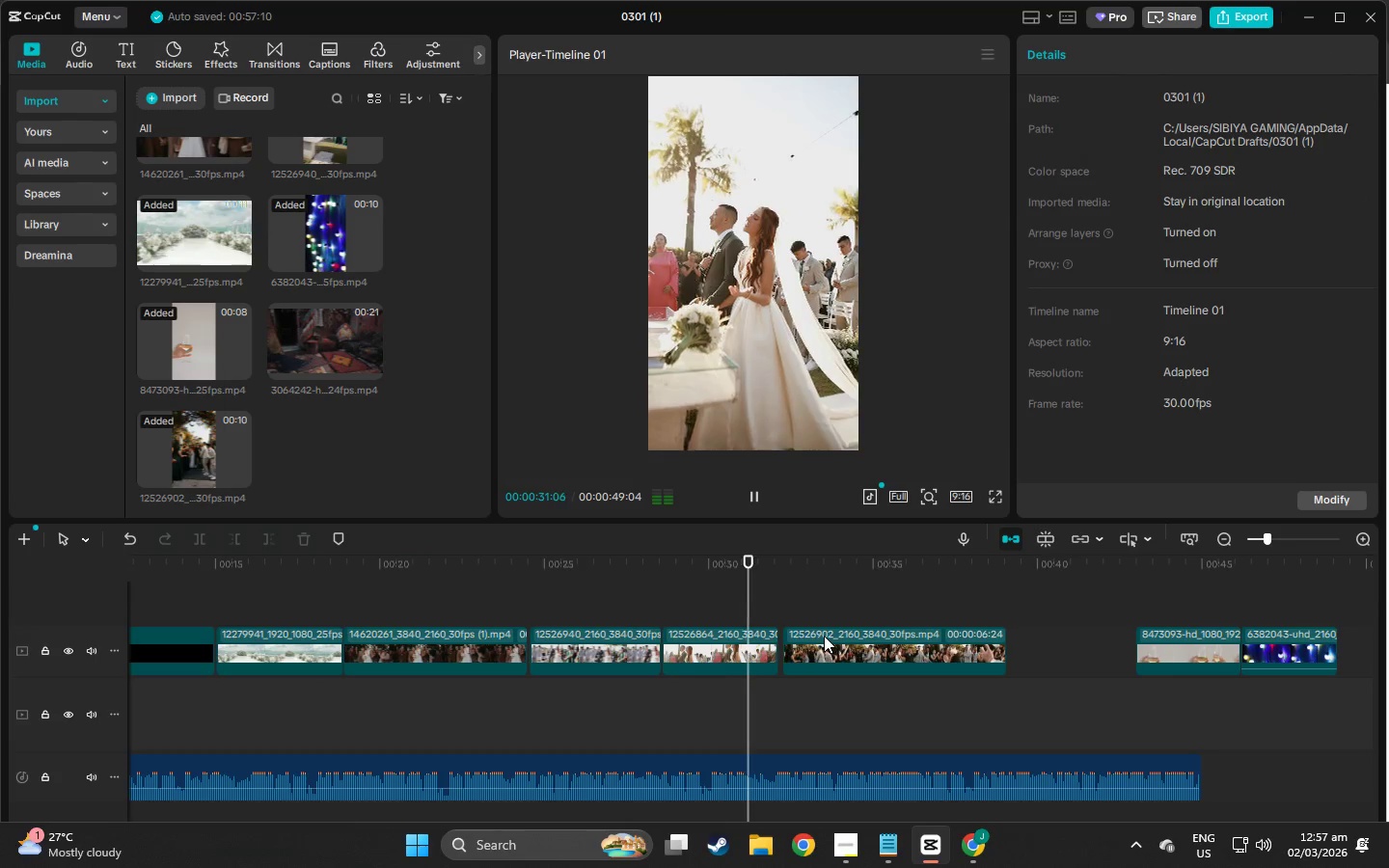 
left_click_drag(start_coordinate=[824, 636], to_coordinate=[813, 636])
 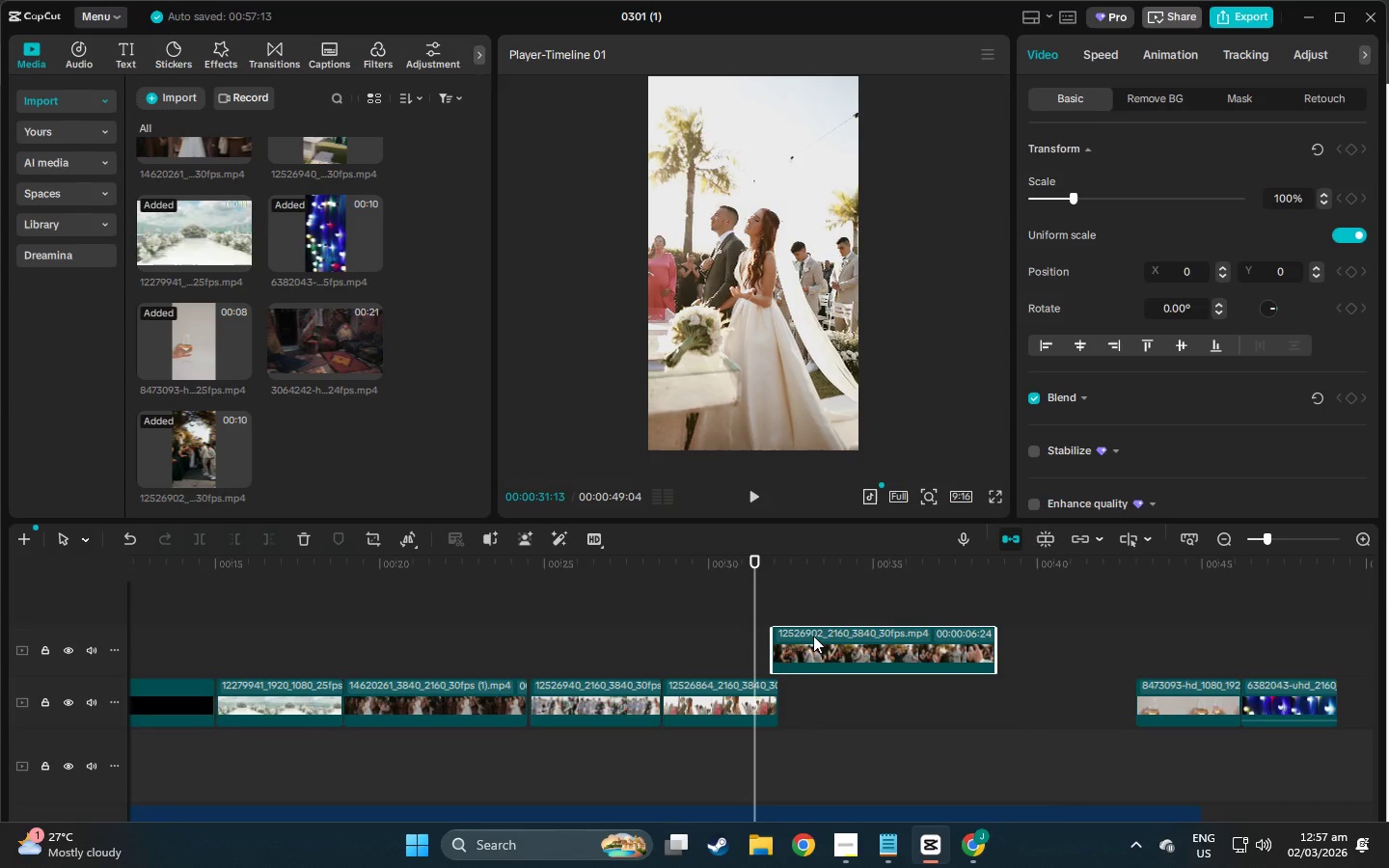 
left_click_drag(start_coordinate=[814, 636], to_coordinate=[824, 691])
 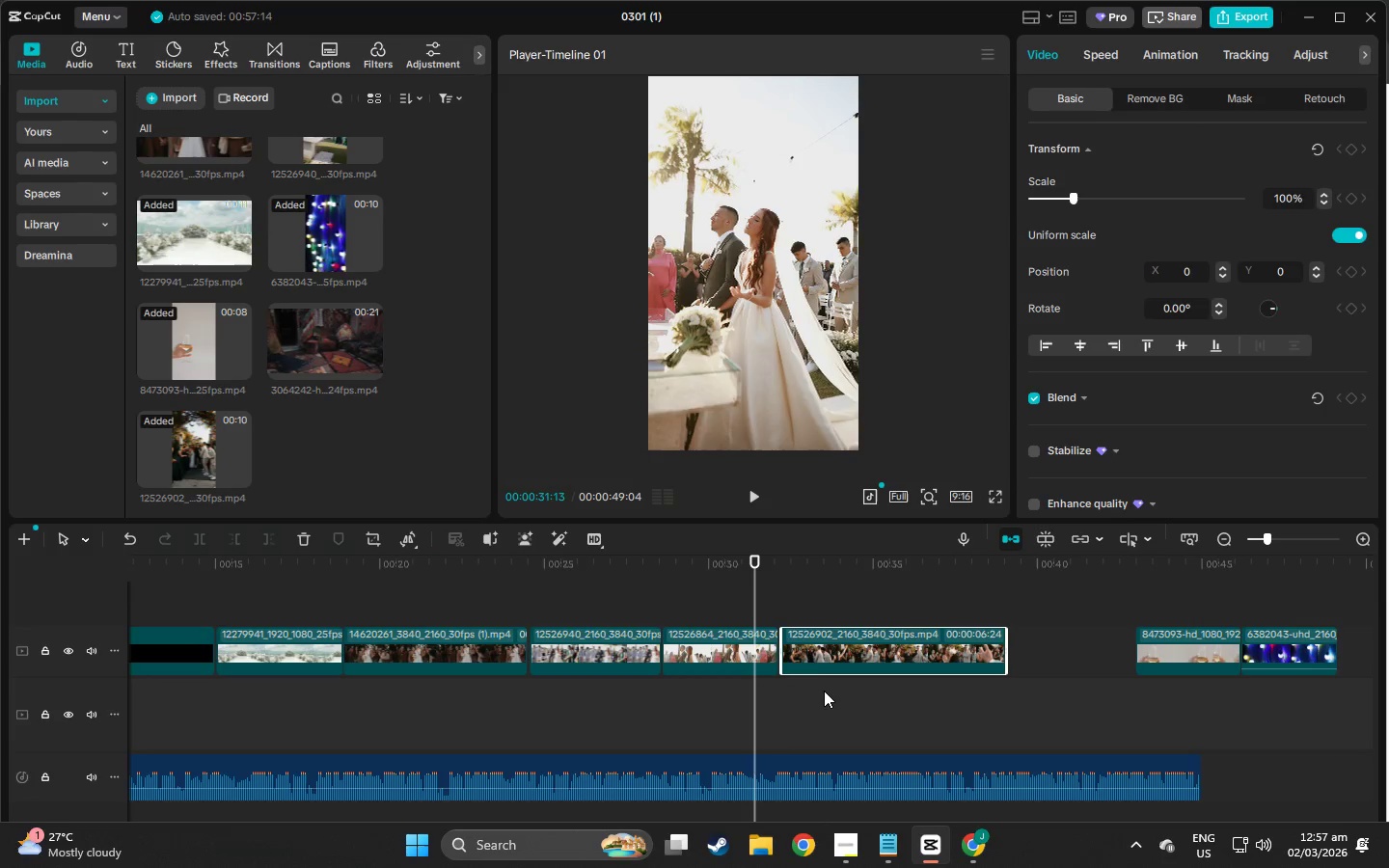 
key(Space)
 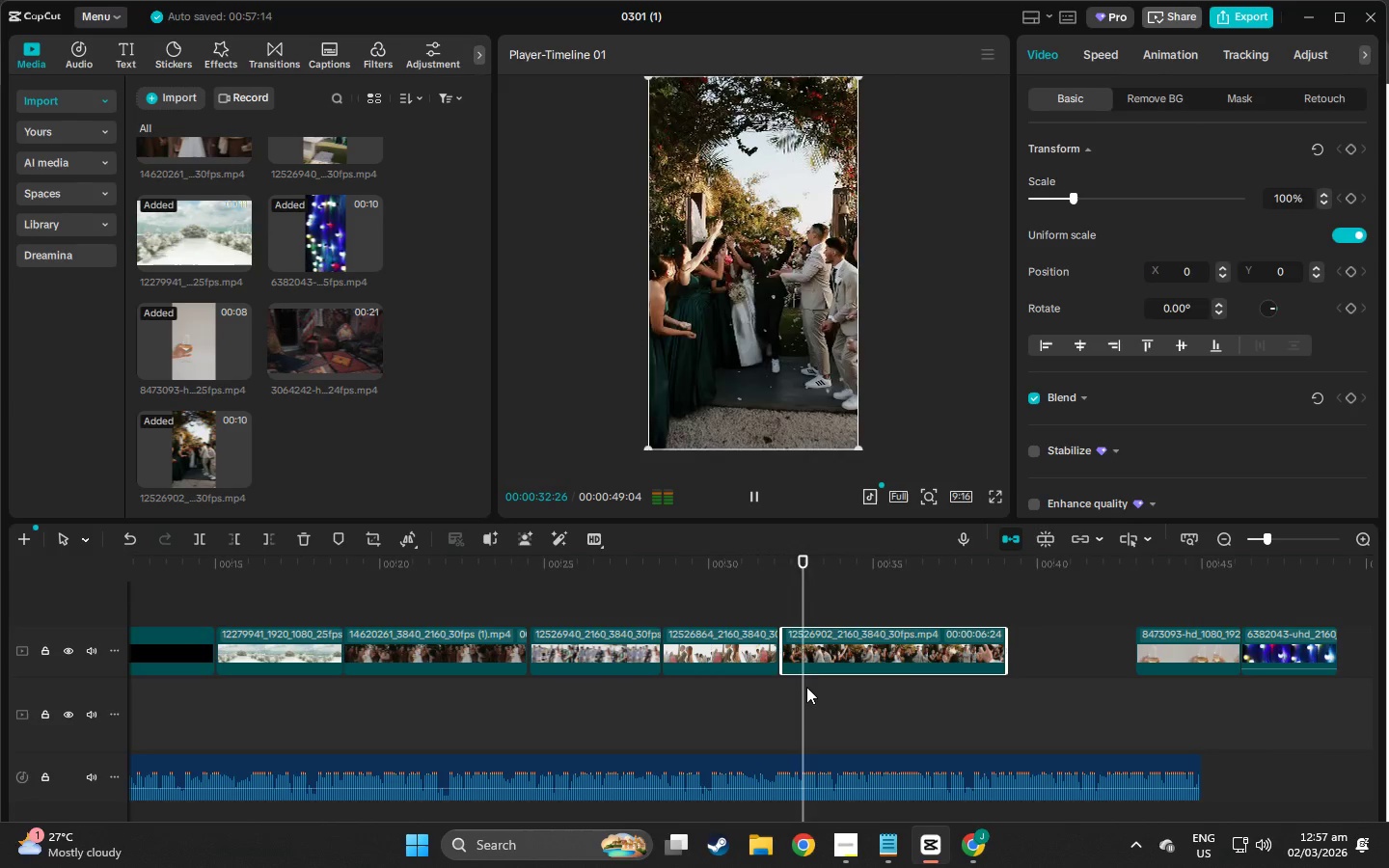 
key(Space)
 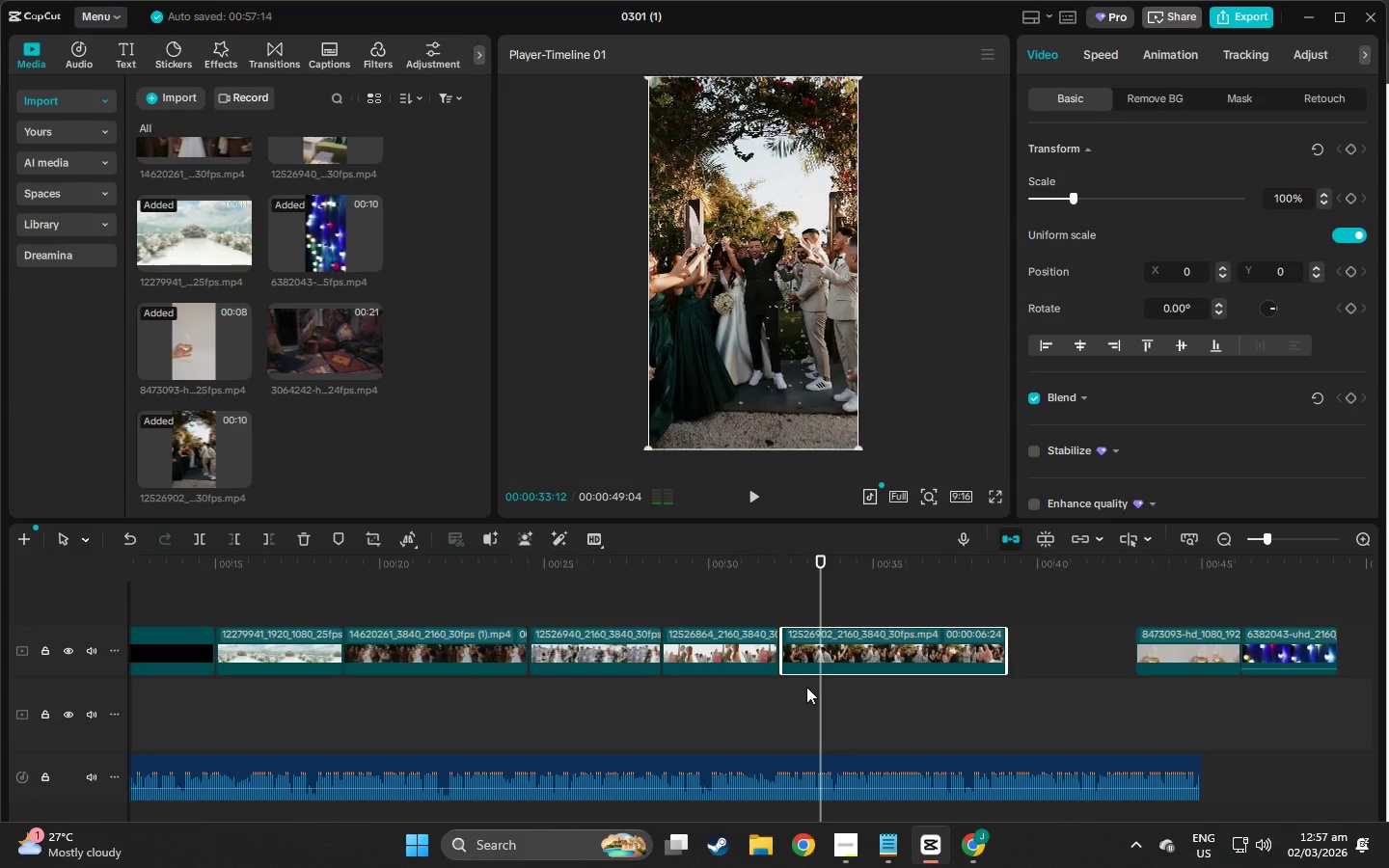 
key(Space)
 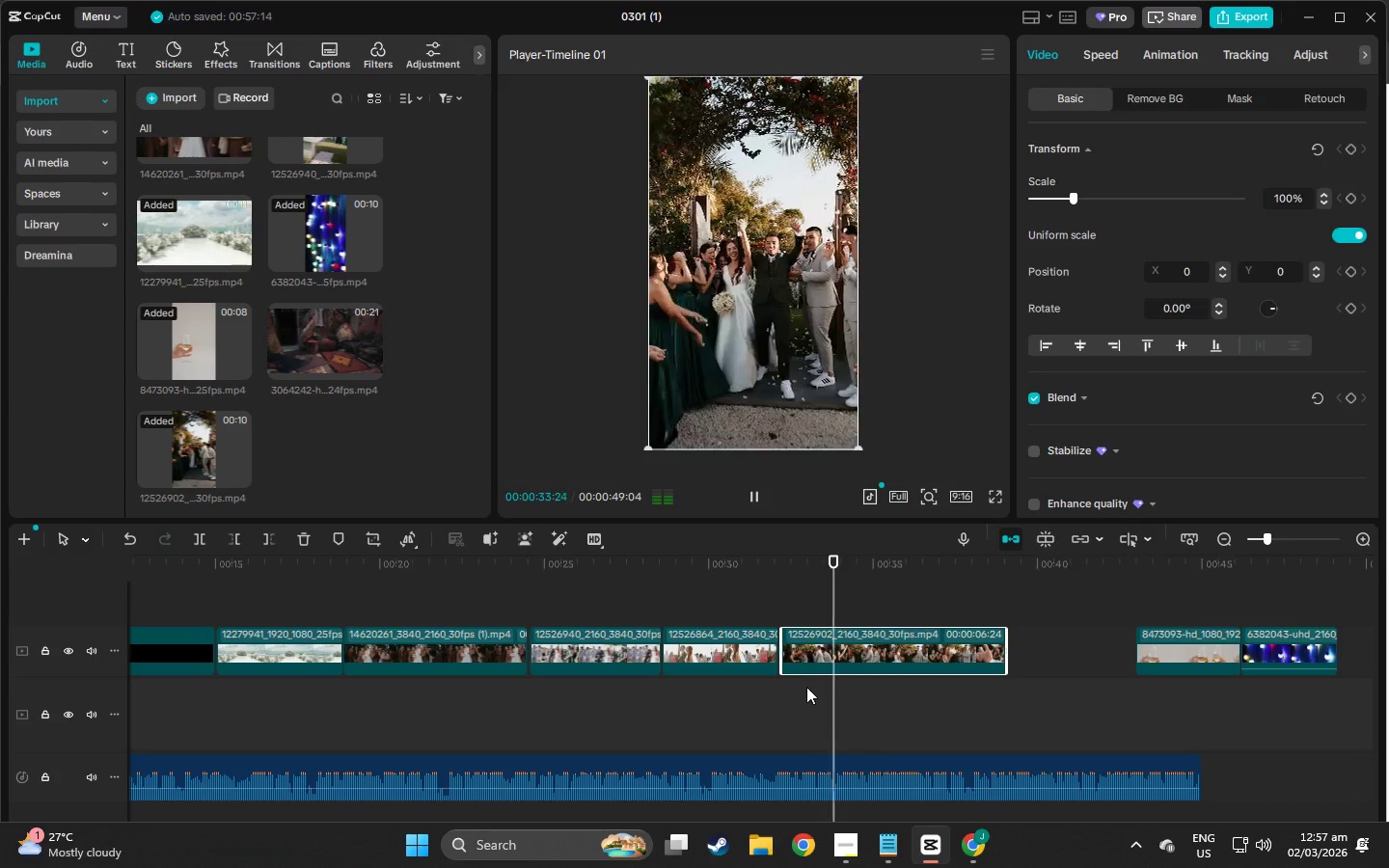 
key(Space)
 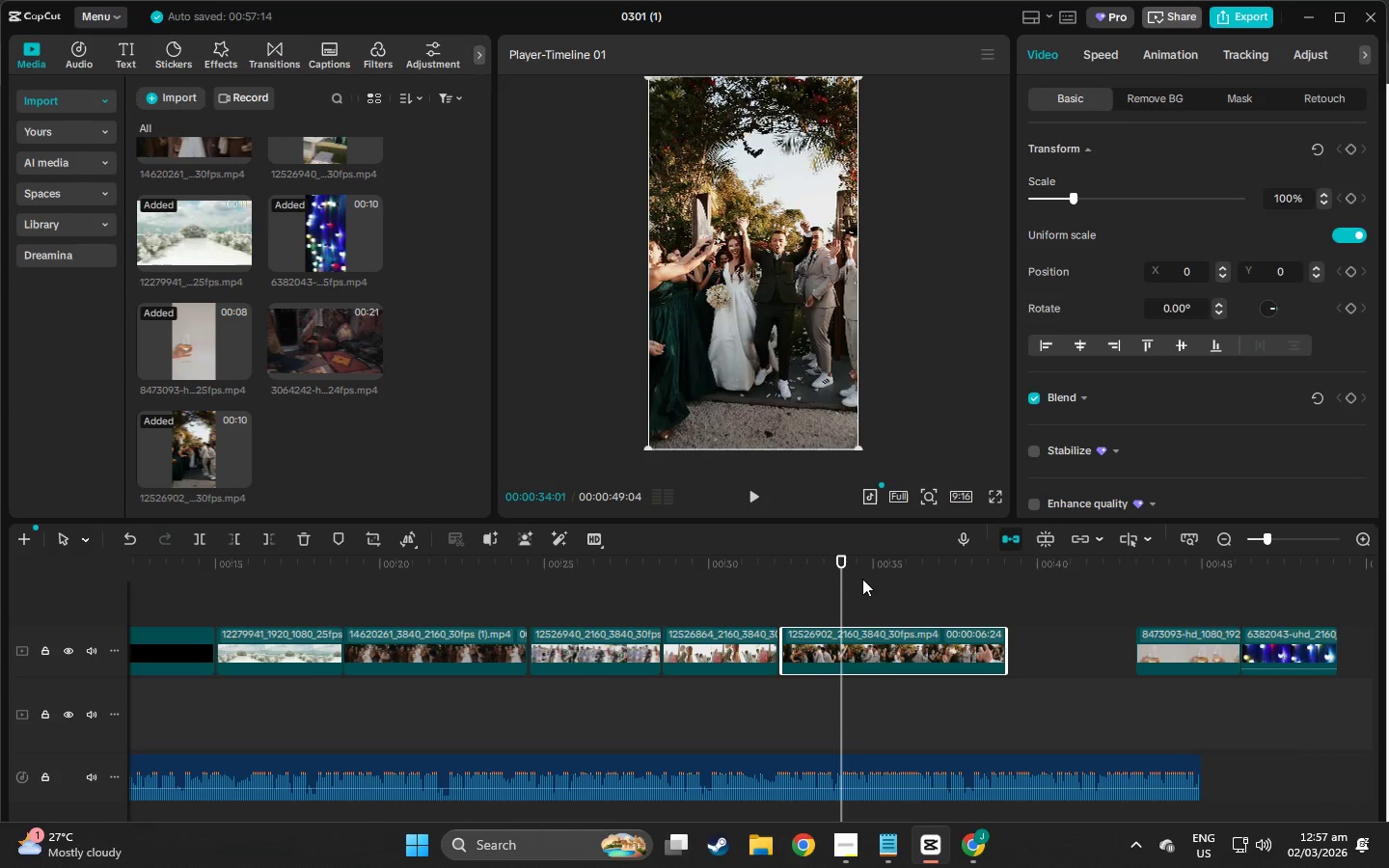 
left_click_drag(start_coordinate=[838, 569], to_coordinate=[666, 593])
 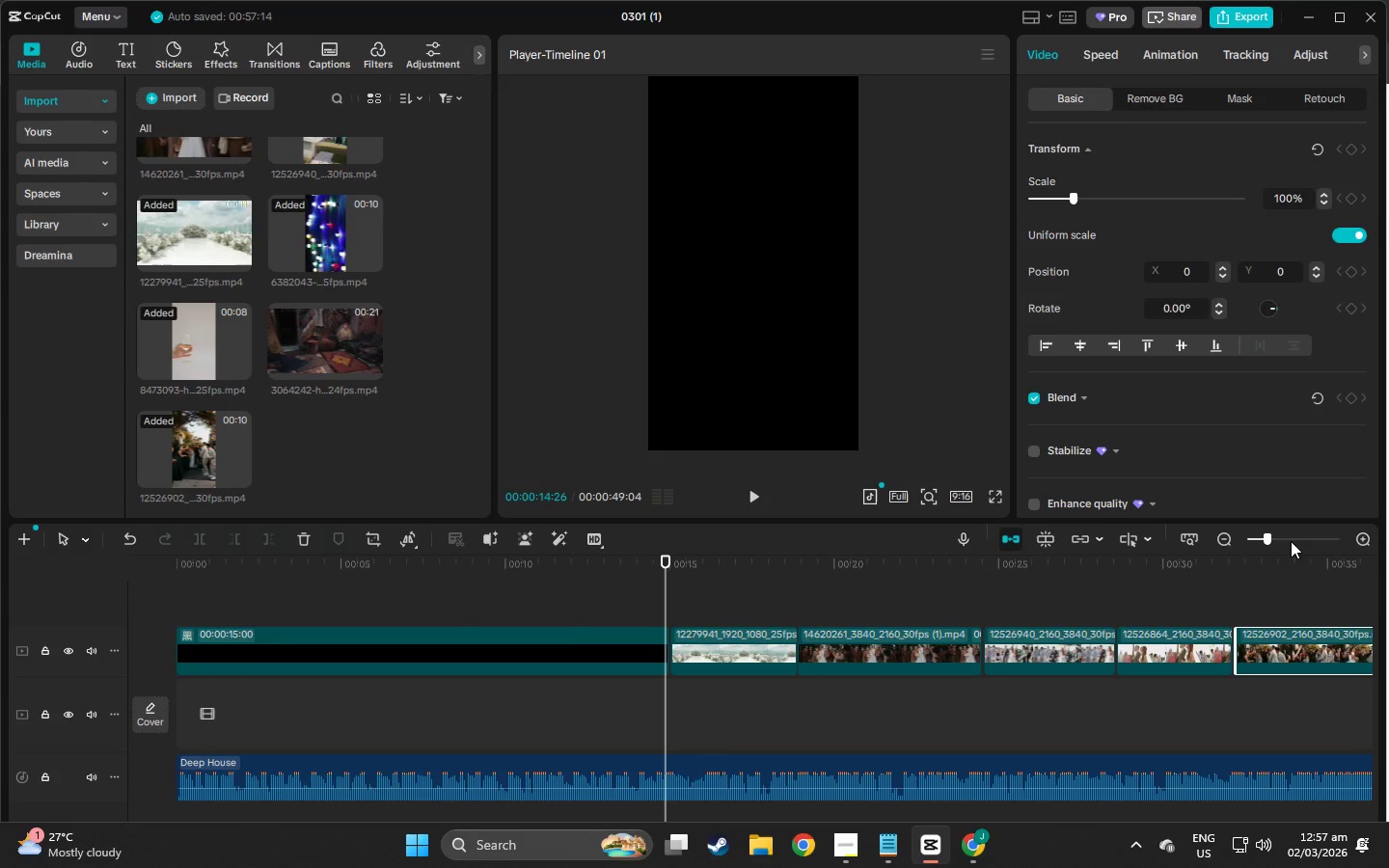 
left_click([1293, 540])
 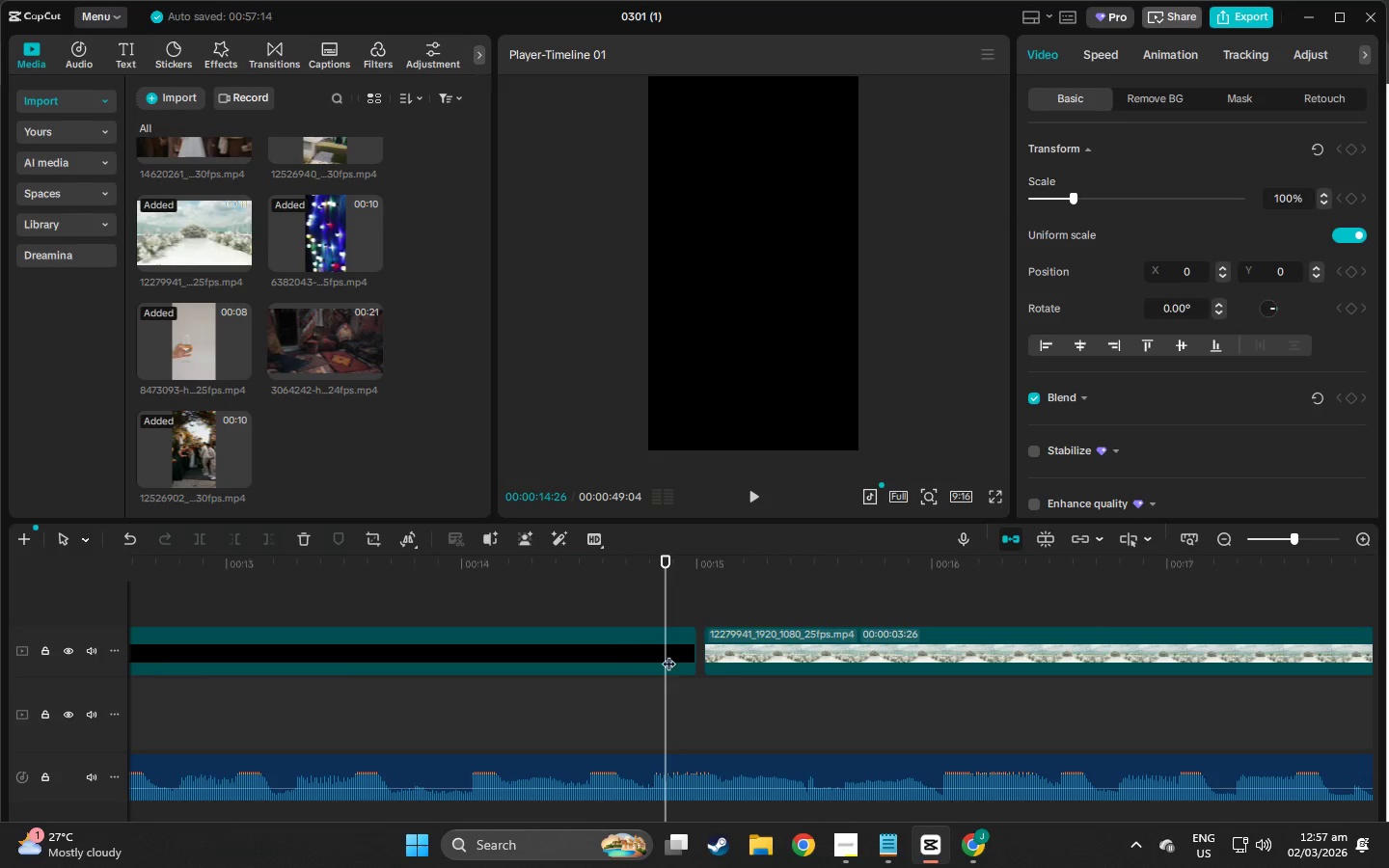 
left_click_drag(start_coordinate=[743, 635], to_coordinate=[736, 637])
 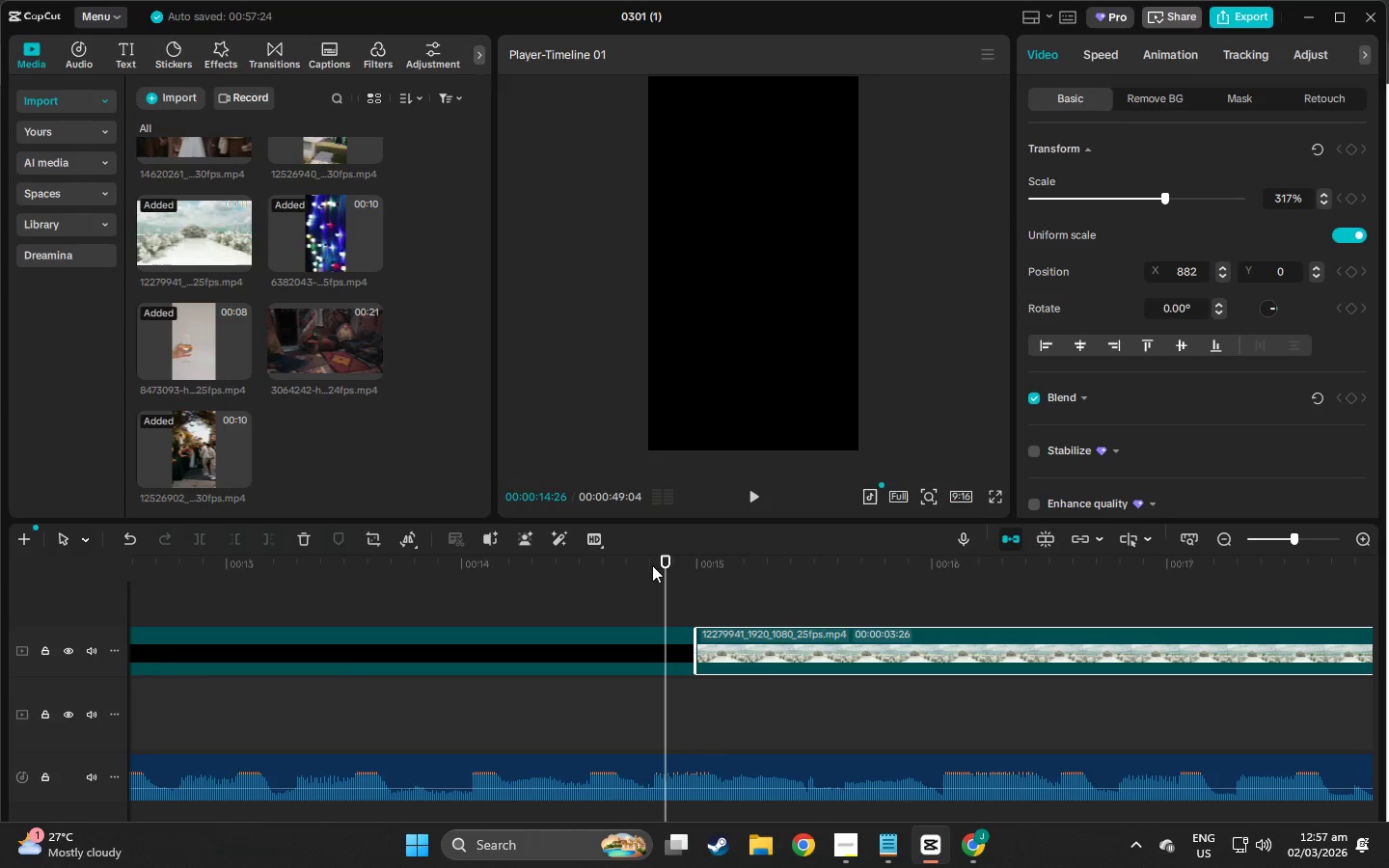 
left_click_drag(start_coordinate=[666, 562], to_coordinate=[1375, 542])
 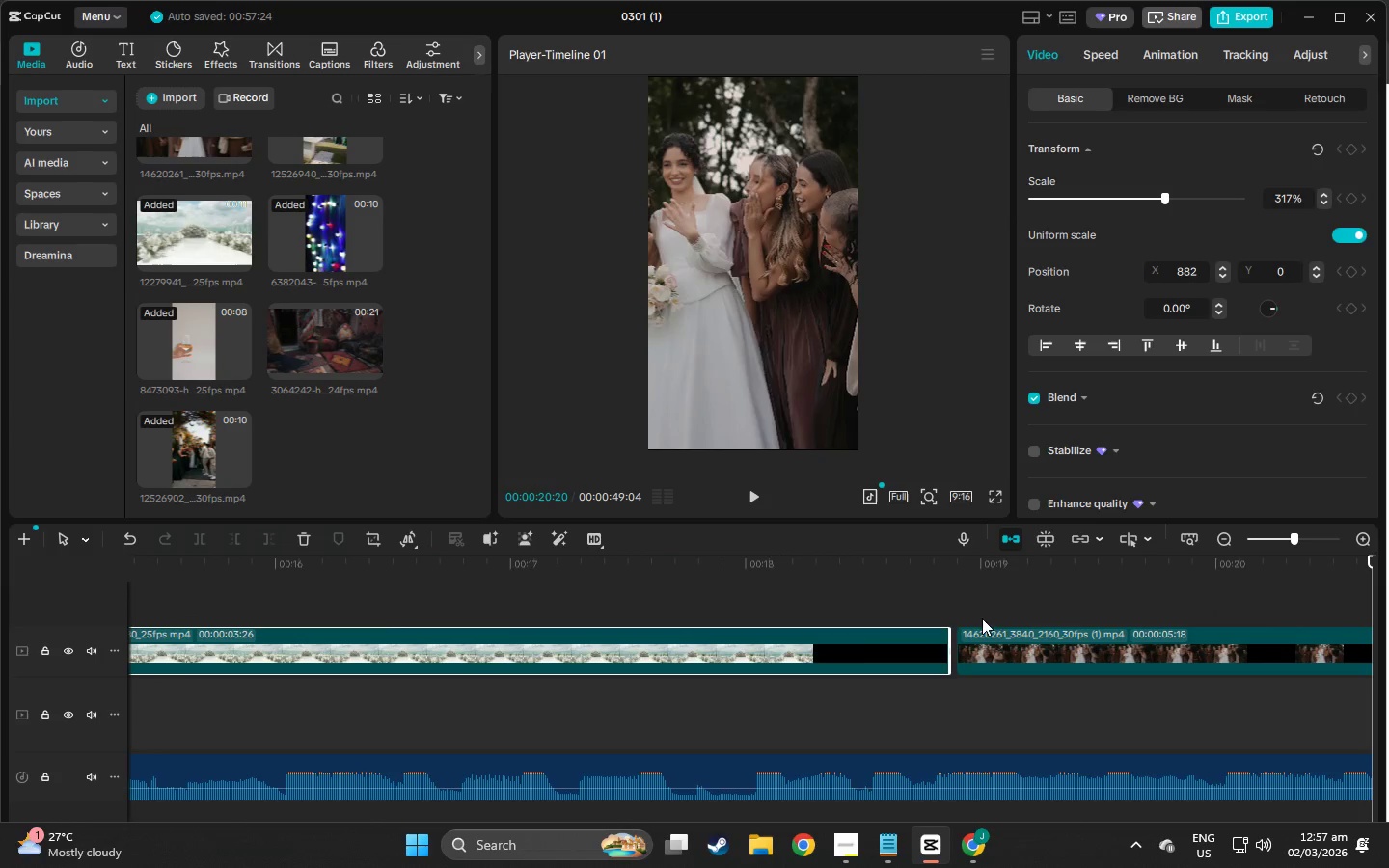 
left_click([982, 606])
 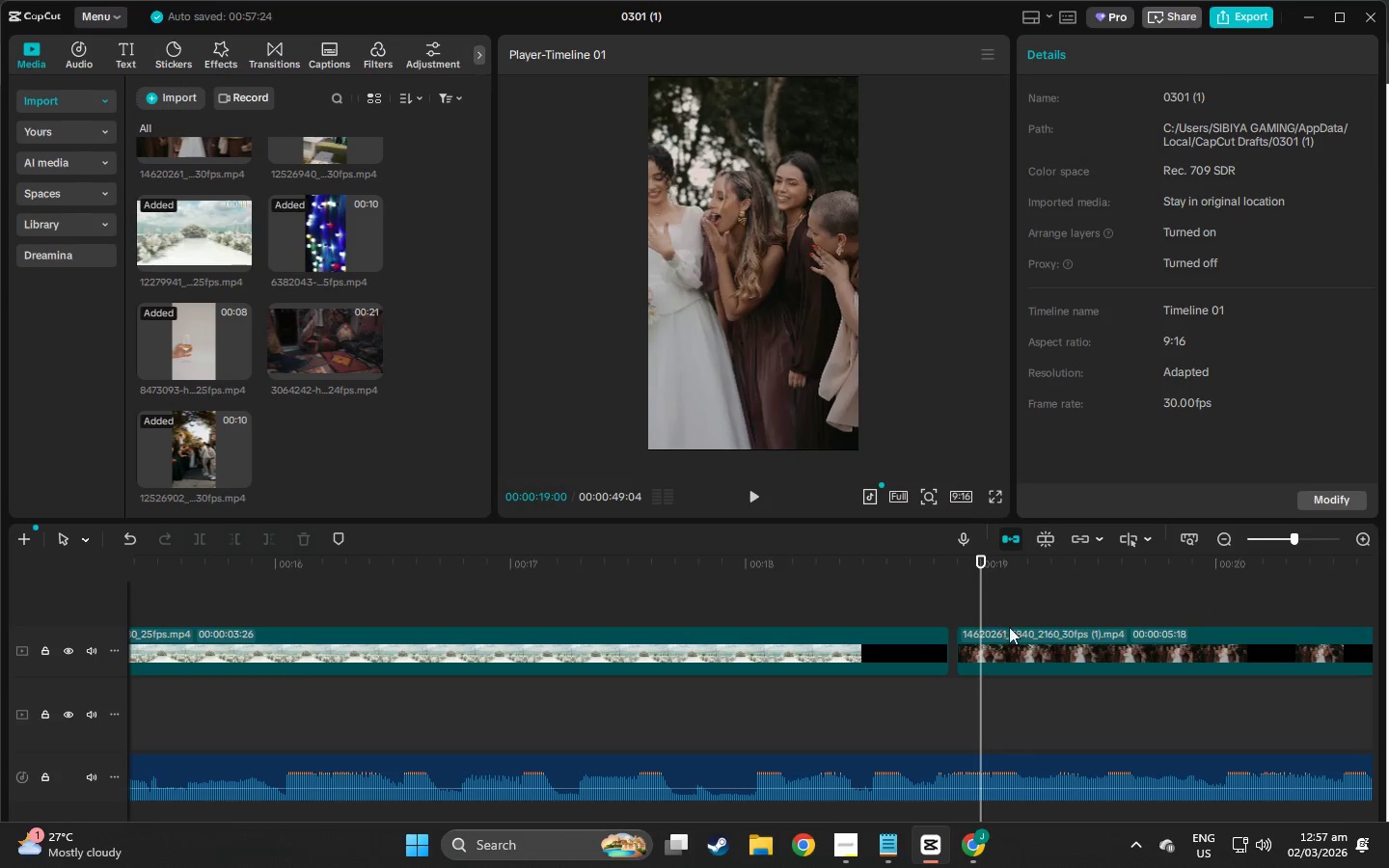 
left_click_drag(start_coordinate=[1015, 632], to_coordinate=[1003, 636])
 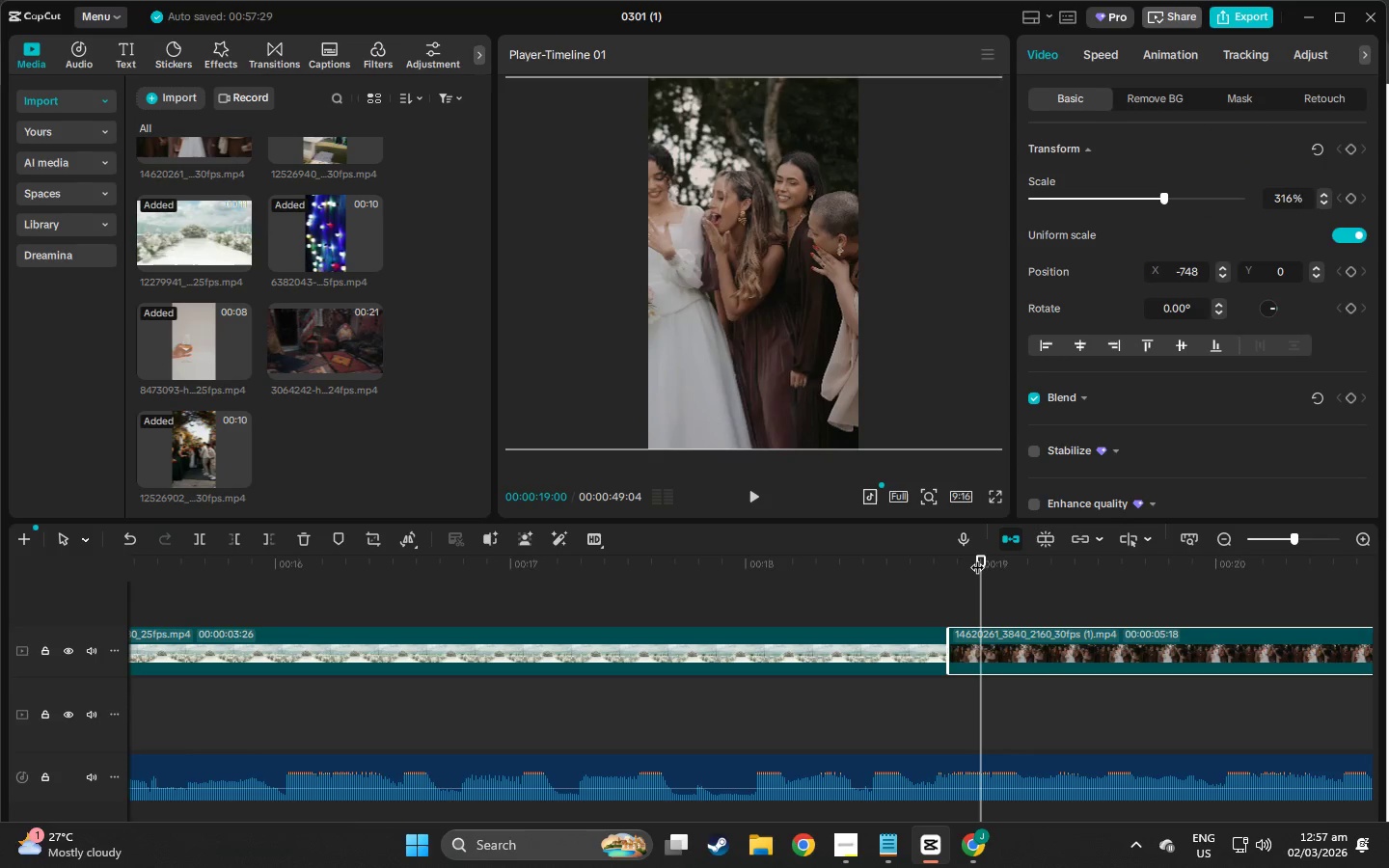 
left_click_drag(start_coordinate=[977, 557], to_coordinate=[1271, 564])
 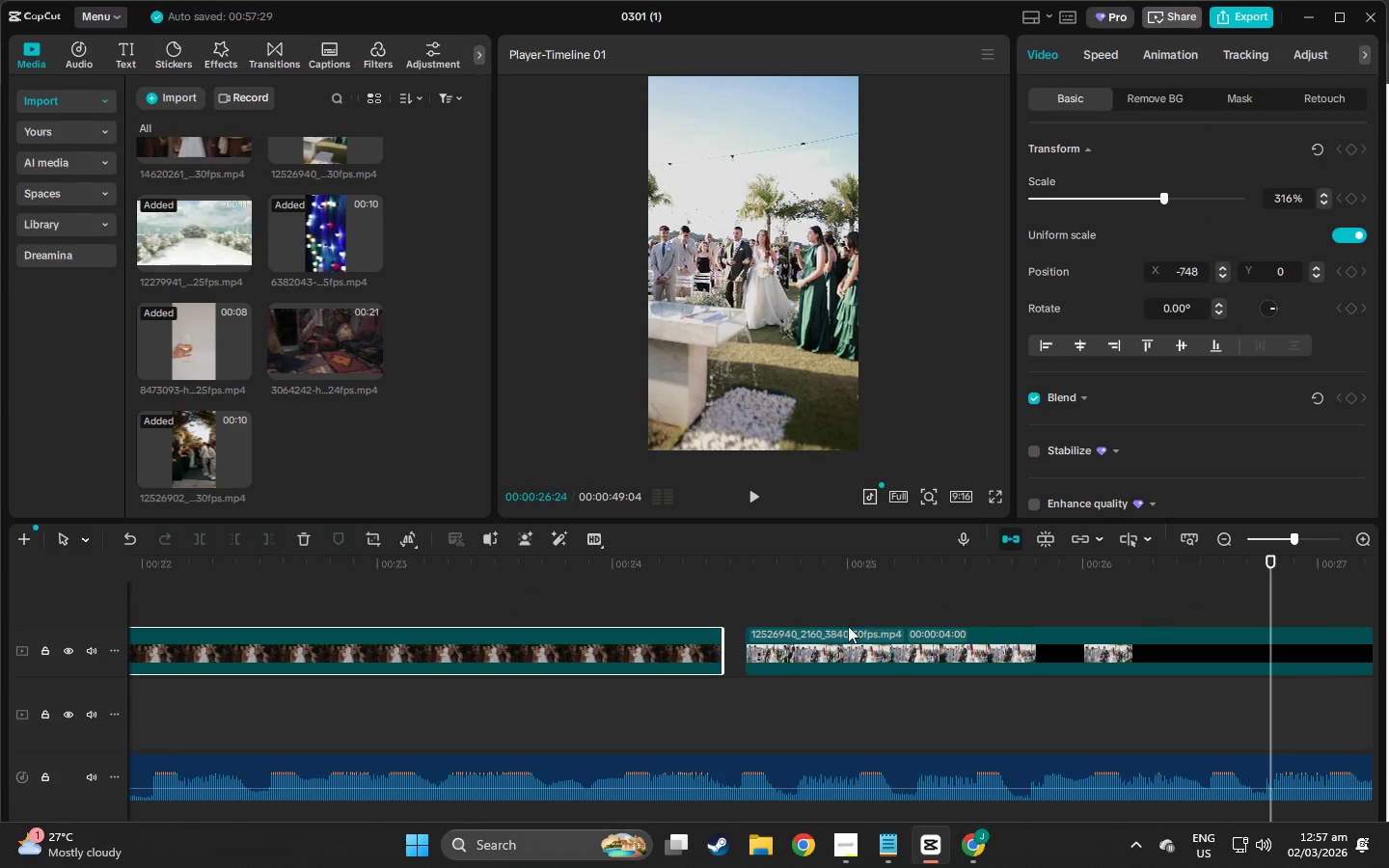 
left_click_drag(start_coordinate=[857, 624], to_coordinate=[825, 633])
 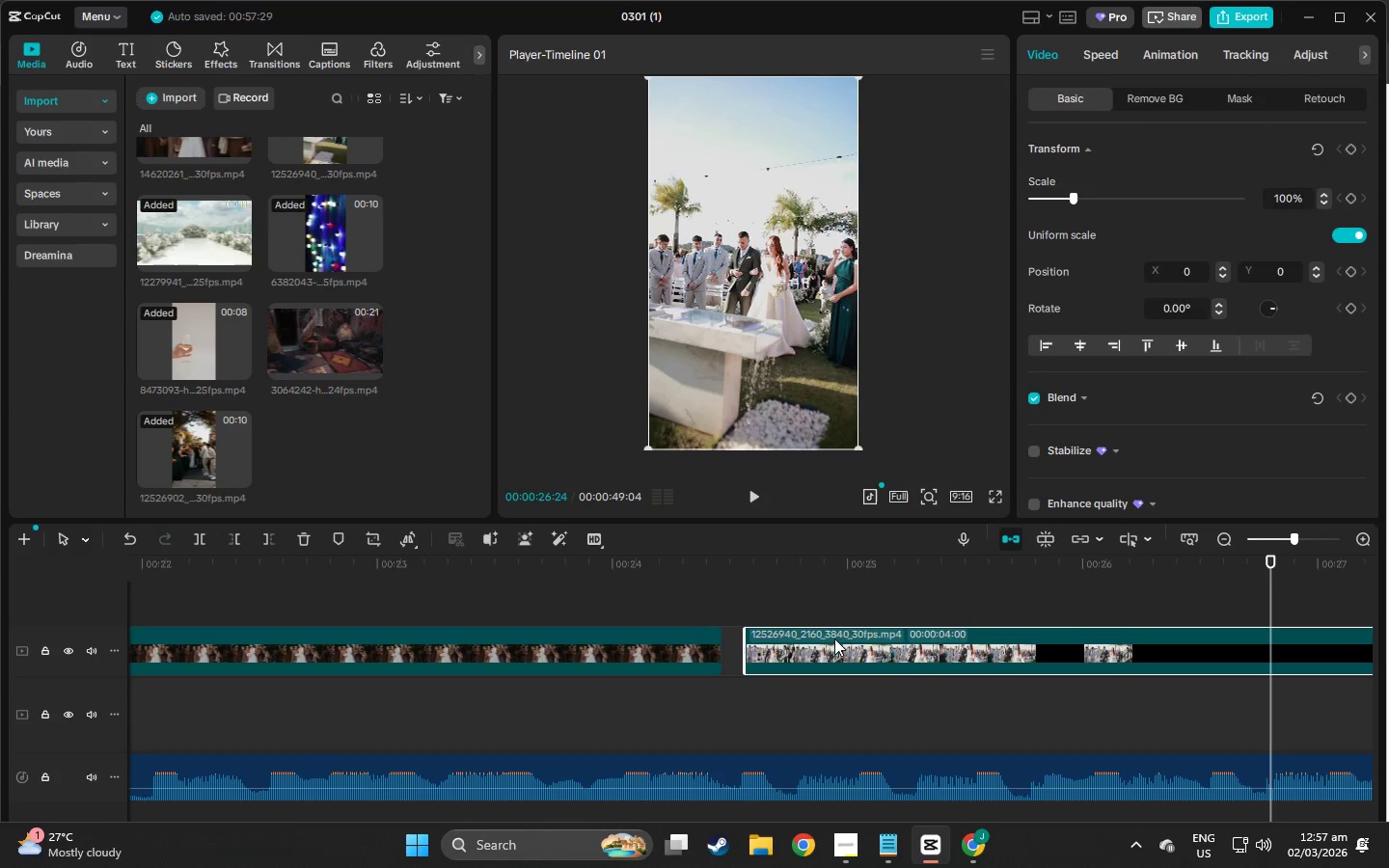 
left_click_drag(start_coordinate=[834, 638], to_coordinate=[812, 641])
 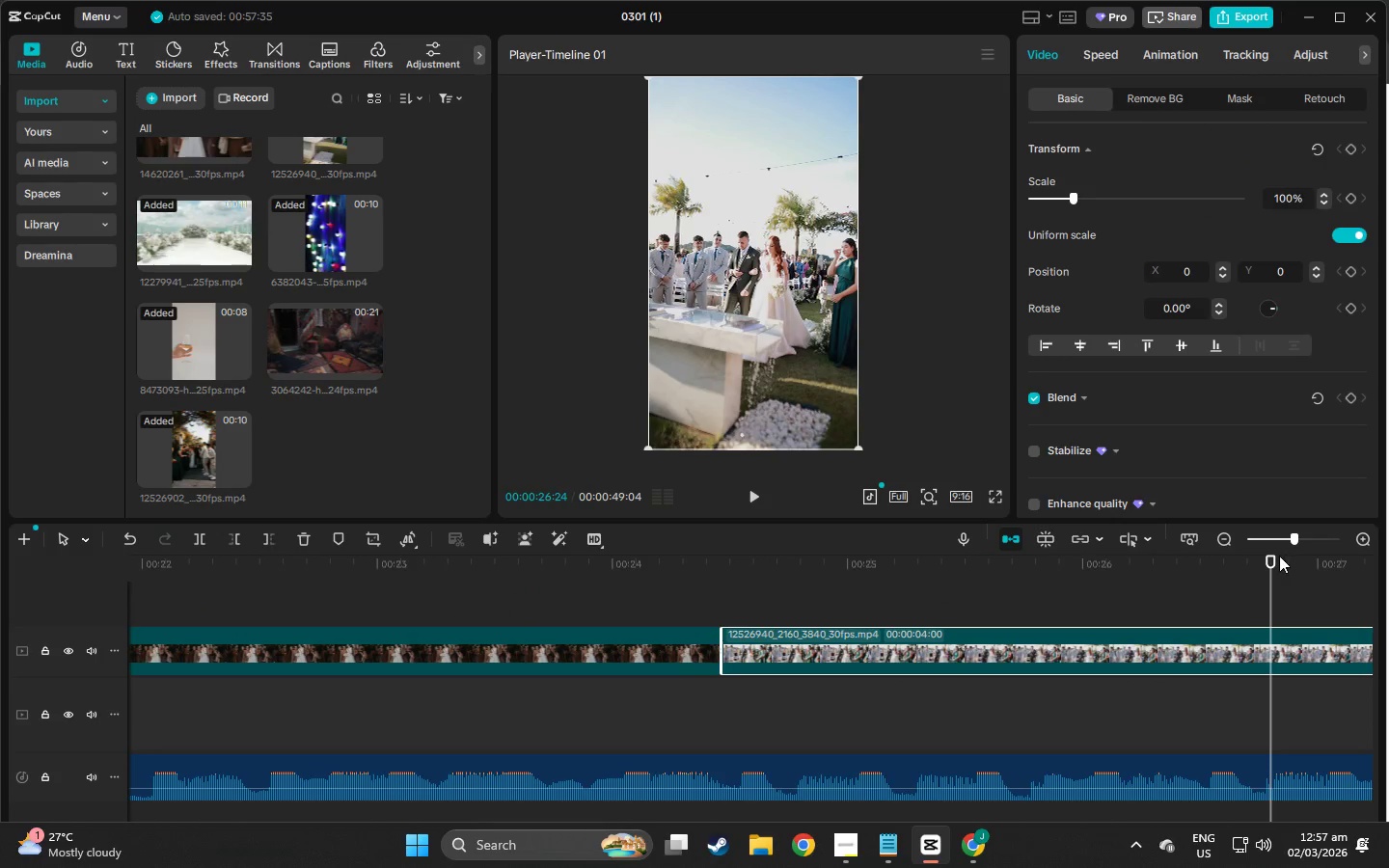 
left_click_drag(start_coordinate=[1267, 564], to_coordinate=[1388, 550])
 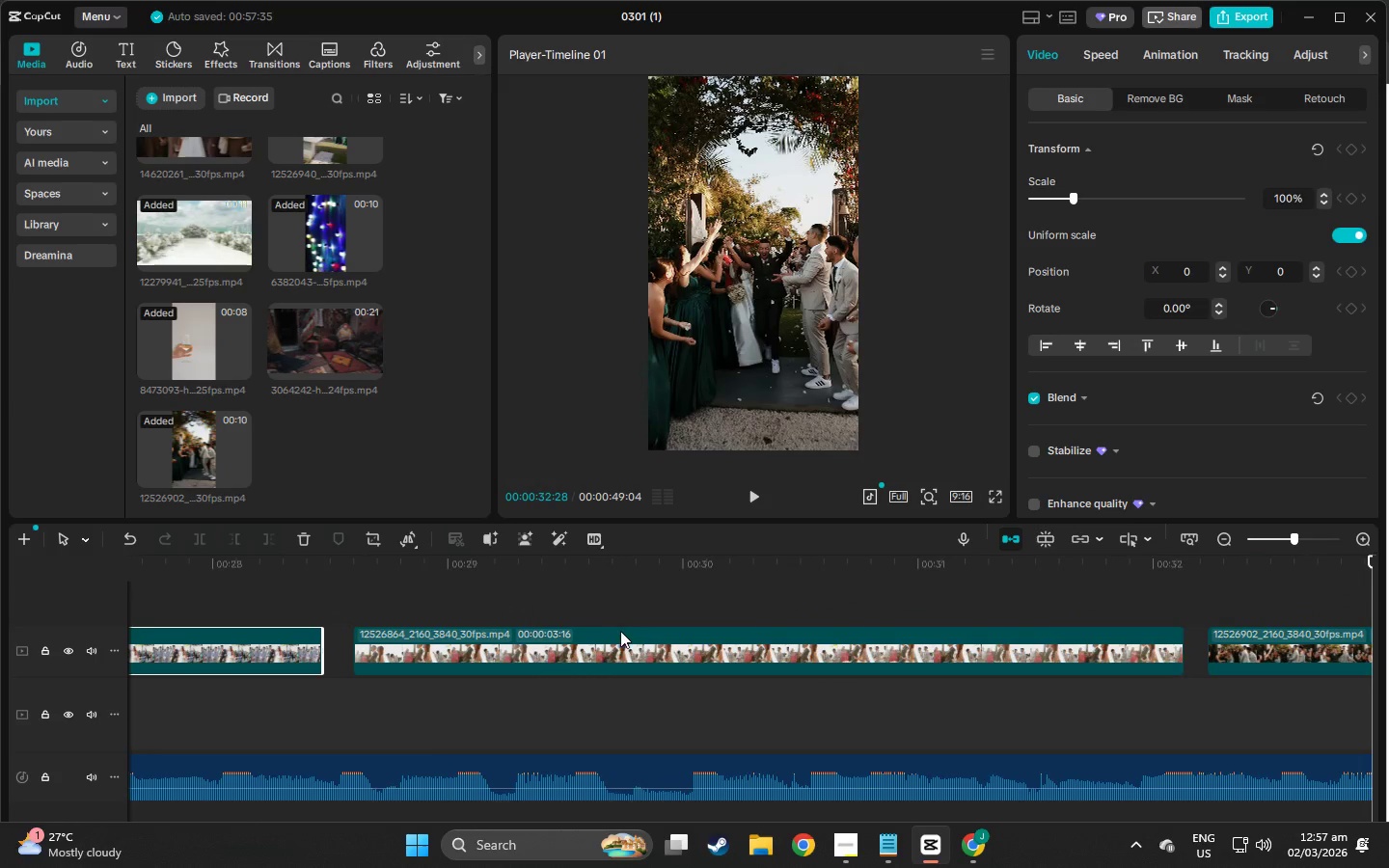 
left_click_drag(start_coordinate=[632, 643], to_coordinate=[598, 650])
 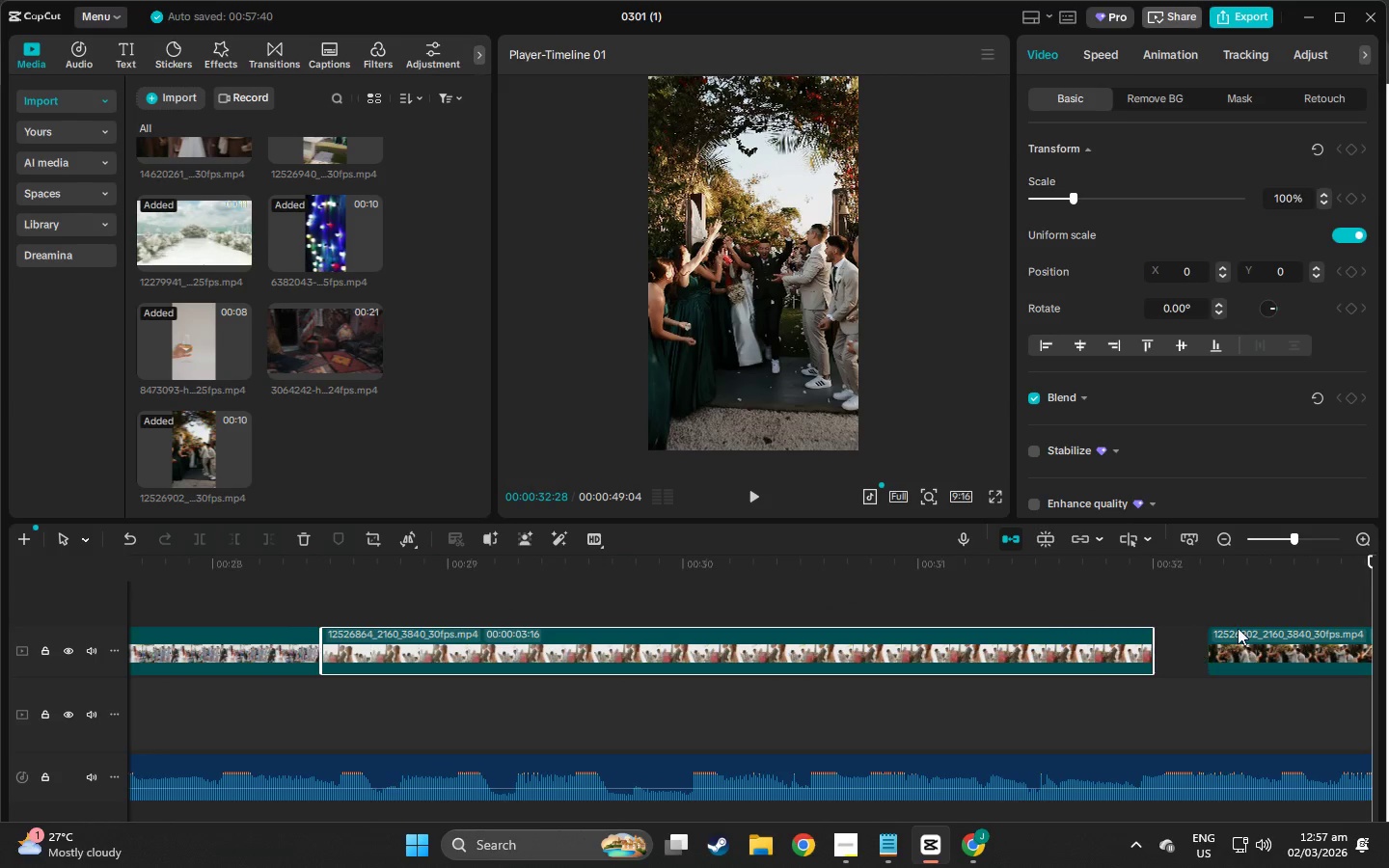 
left_click_drag(start_coordinate=[1239, 628], to_coordinate=[1185, 634])
 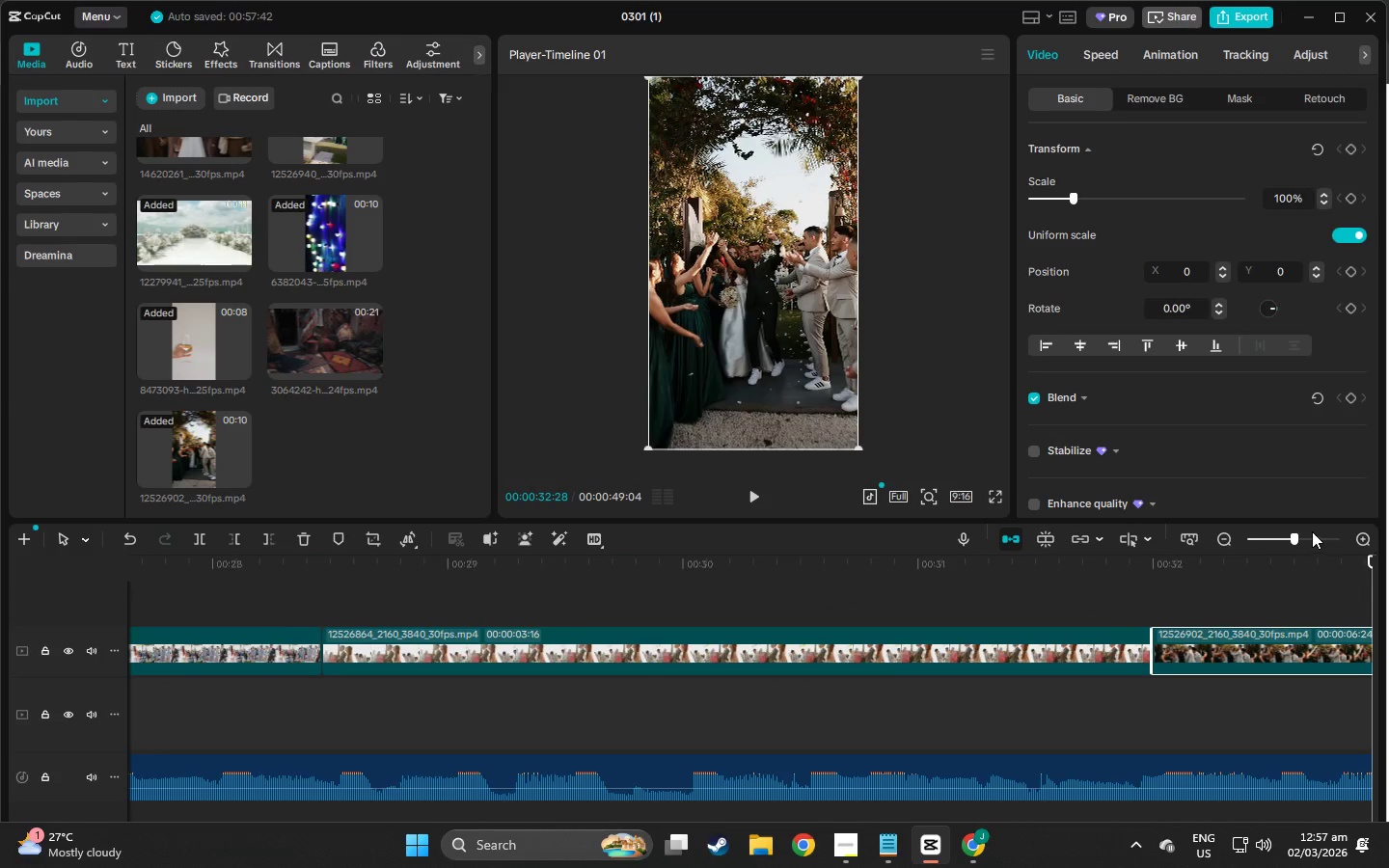 
left_click_drag(start_coordinate=[1293, 535], to_coordinate=[1246, 545])
 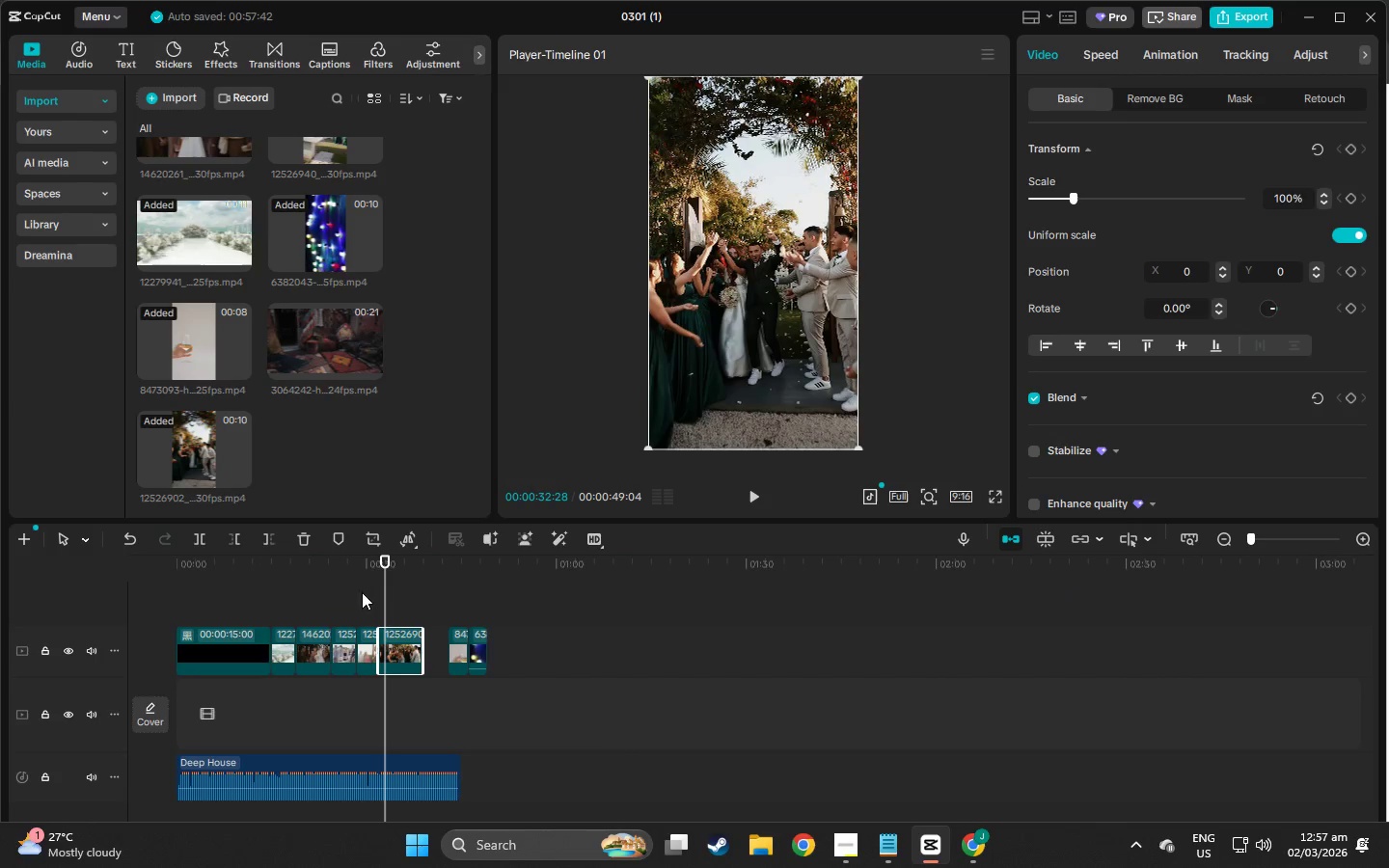 
left_click_drag(start_coordinate=[391, 558], to_coordinate=[278, 577])
 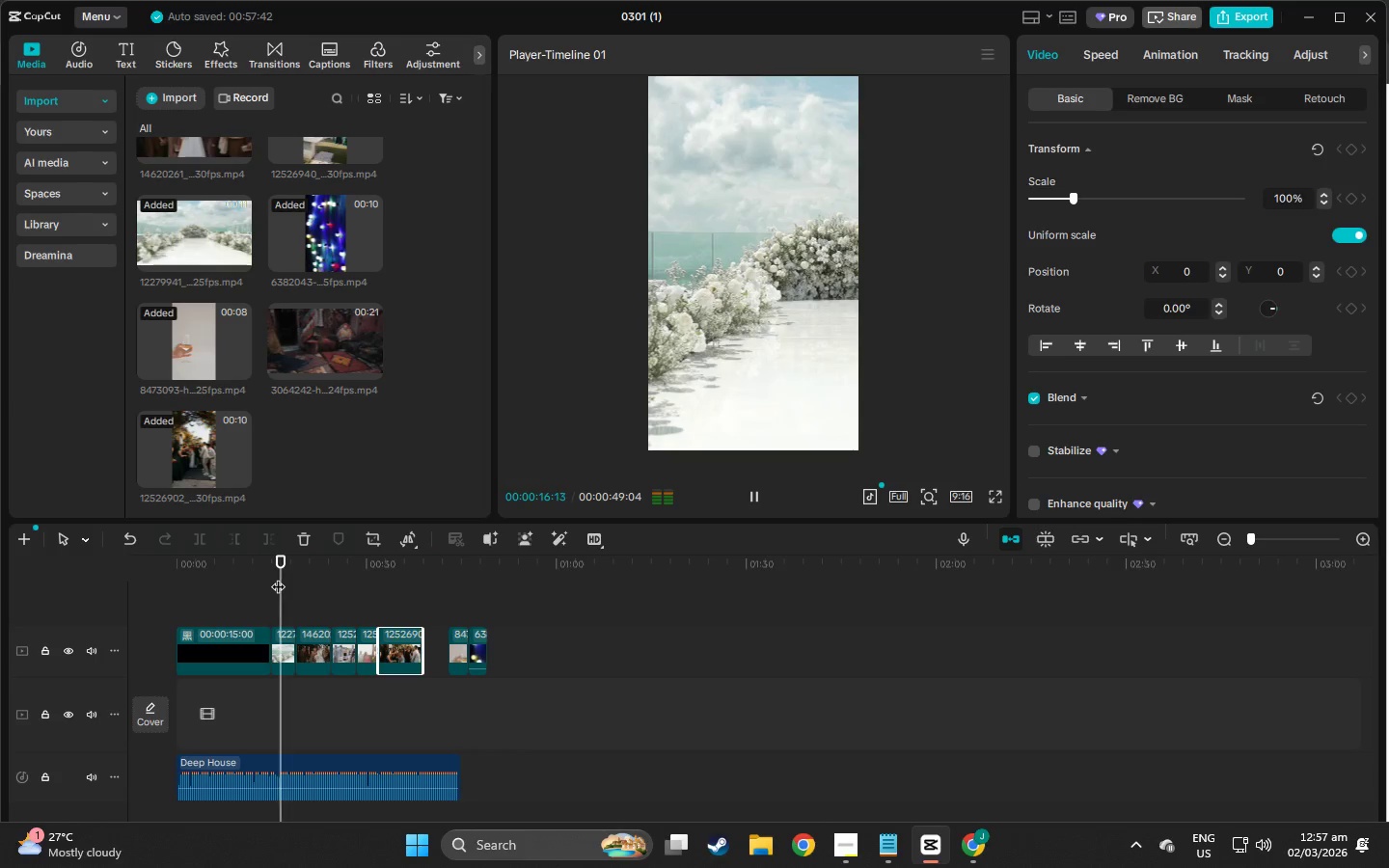 
key(Space)
 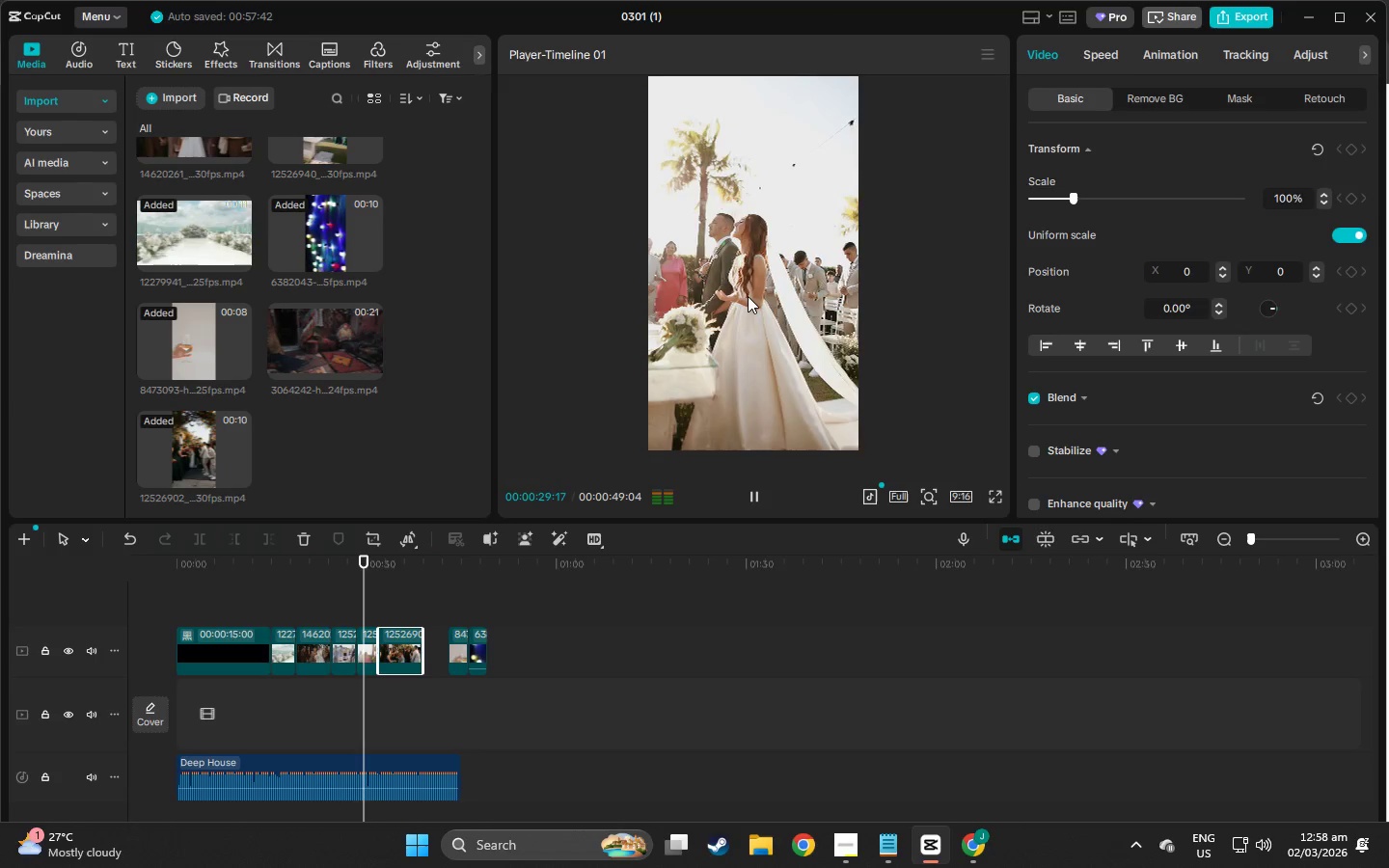 
wait(18.64)
 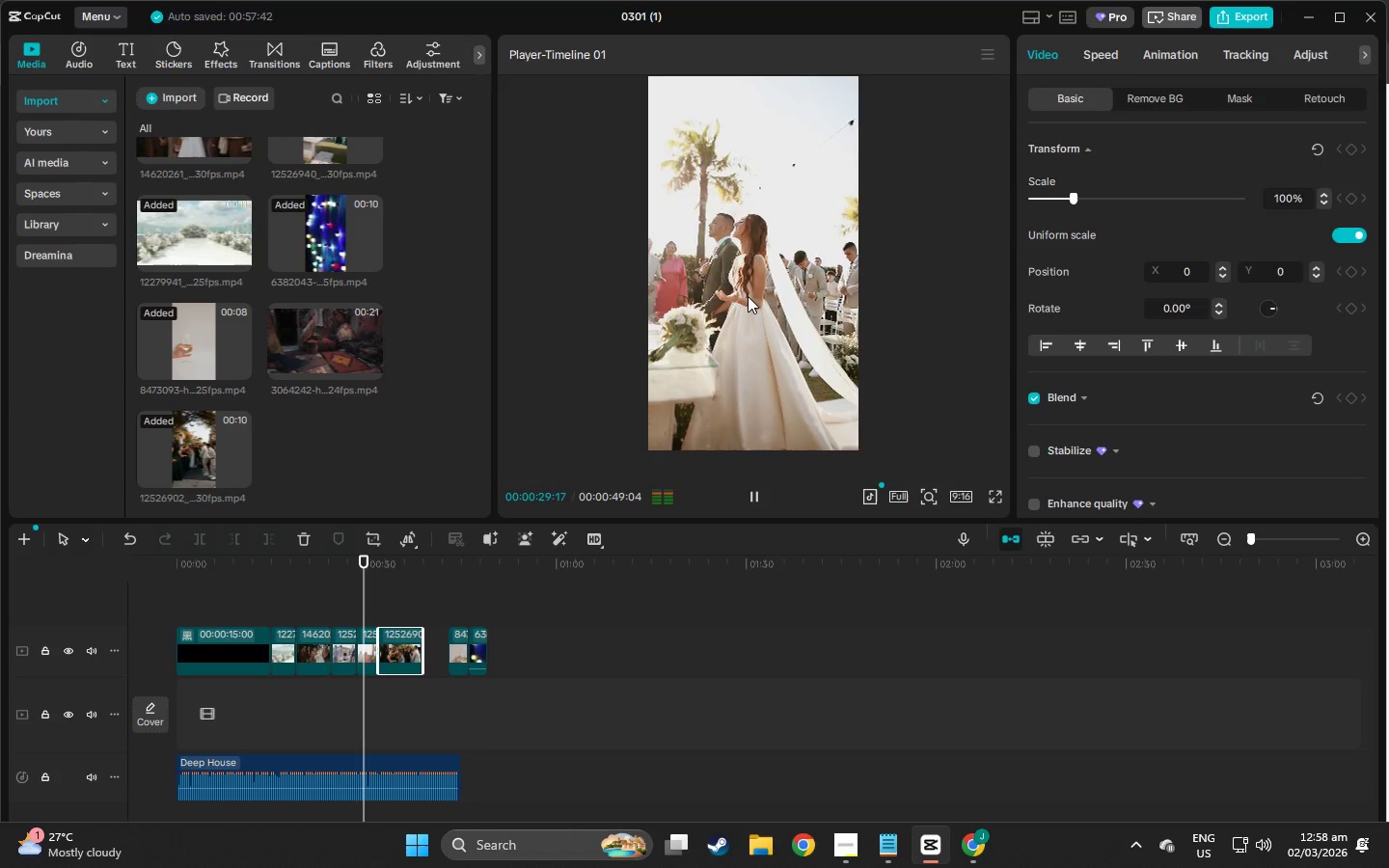 
left_click([1272, 543])
 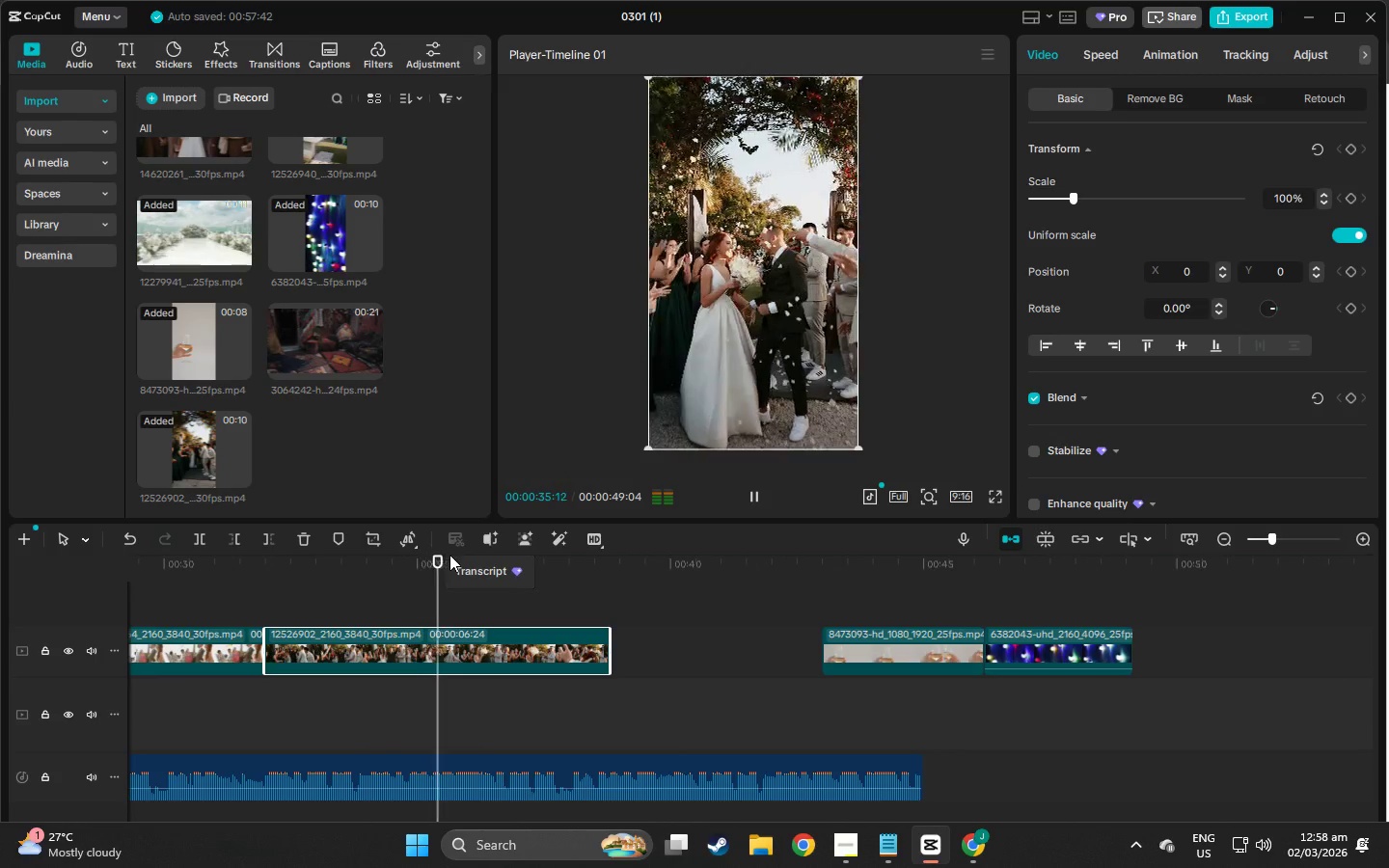 
left_click_drag(start_coordinate=[449, 556], to_coordinate=[432, 565])
 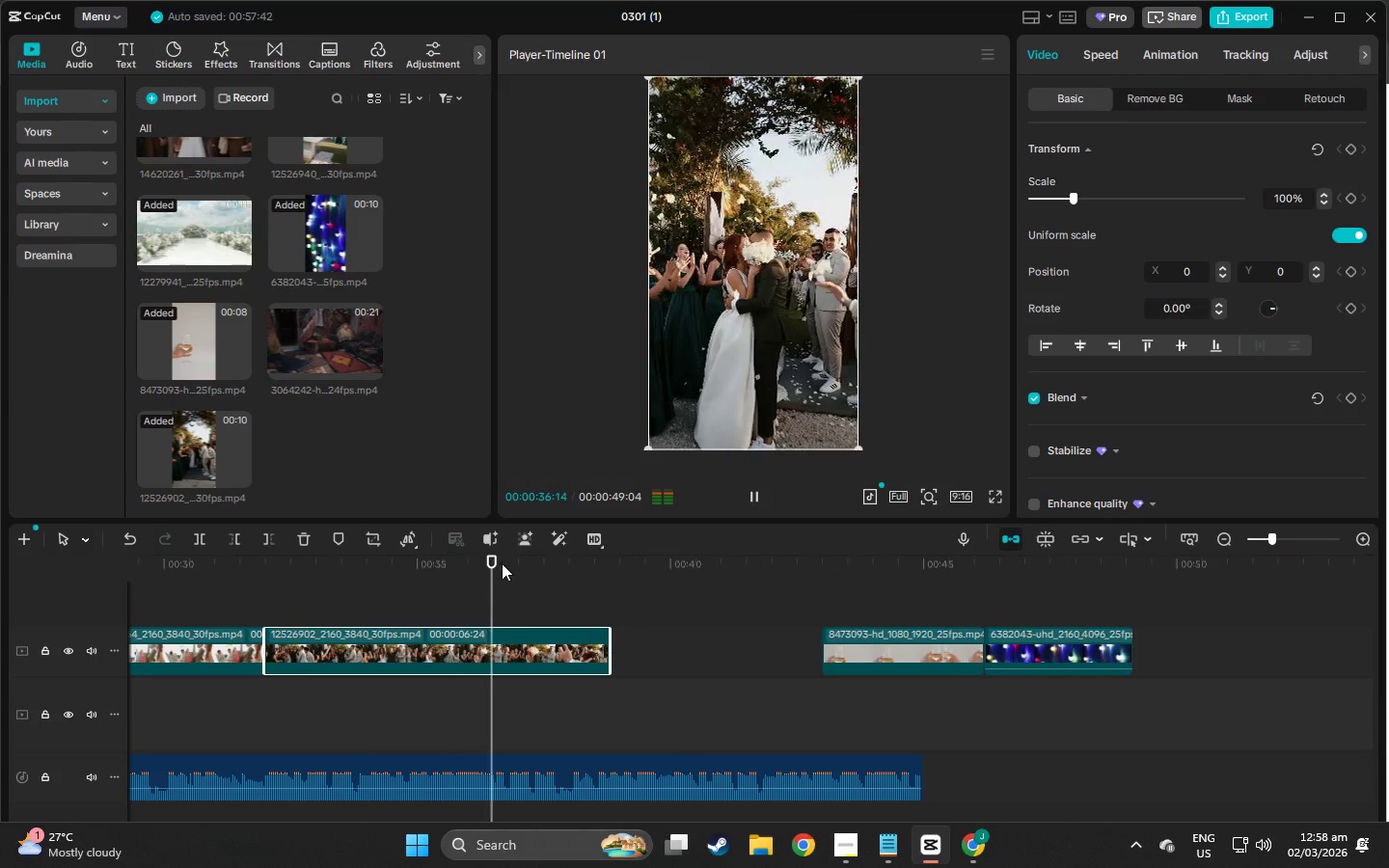 
left_click_drag(start_coordinate=[502, 563], to_coordinate=[607, 604])
 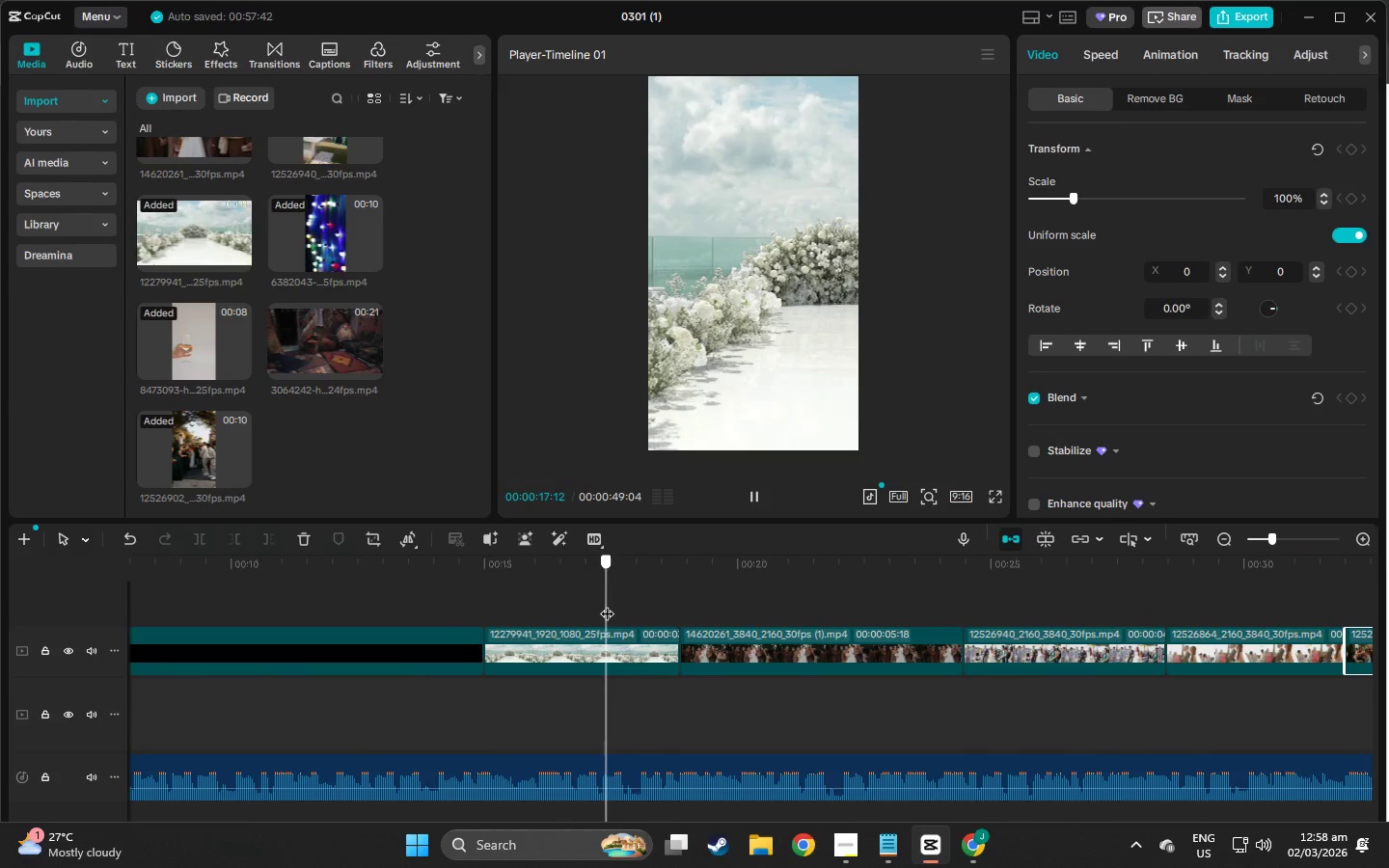 
key(Space)
 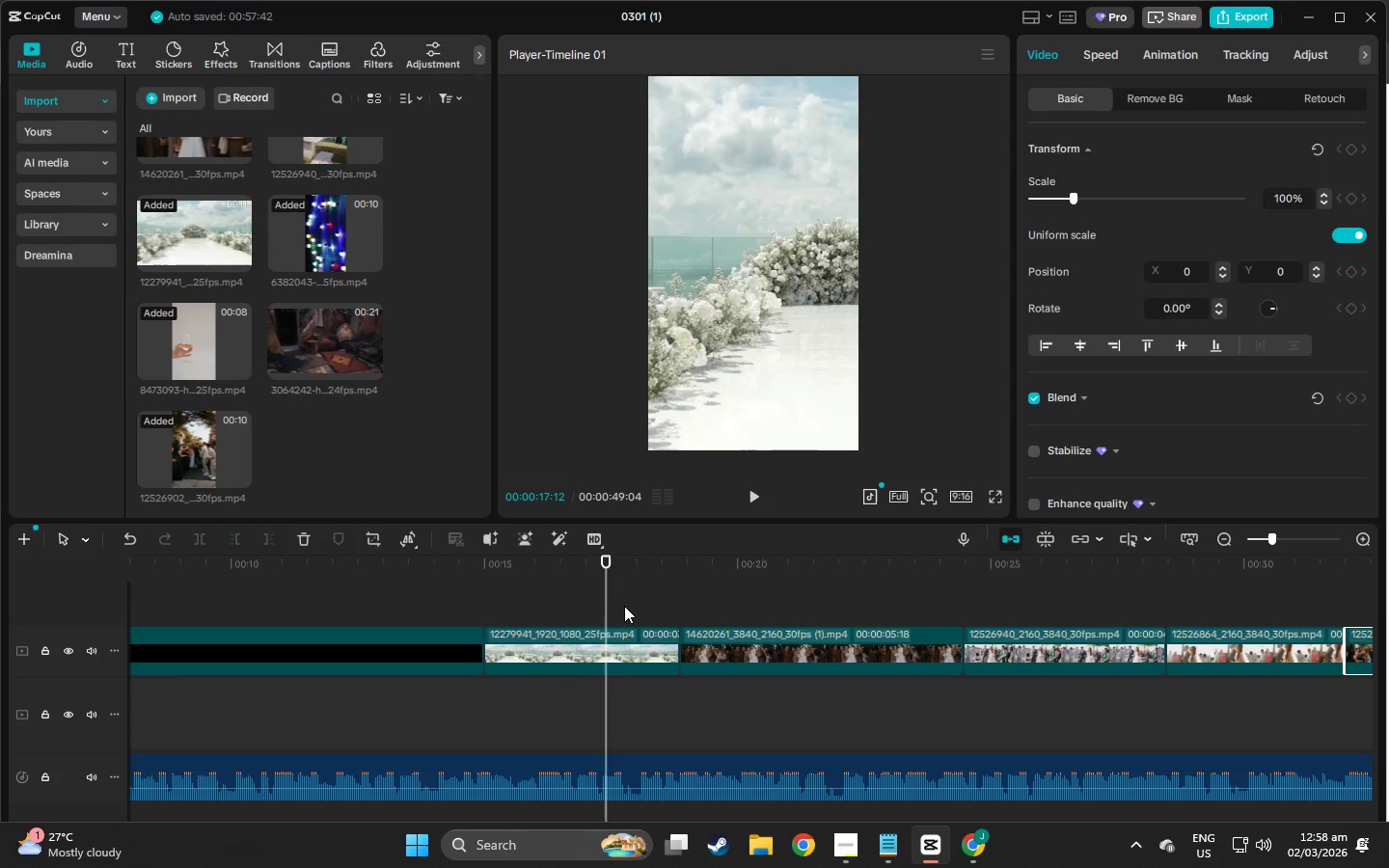 
key(Space)
 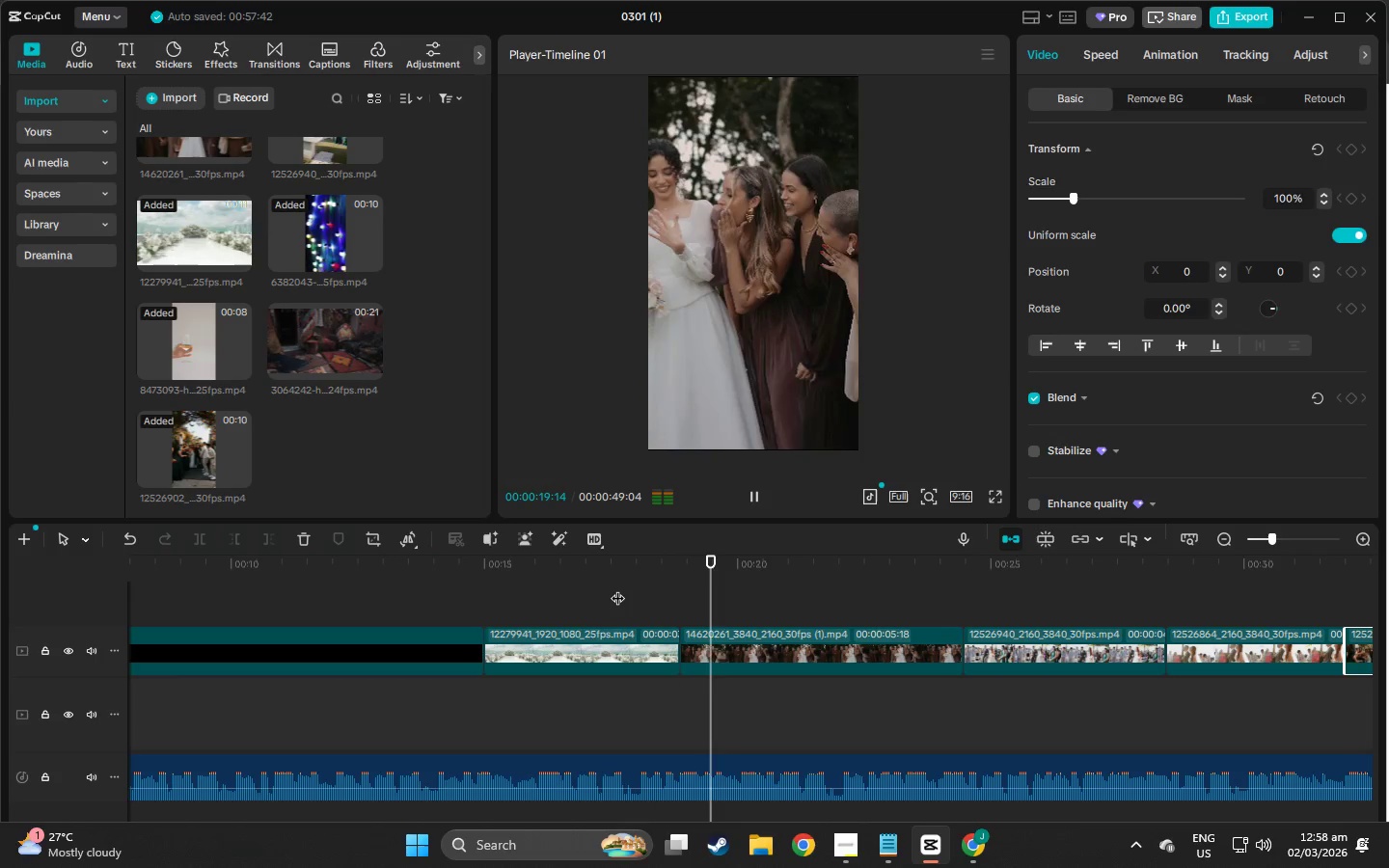 
left_click([617, 588])
 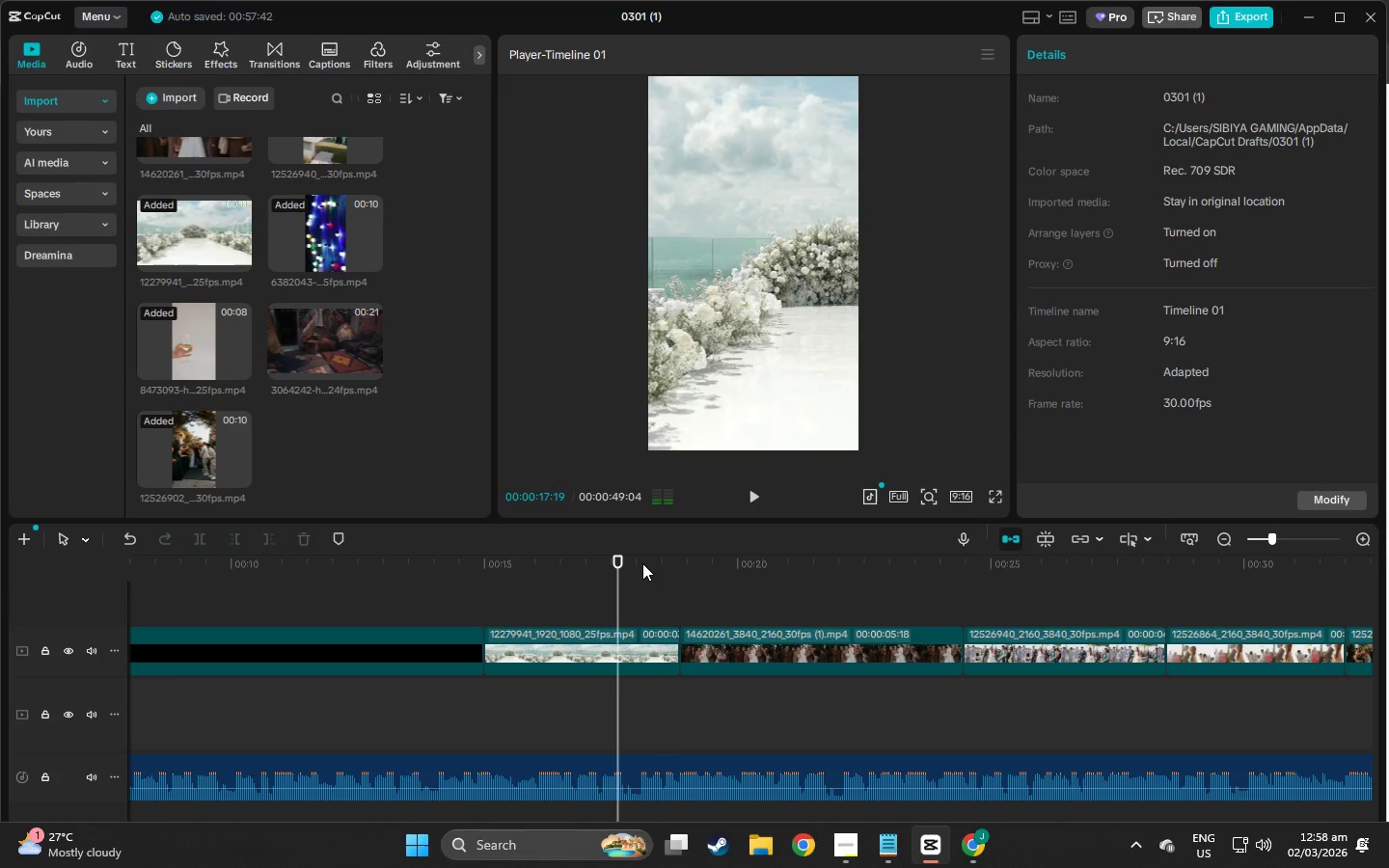 
key(Space)
 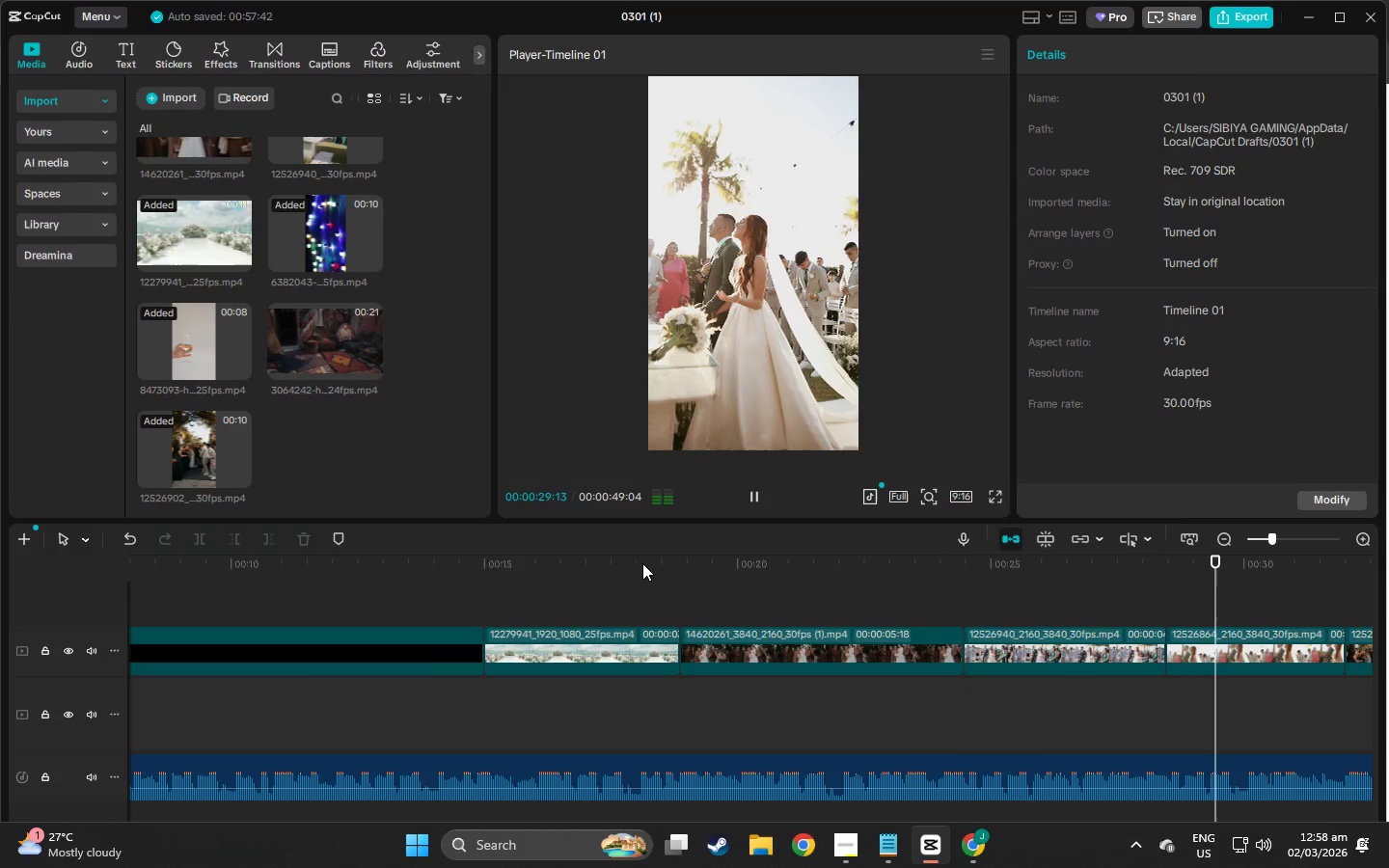 
wait(16.84)
 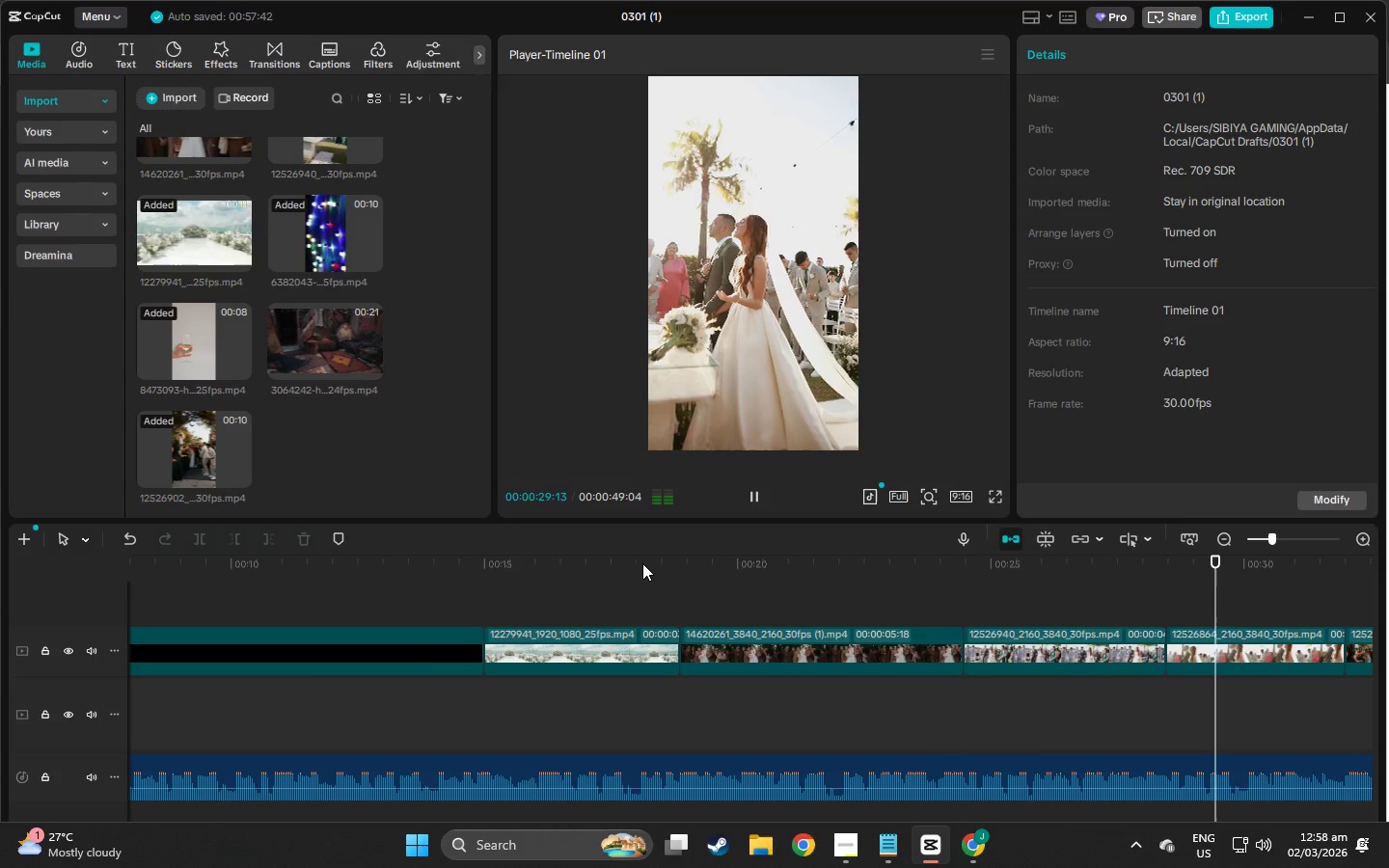 
key(Space)
 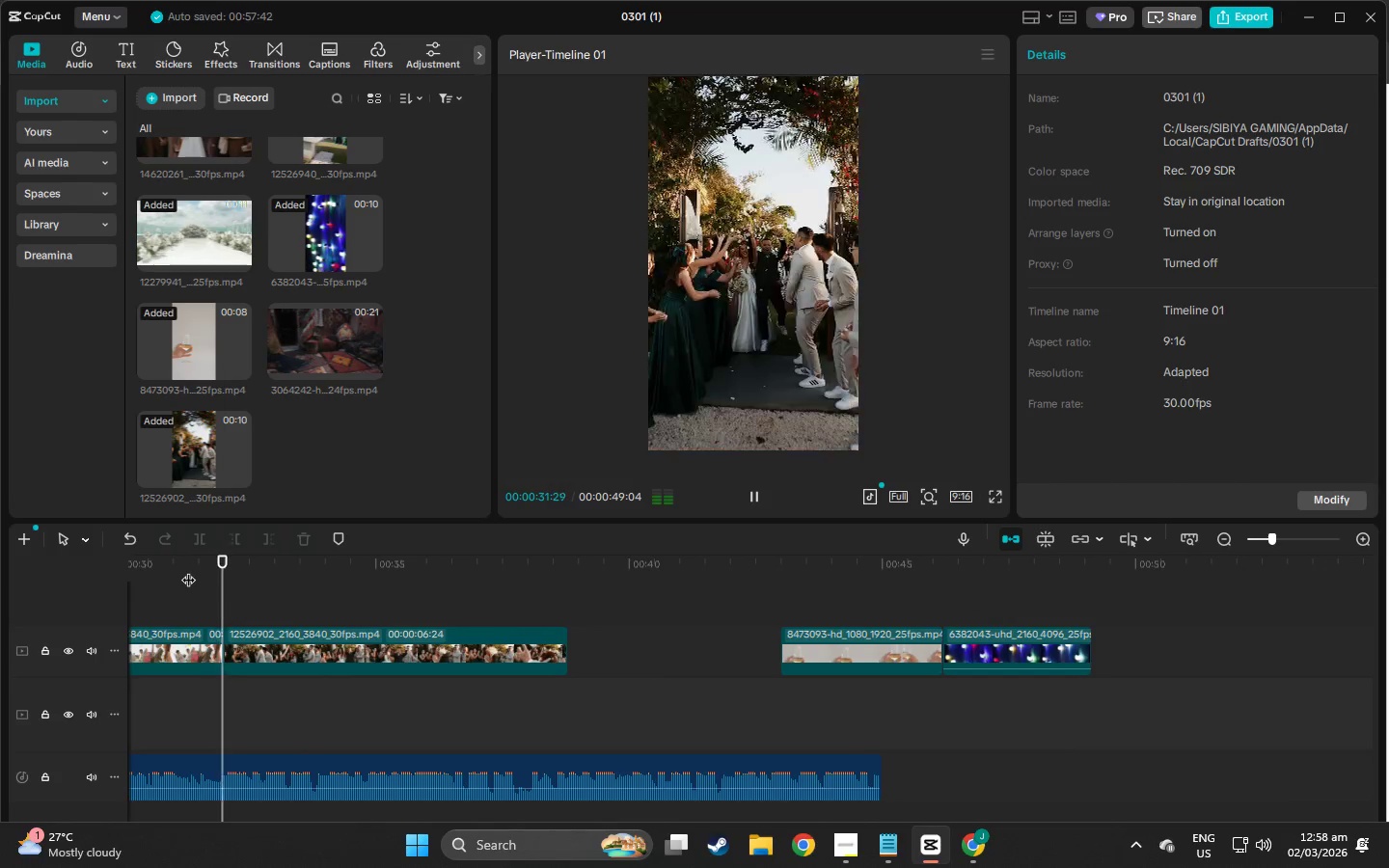 
key(Space)
 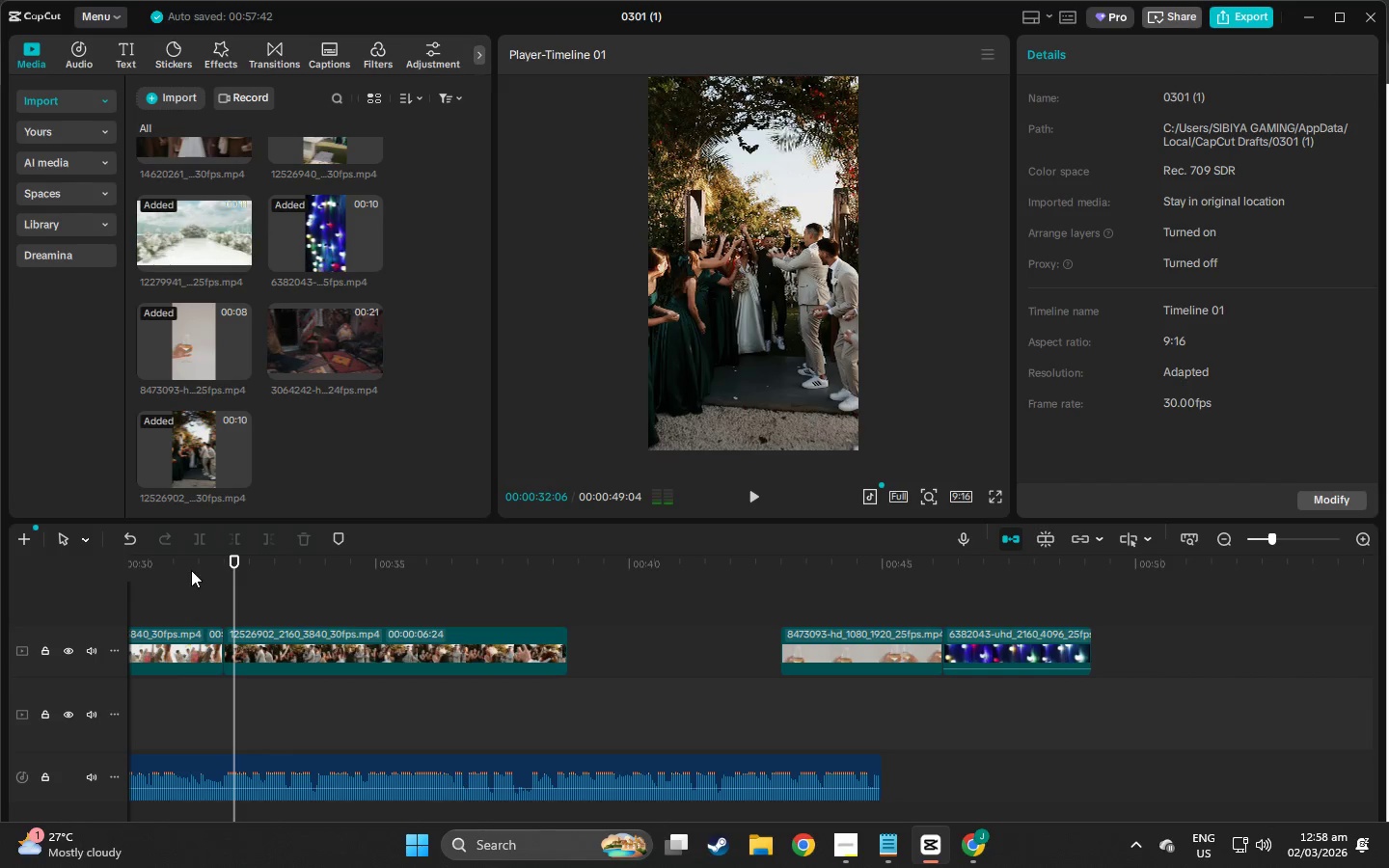 
left_click([191, 570])
 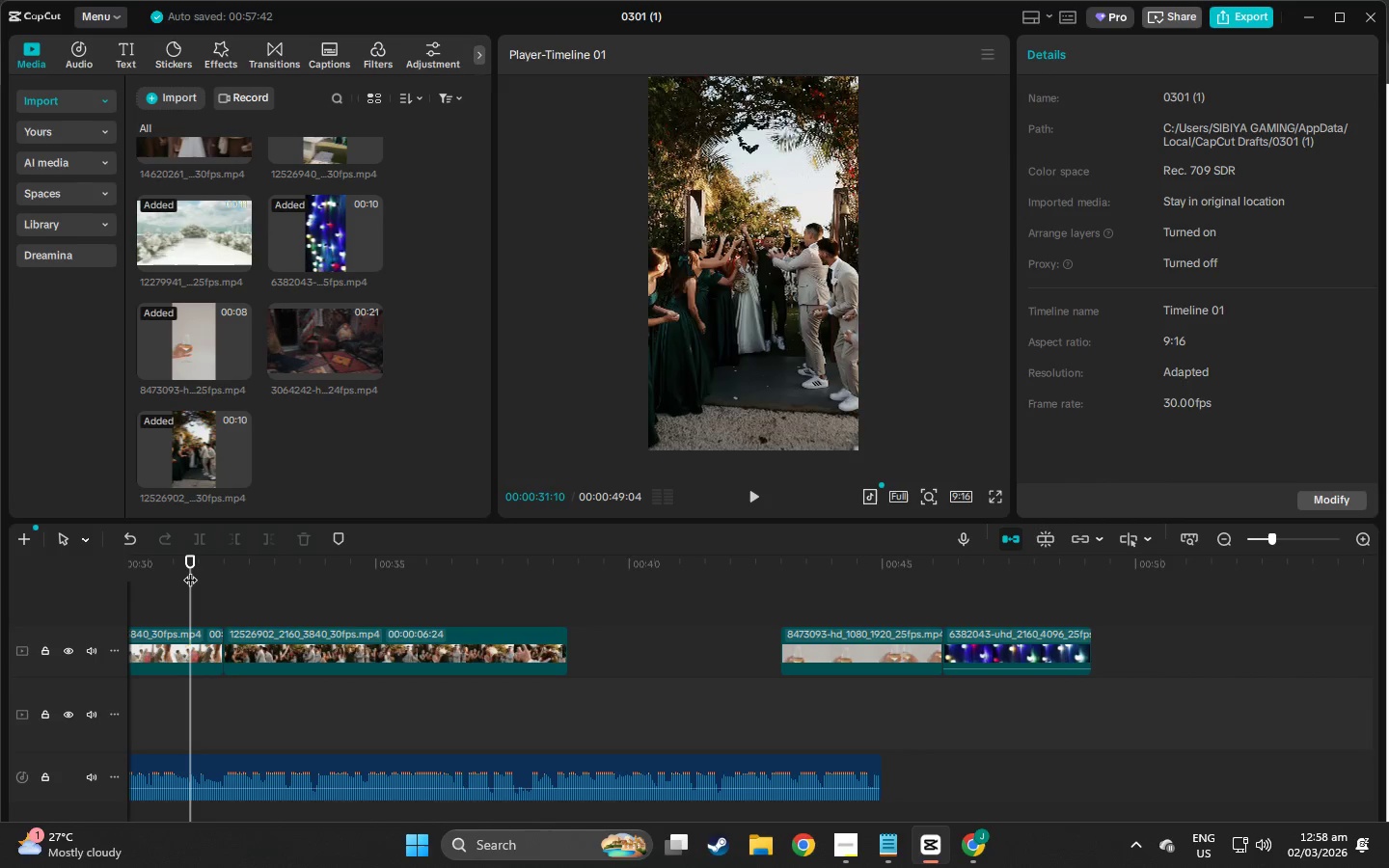 
key(Space)
 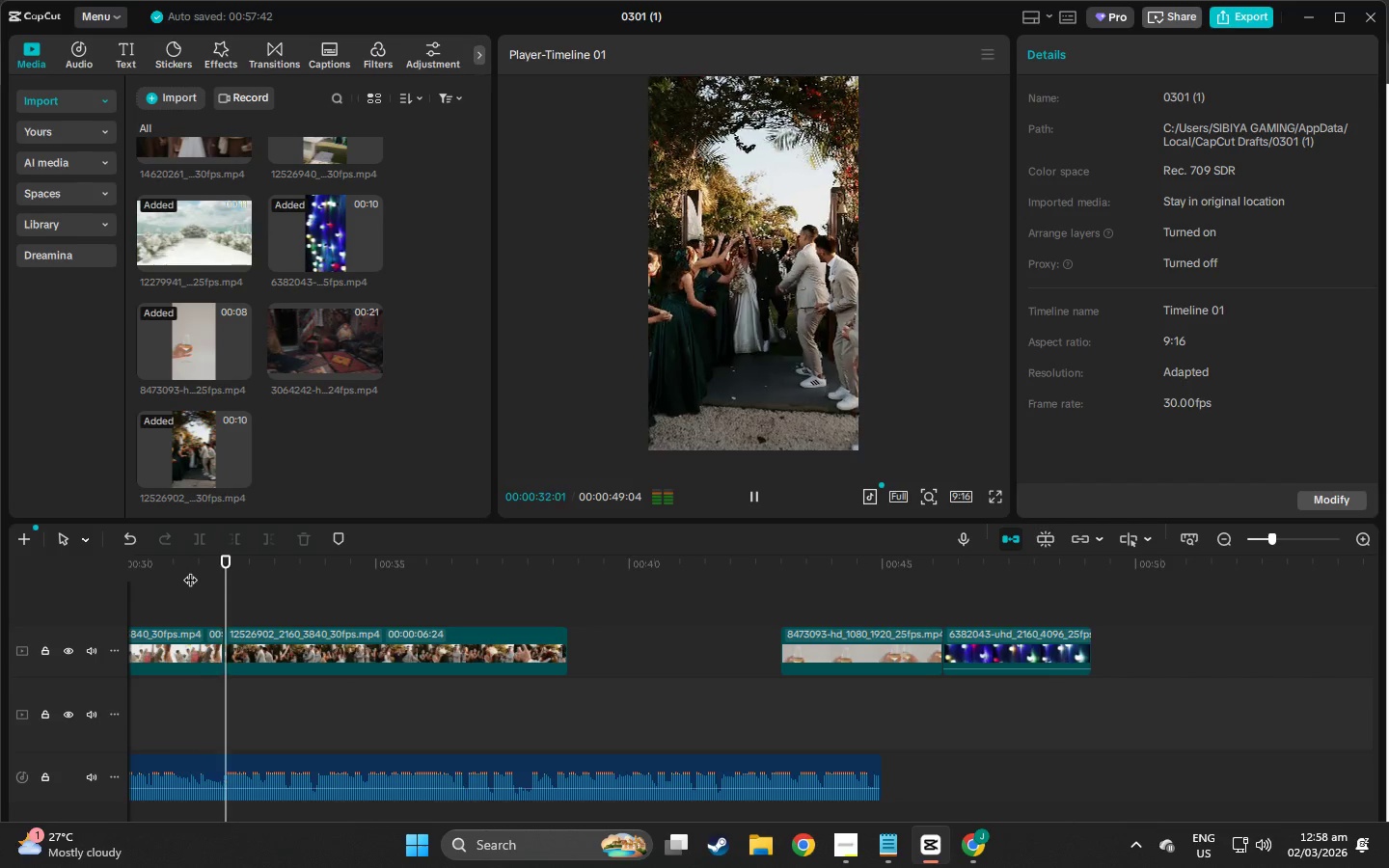 
left_click([165, 572])
 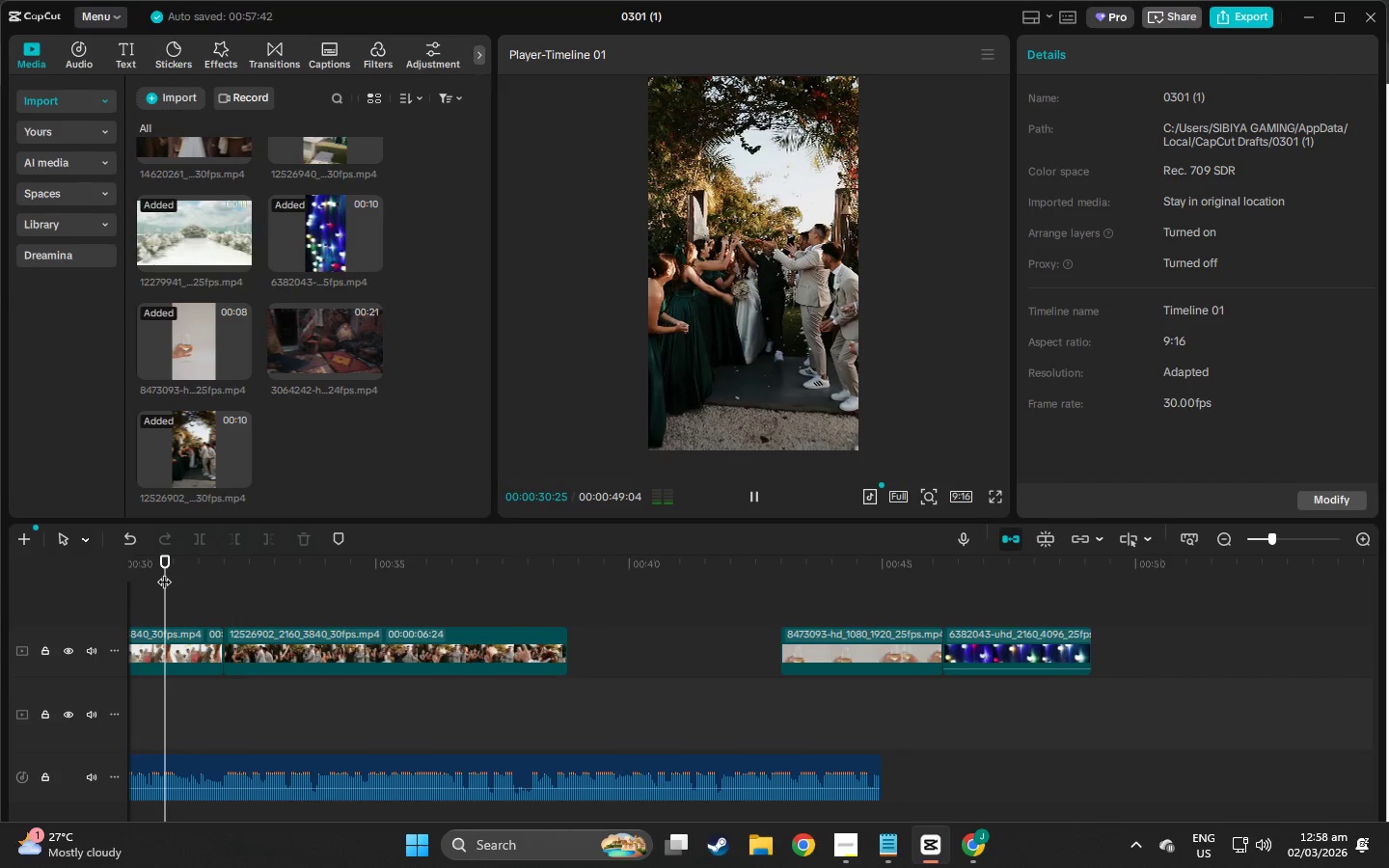 
key(Space)
 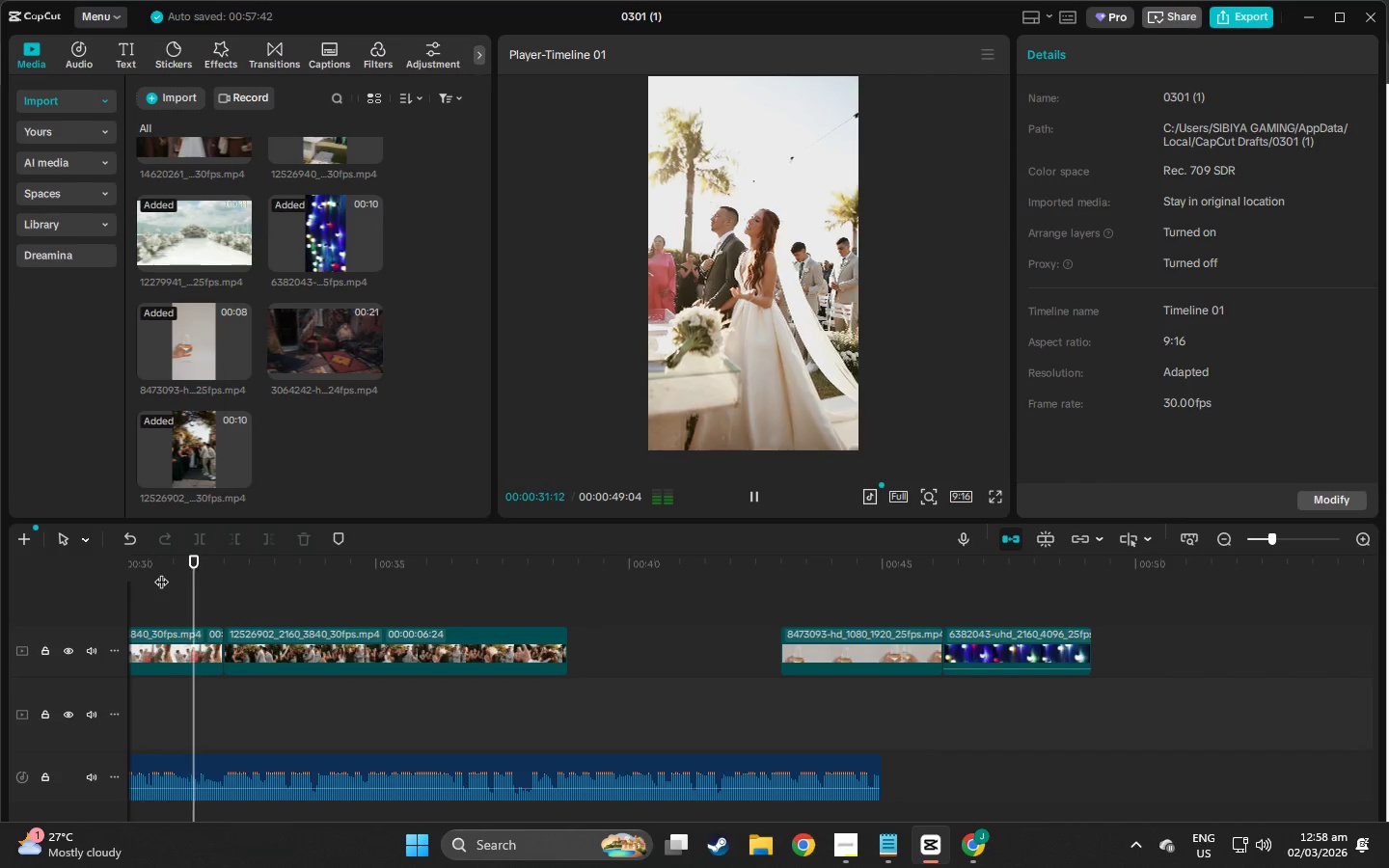 
key(Space)
 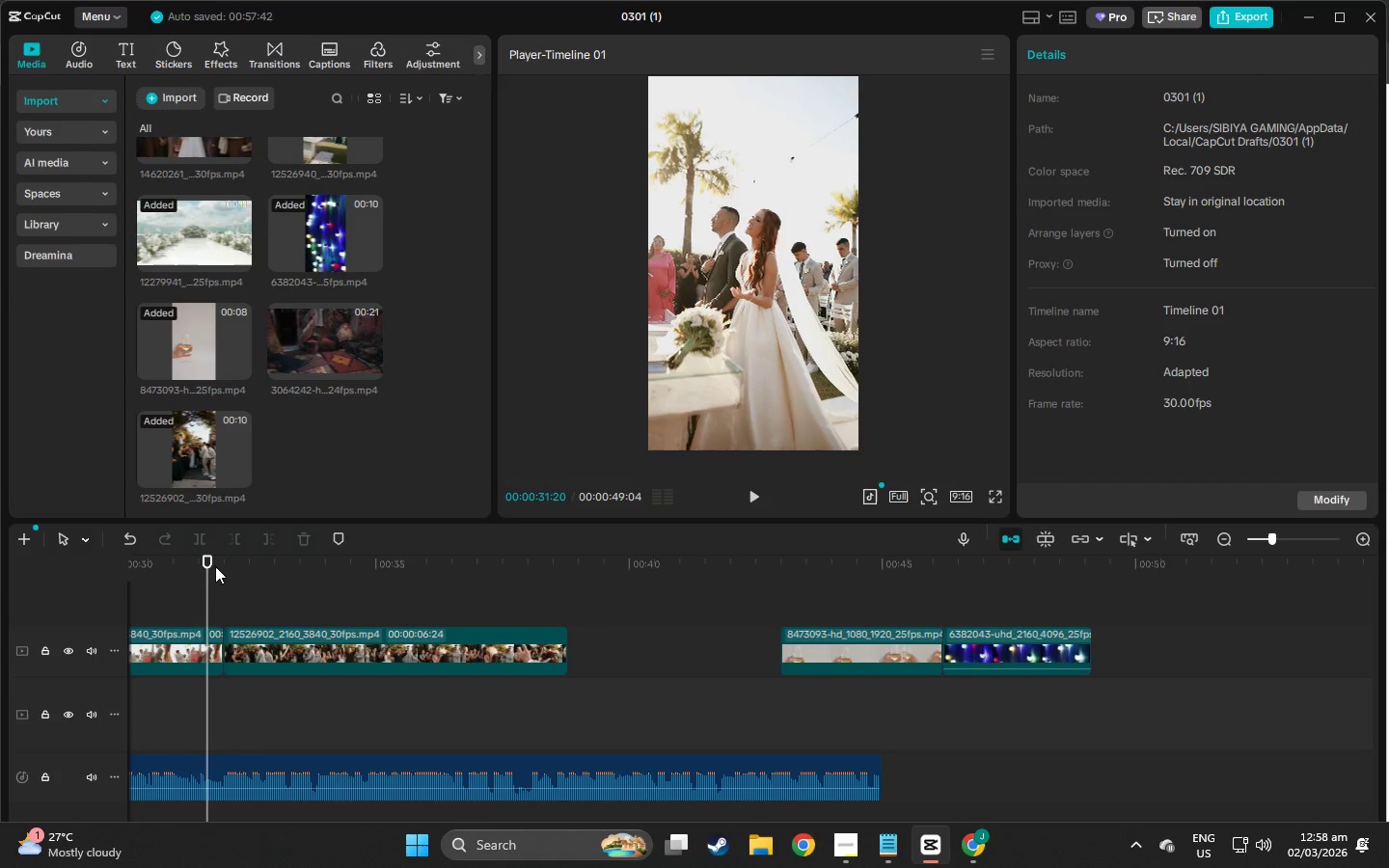 
left_click([200, 639])
 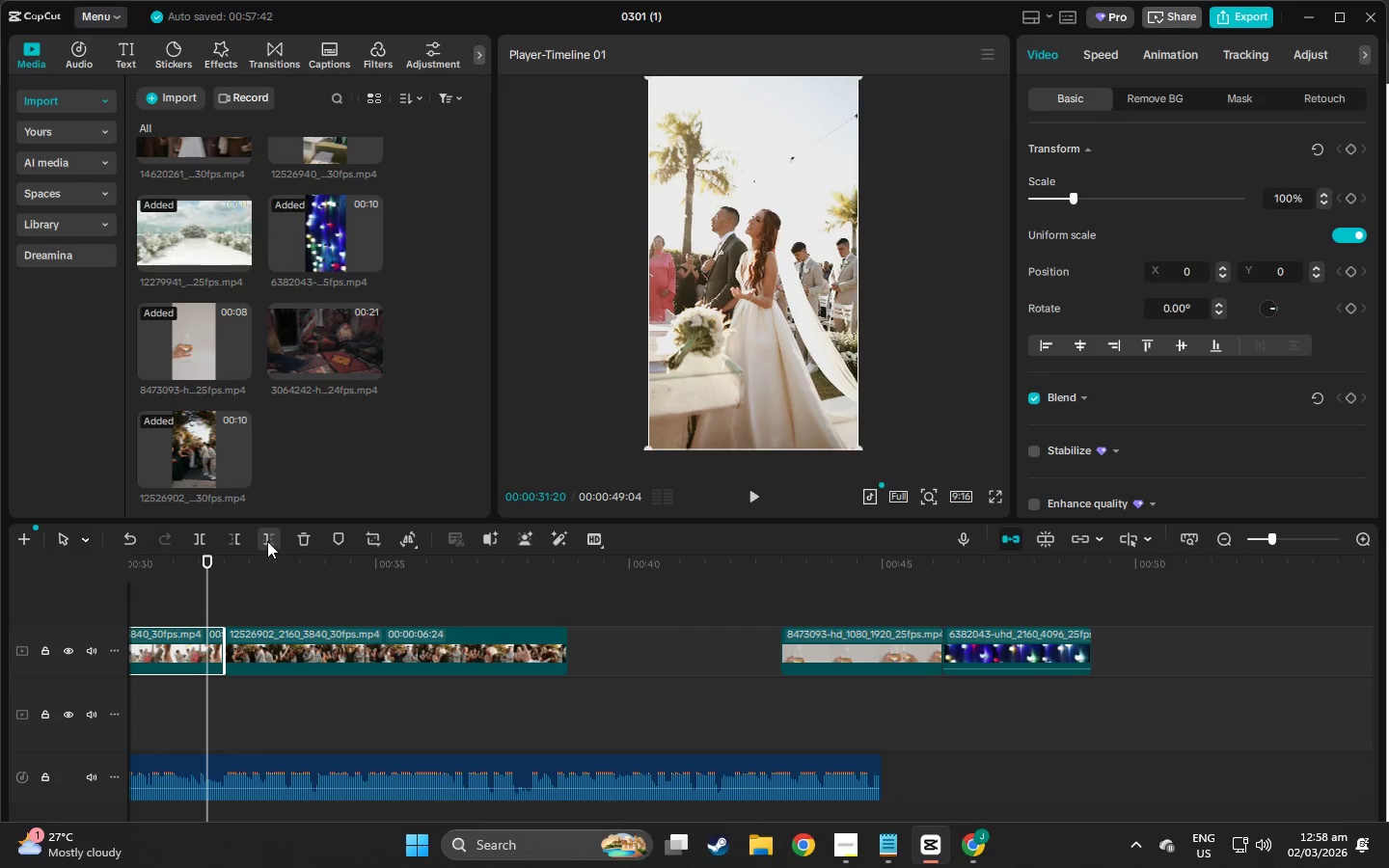 
left_click([265, 541])
 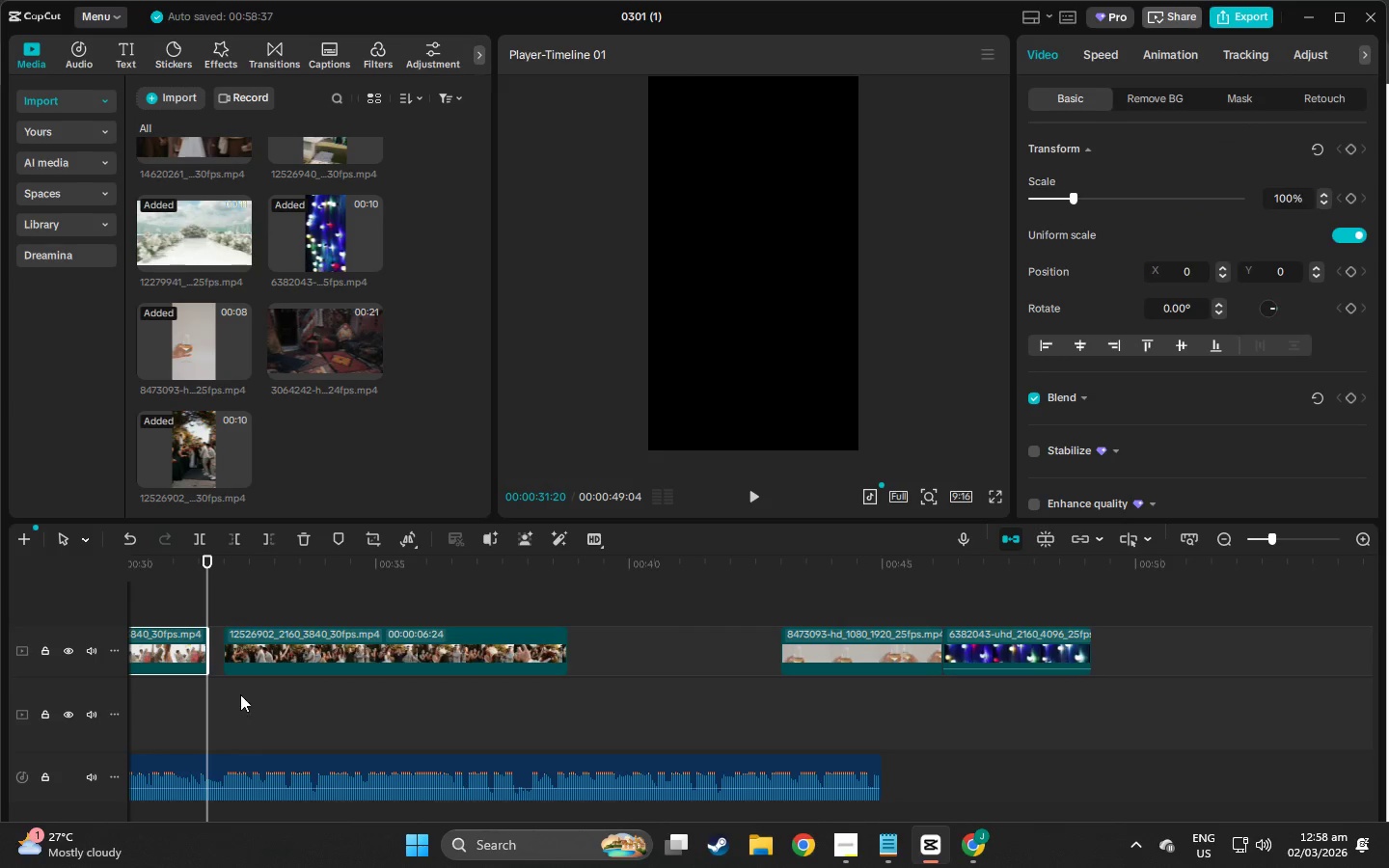 
left_click_drag(start_coordinate=[238, 692], to_coordinate=[483, 632])
 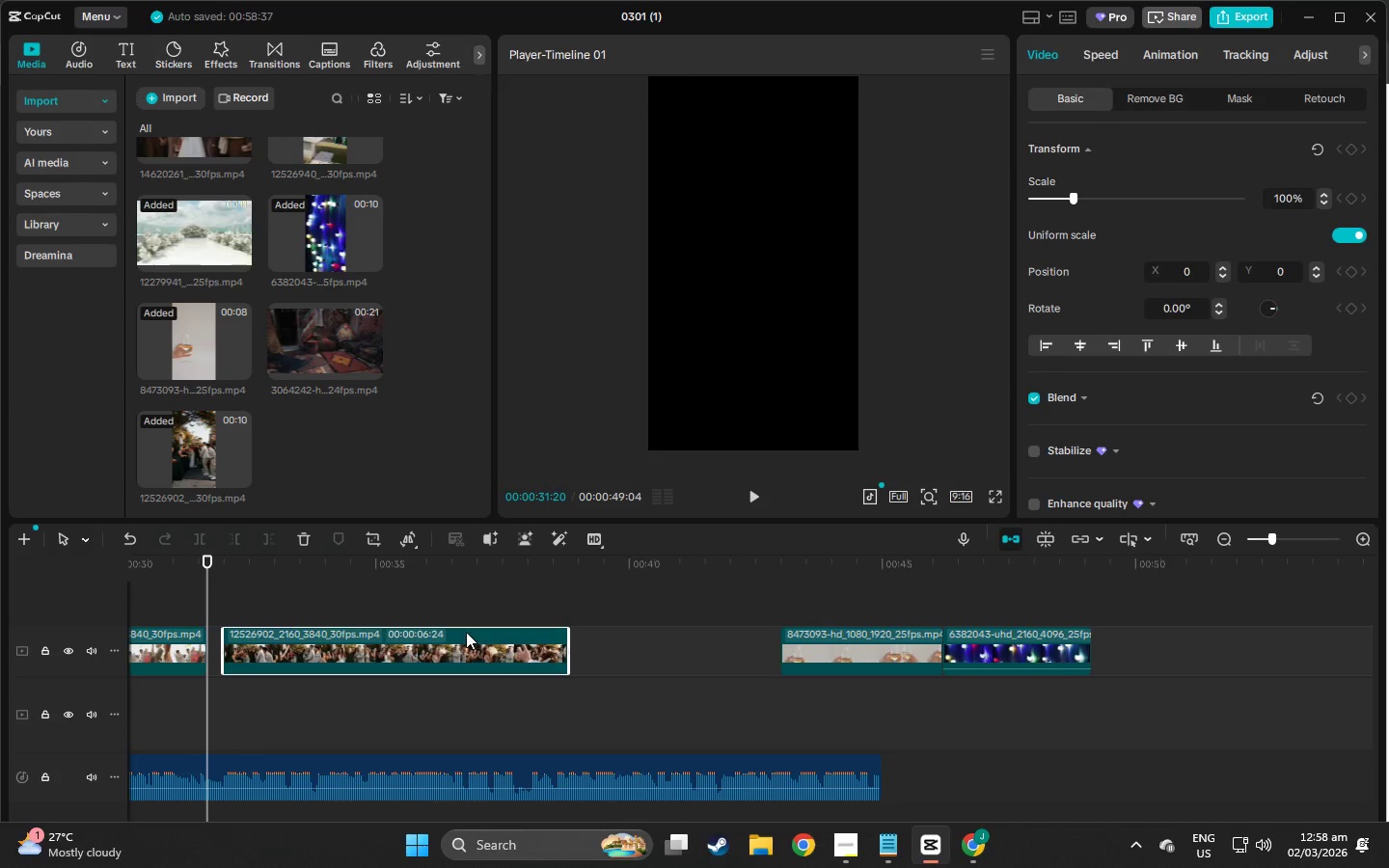 
left_click_drag(start_coordinate=[466, 632], to_coordinate=[449, 636])
 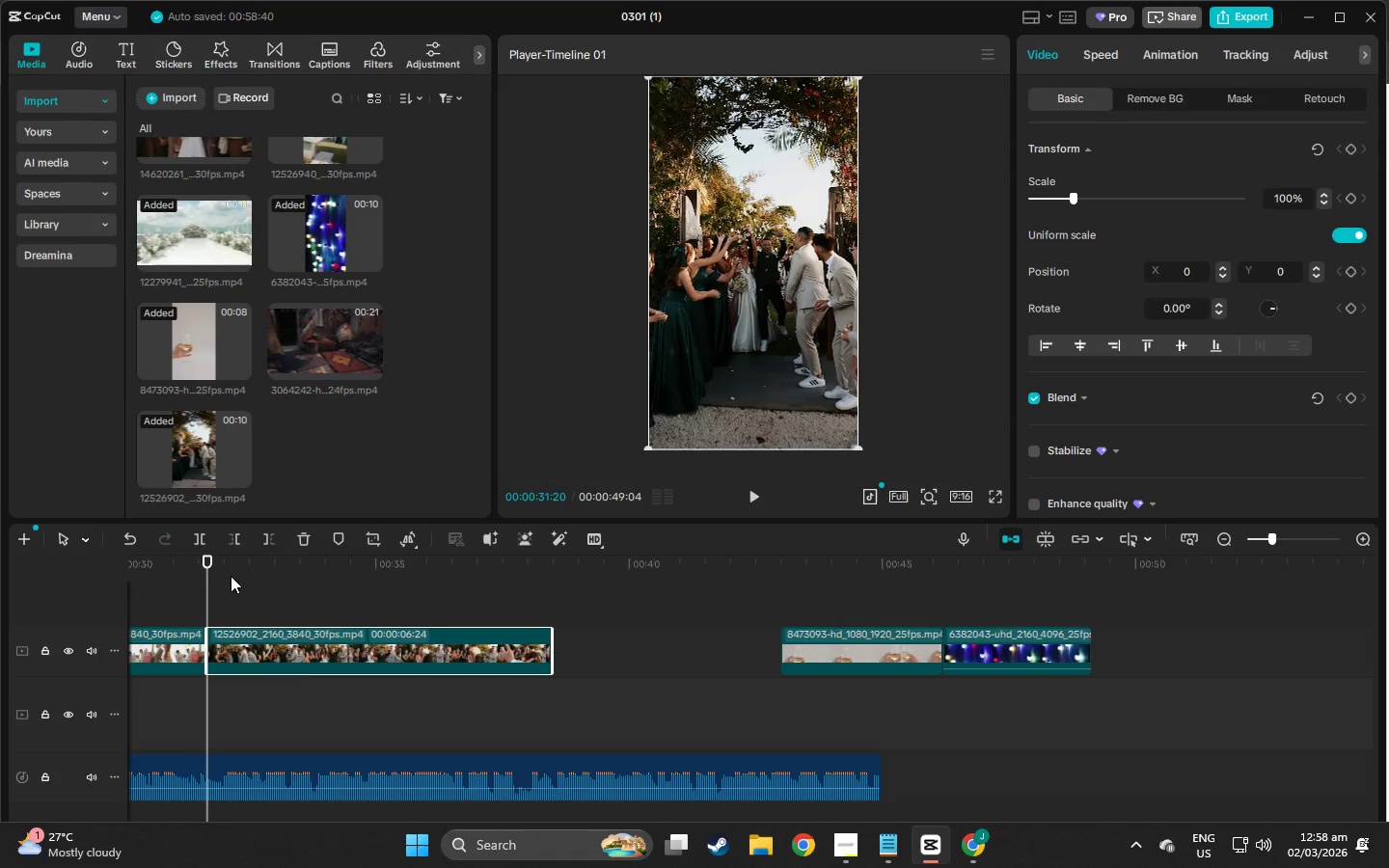 
left_click([166, 569])
 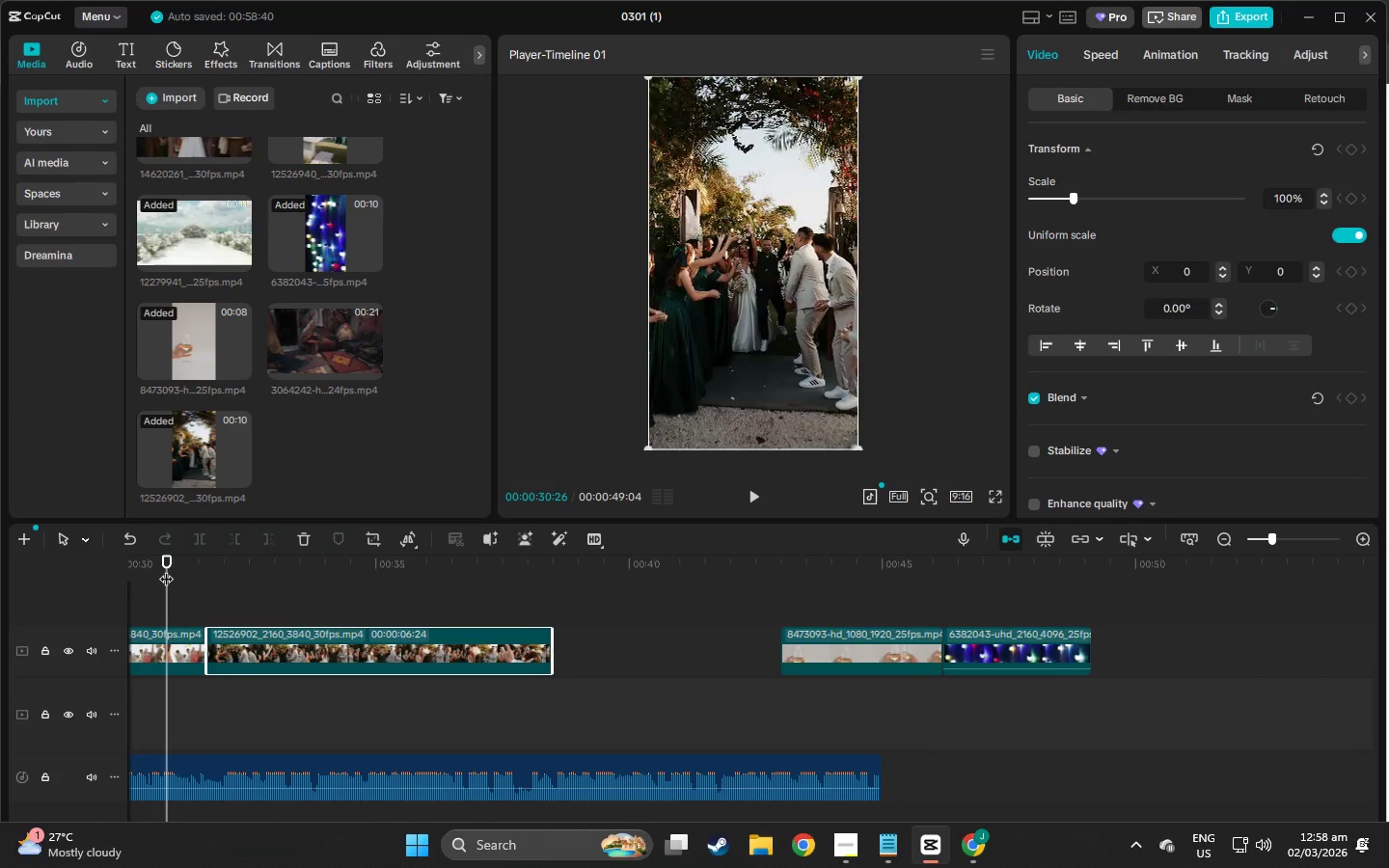 
key(Space)
 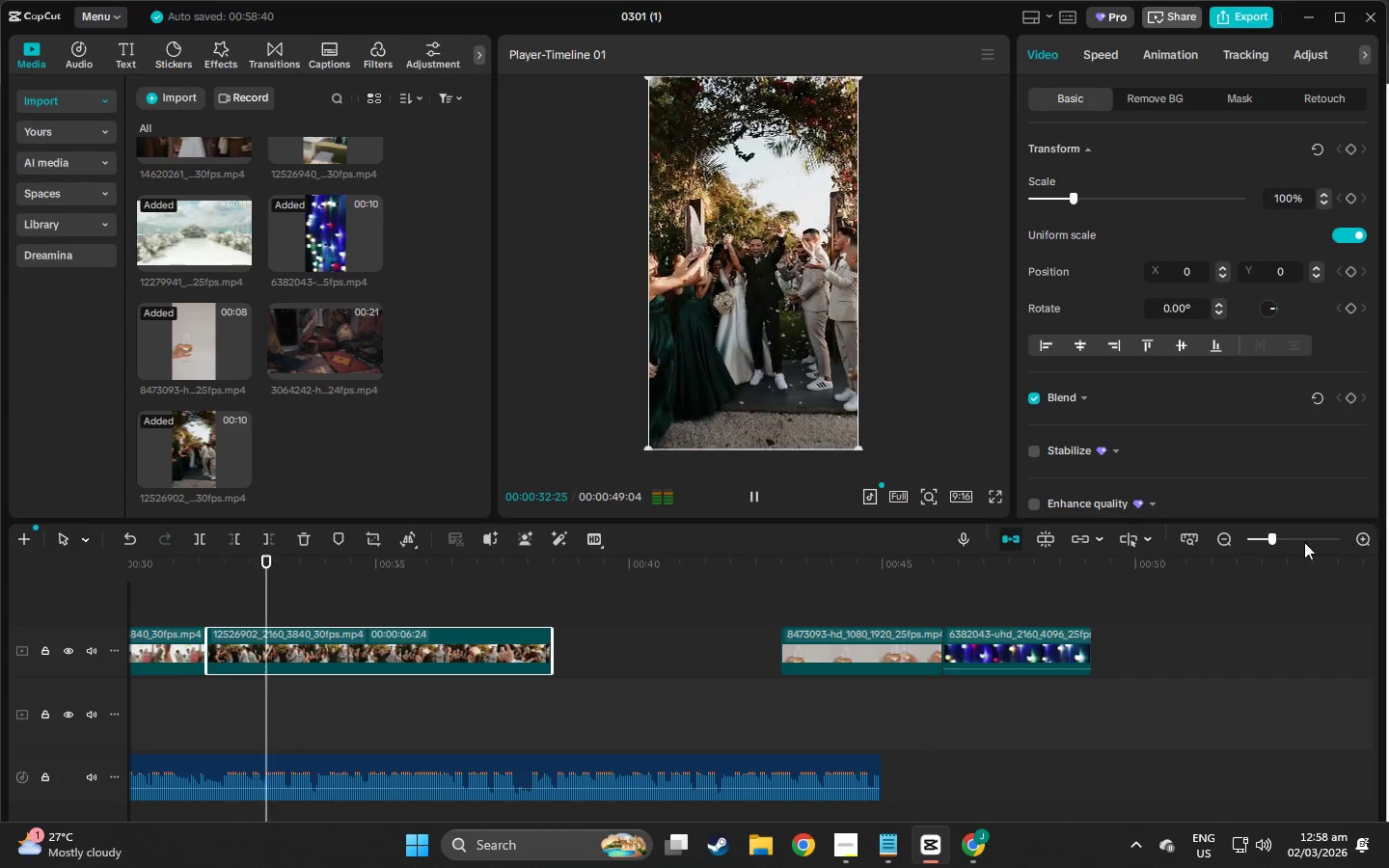 
double_click([1300, 539])
 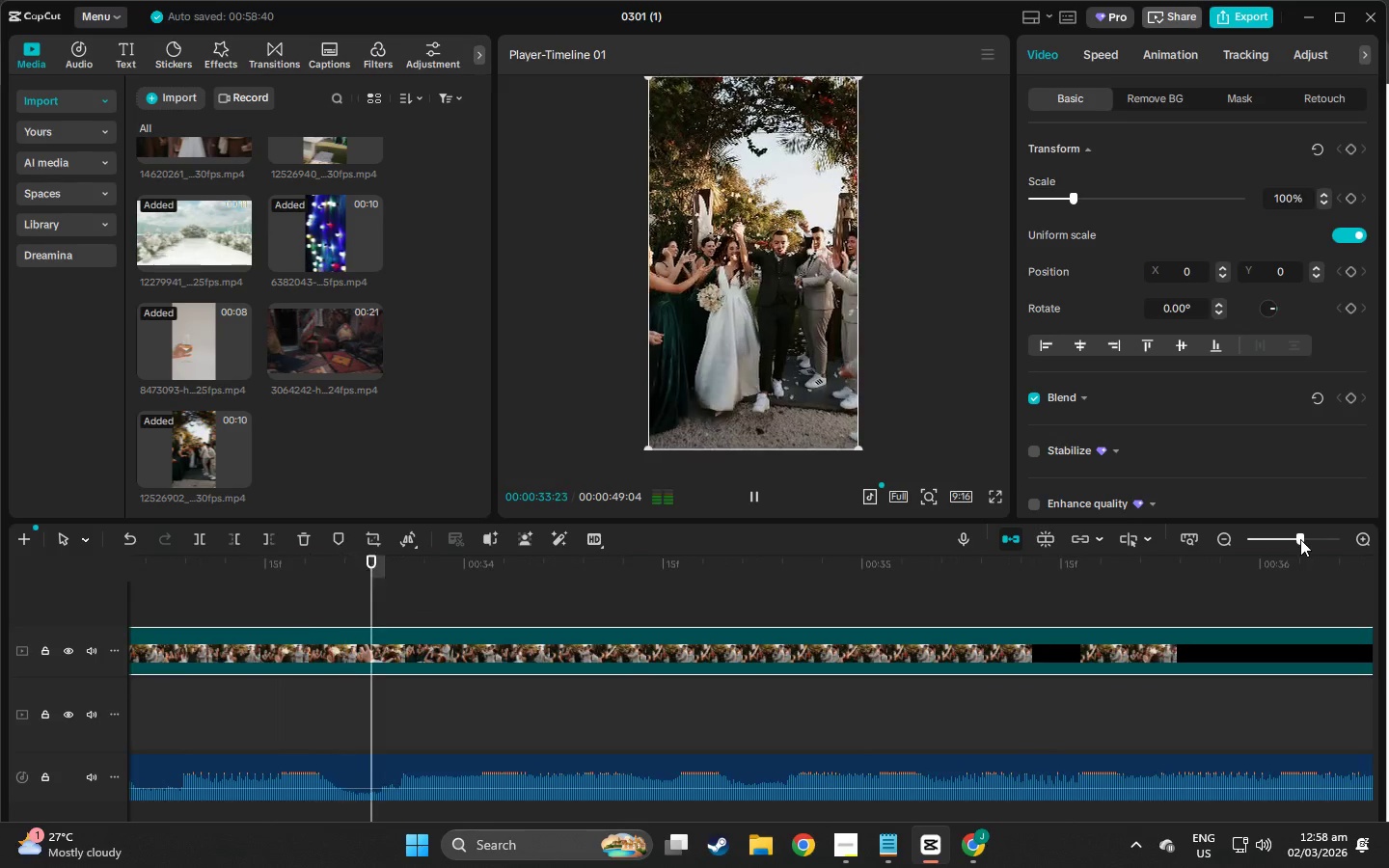 
key(Space)
 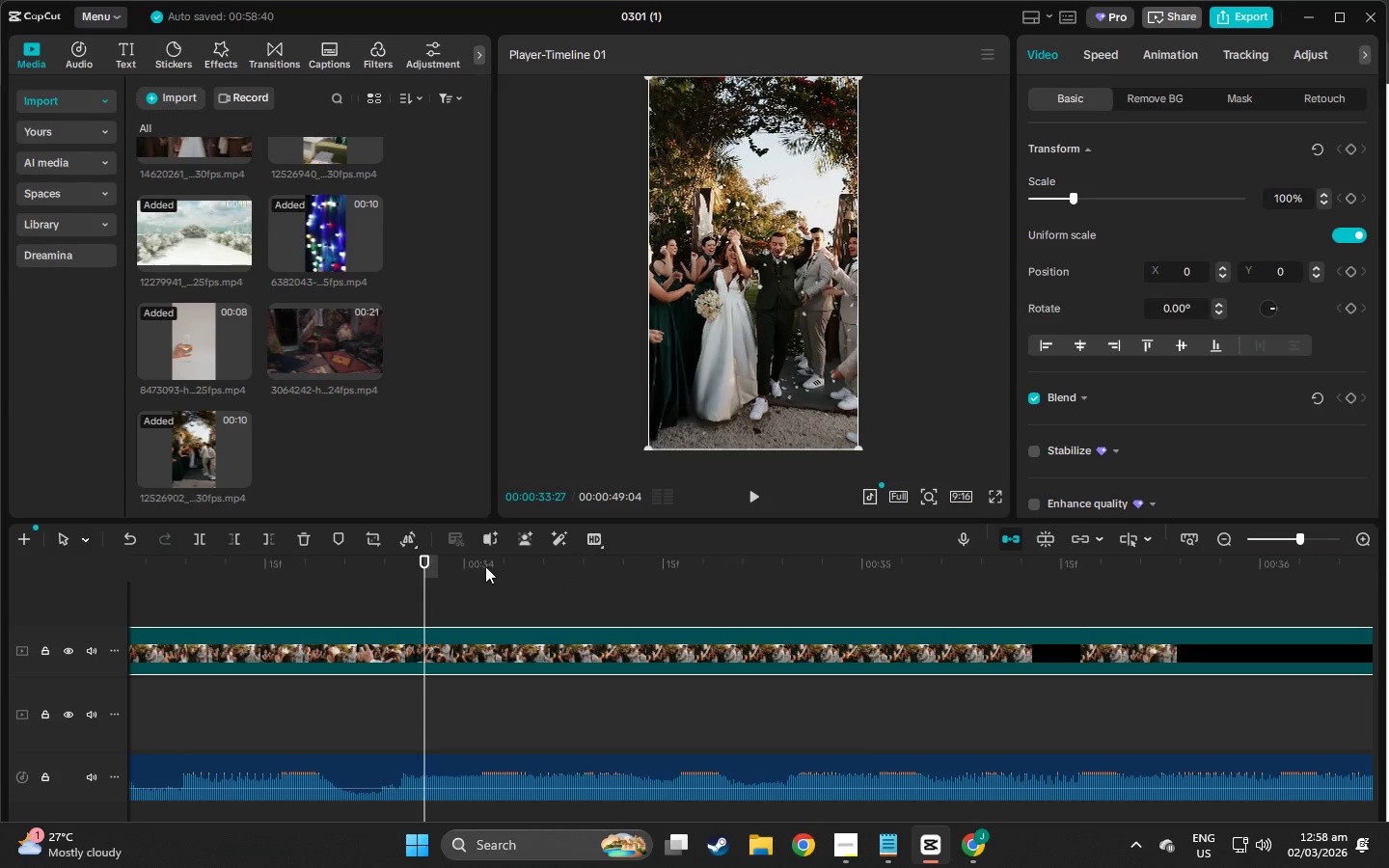 
left_click_drag(start_coordinate=[439, 565], to_coordinate=[1152, 622])
 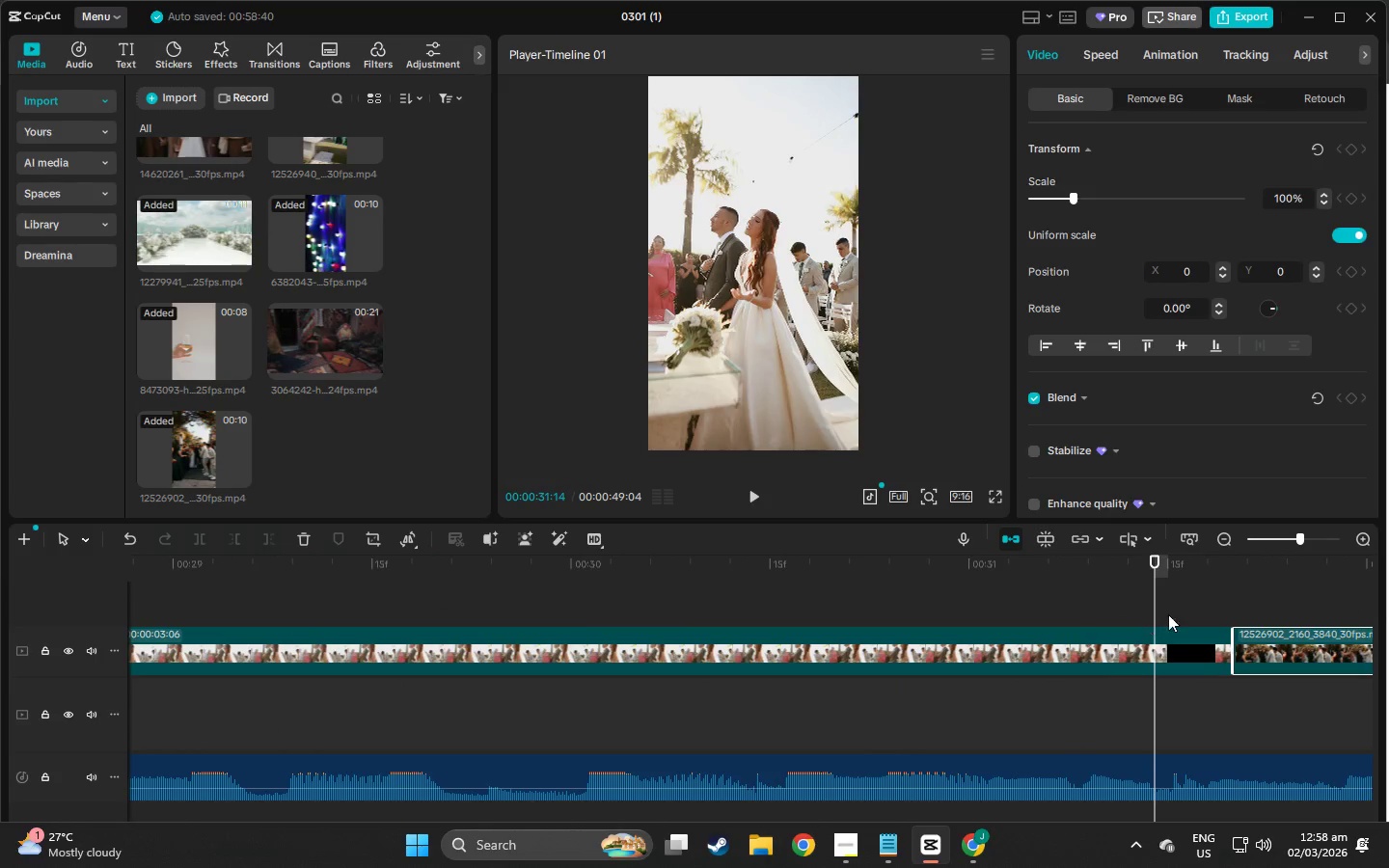 
left_click([1168, 614])
 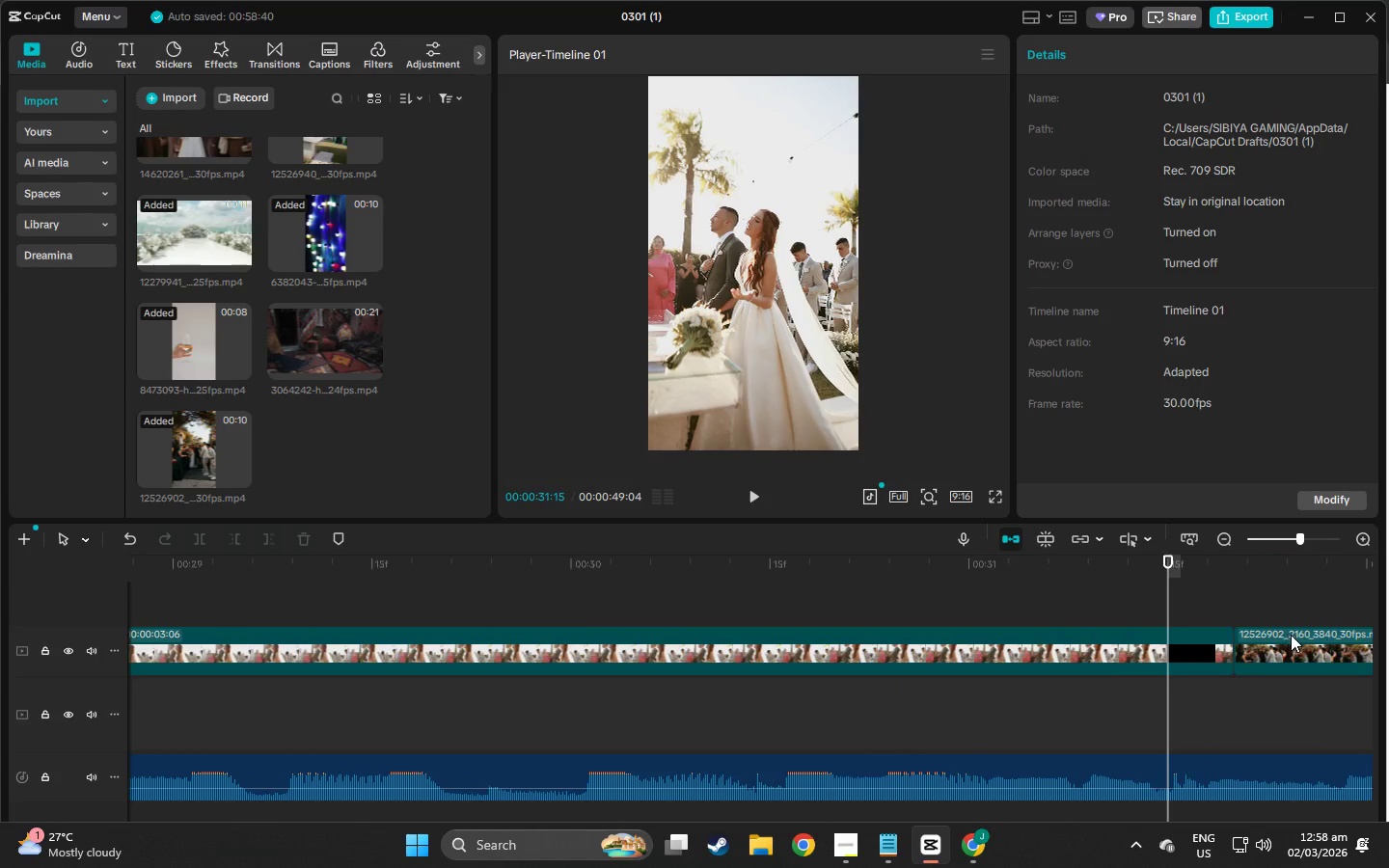 
left_click_drag(start_coordinate=[1291, 635], to_coordinate=[1284, 638])
 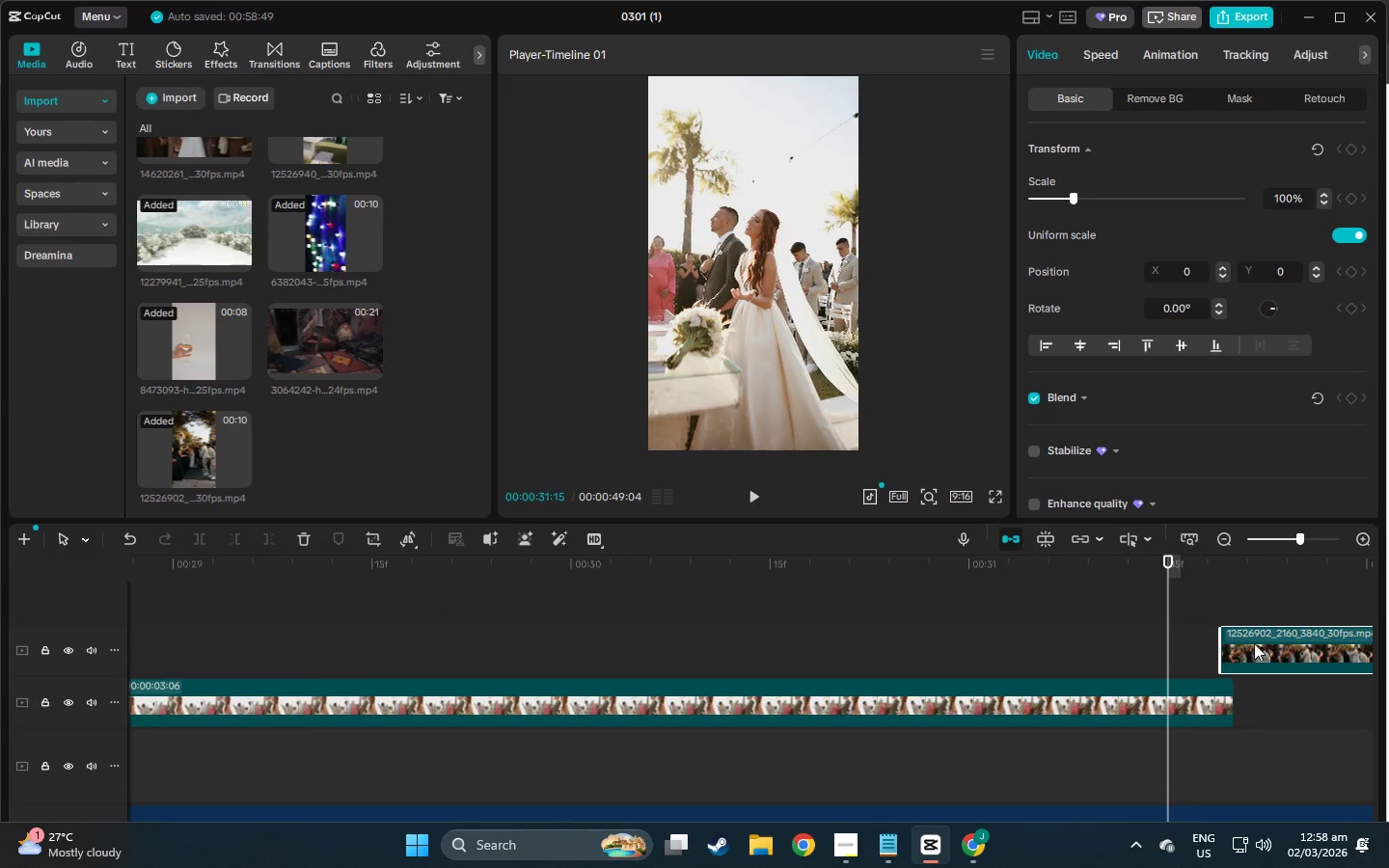 
left_click_drag(start_coordinate=[1252, 643], to_coordinate=[1263, 701])
 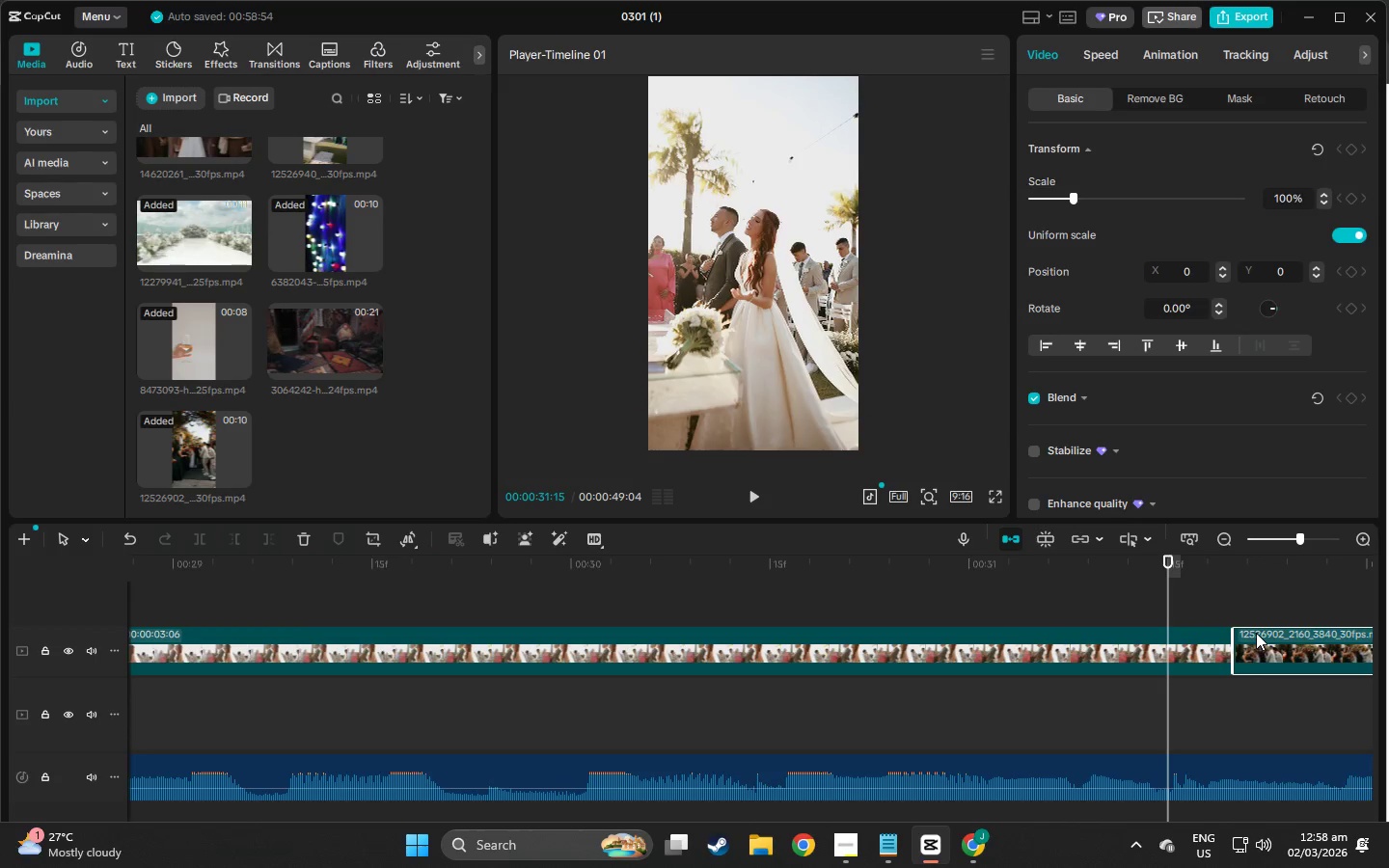 
key(Space)
 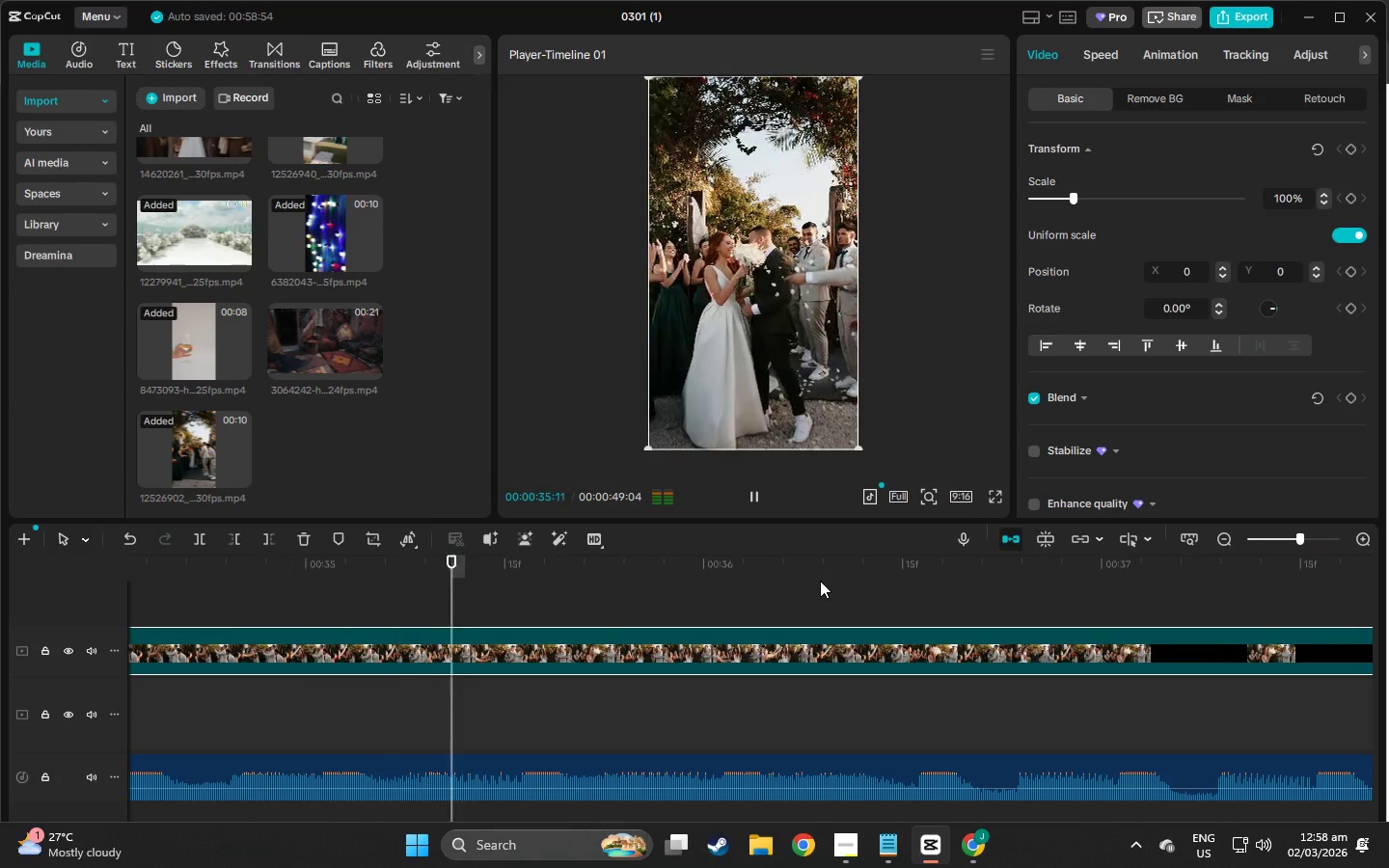 
wait(5.2)
 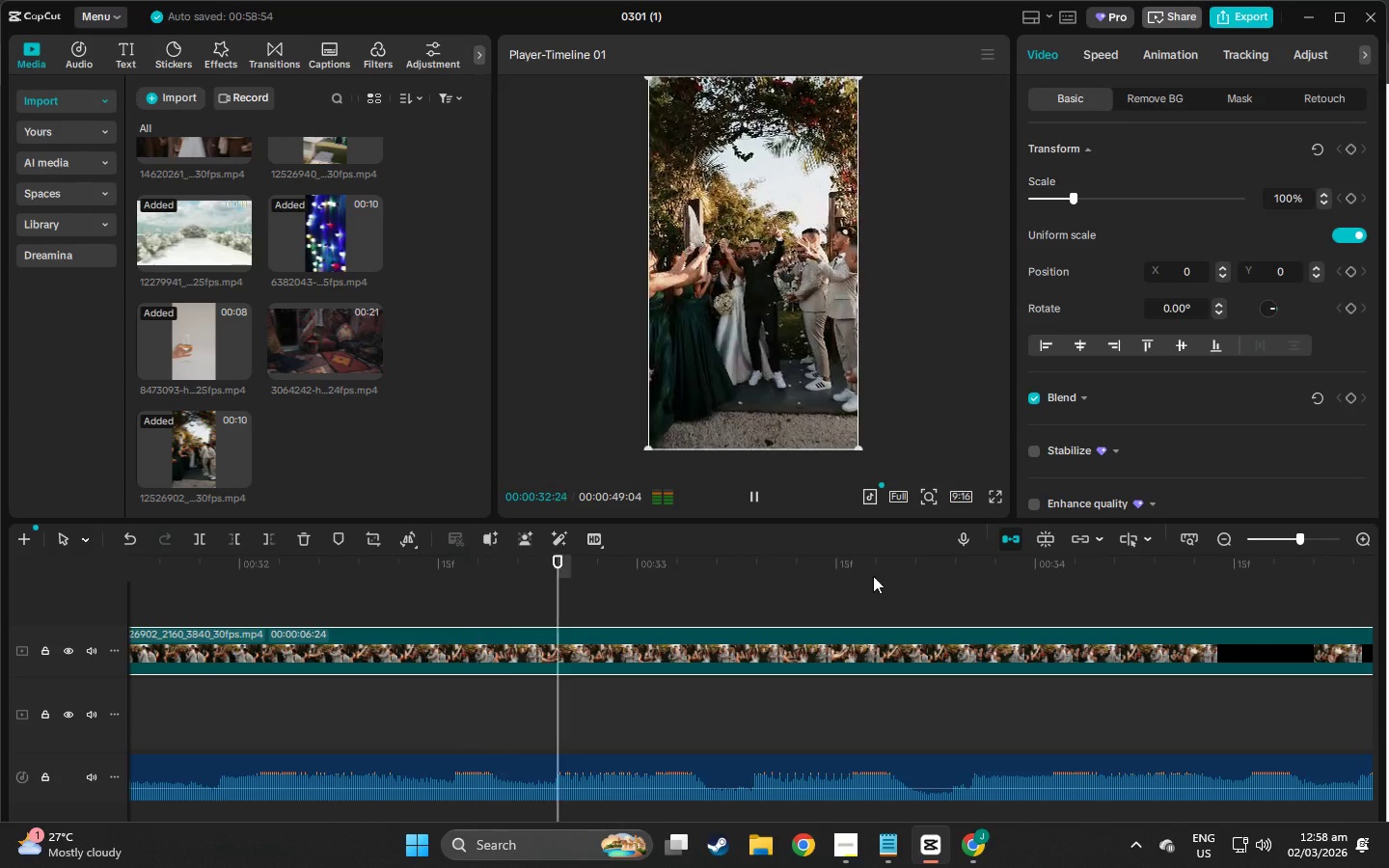 
key(Space)
 